 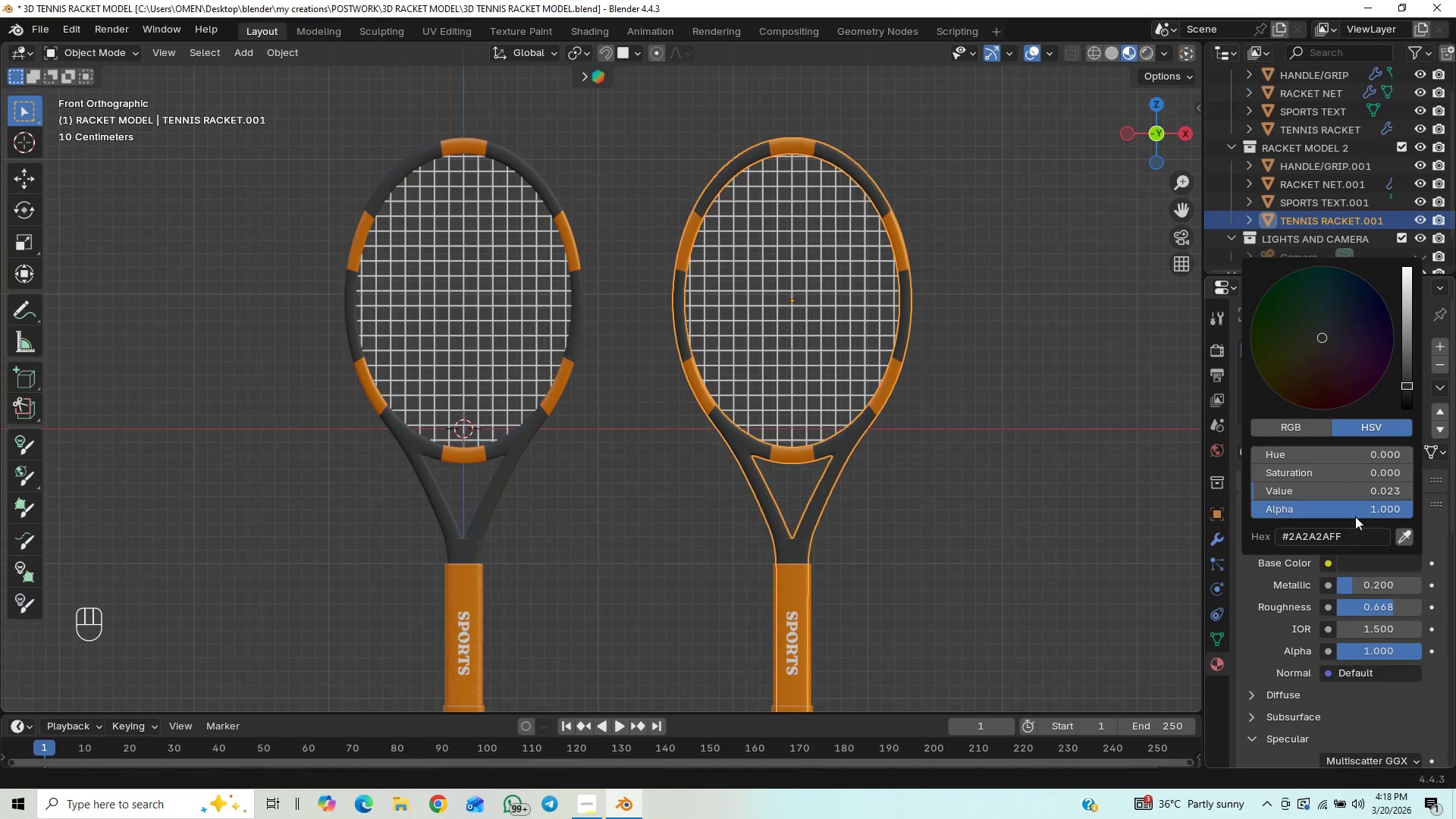 
left_click_drag(start_coordinate=[1408, 348], to_coordinate=[1411, 299])
 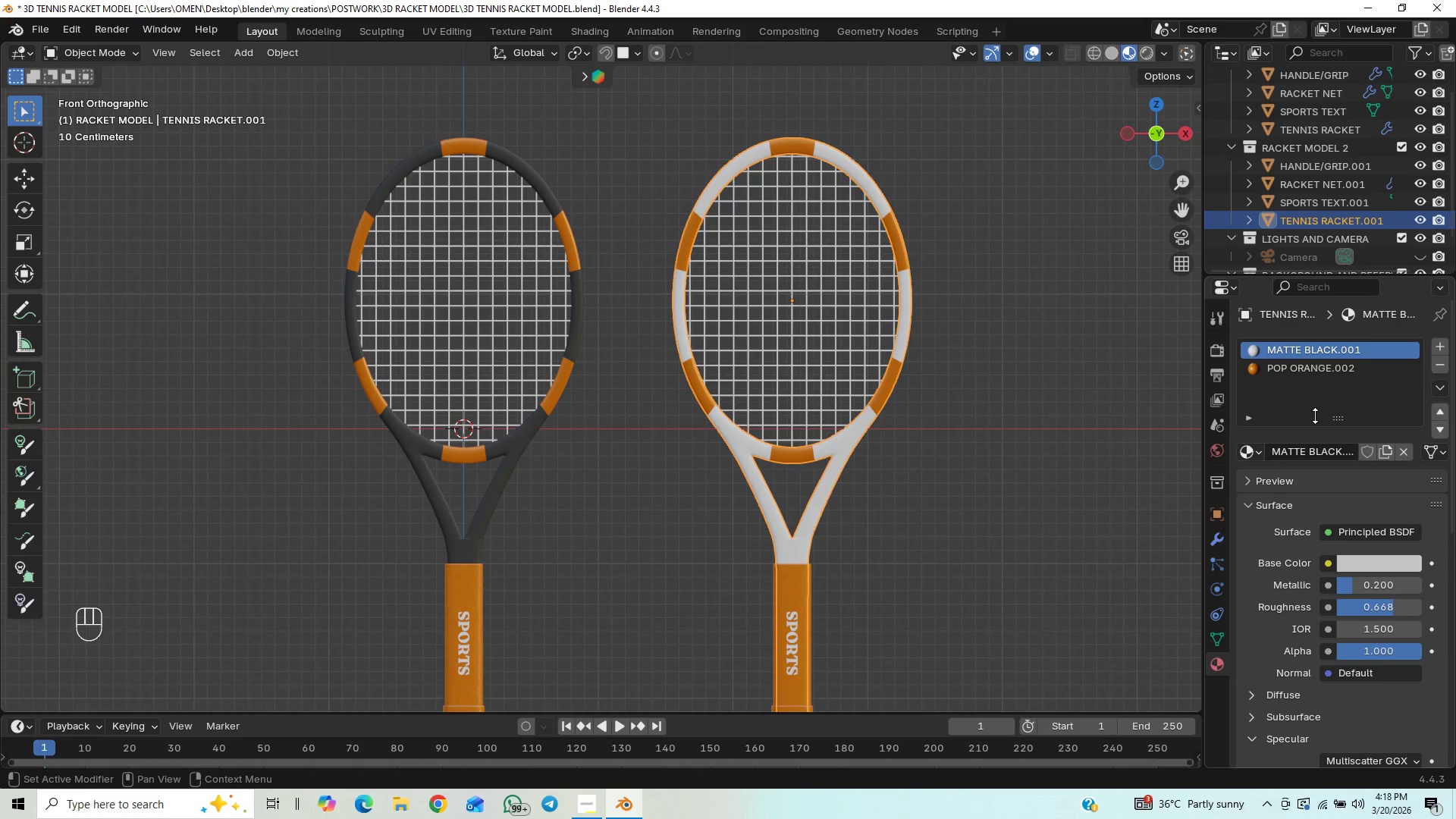 
mouse_move([1299, 353])
 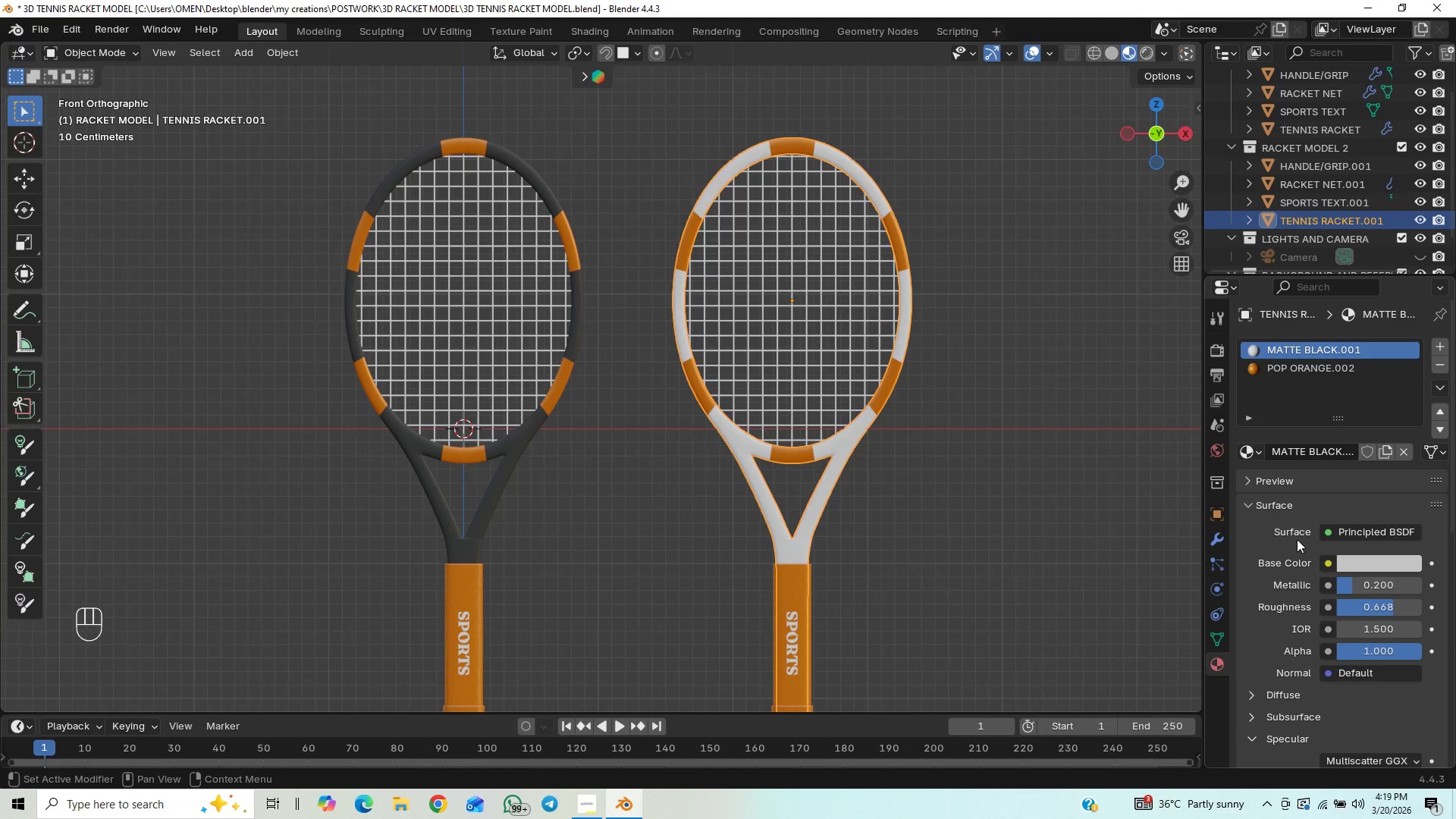 
wait(5.38)
 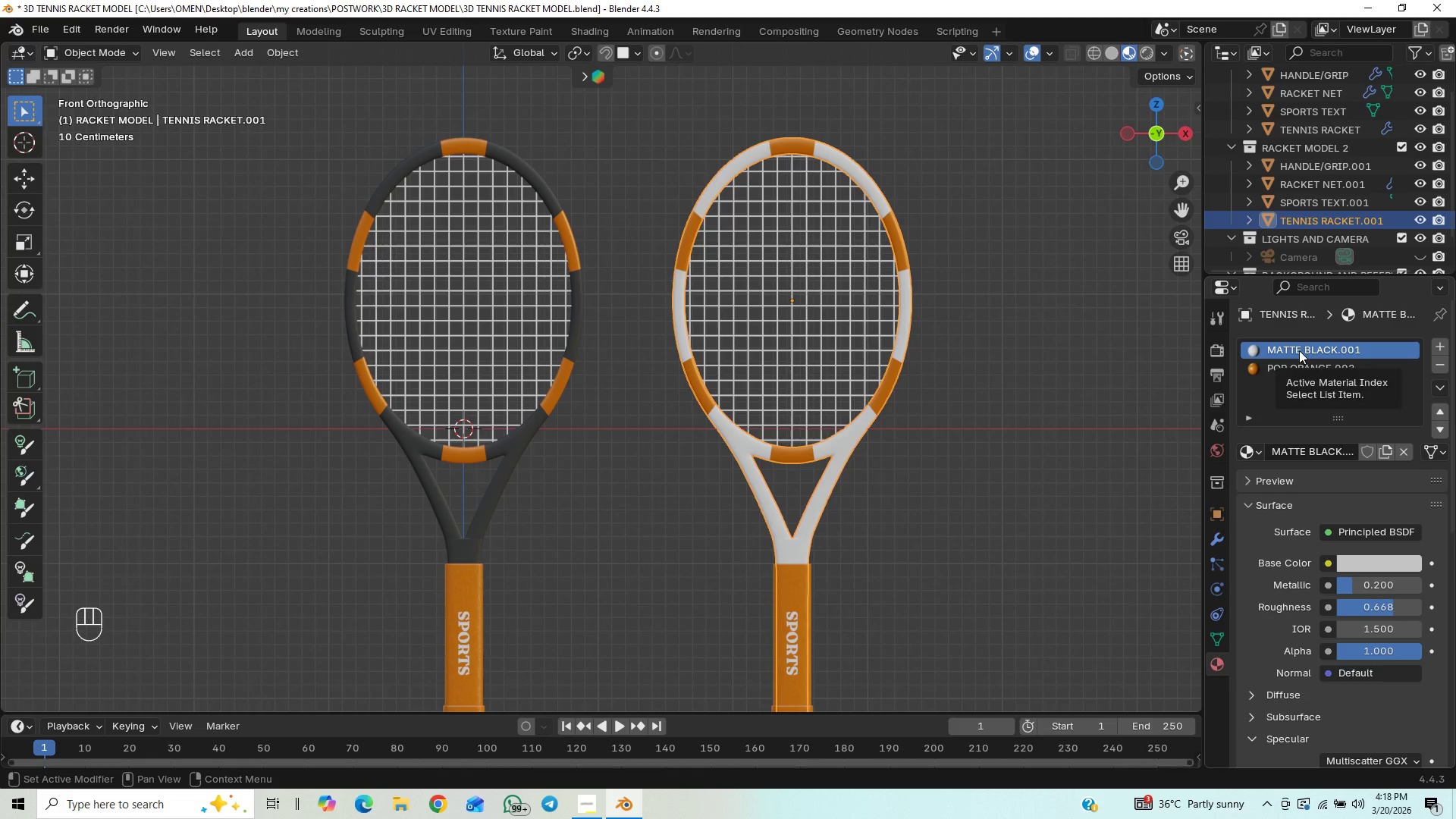 
key(Control+S)
 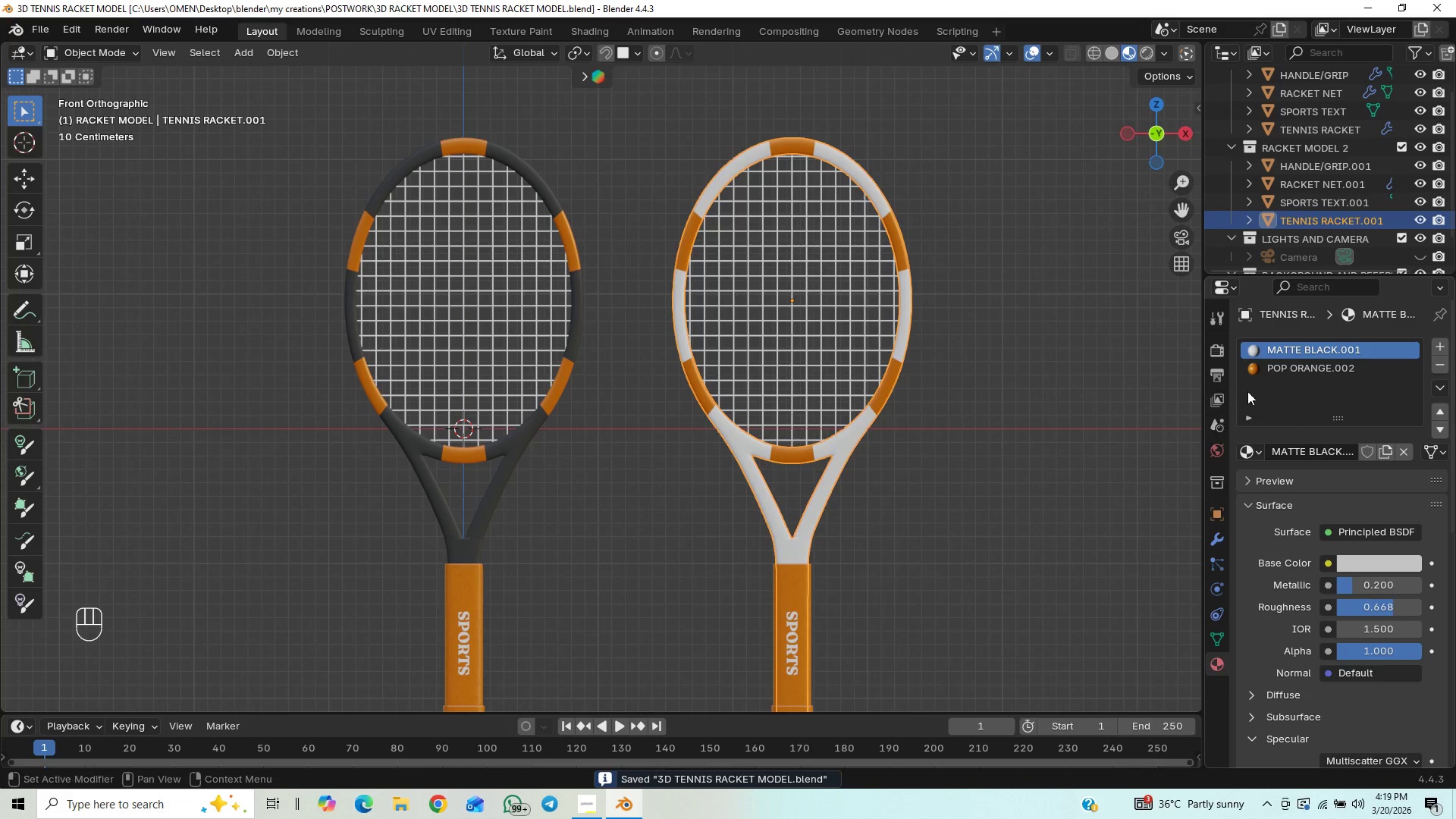 
wait(8.67)
 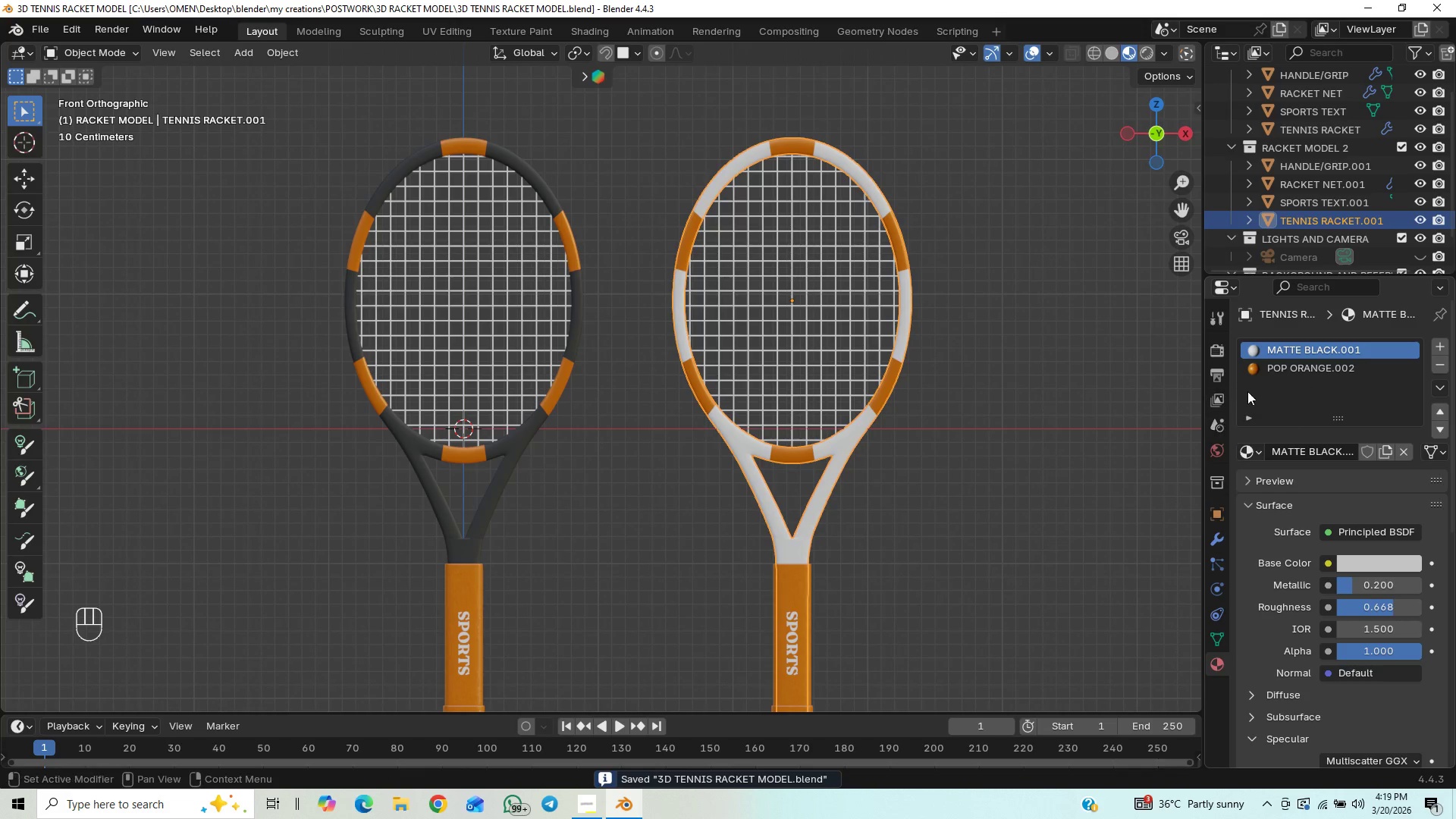 
left_click([1323, 370])
 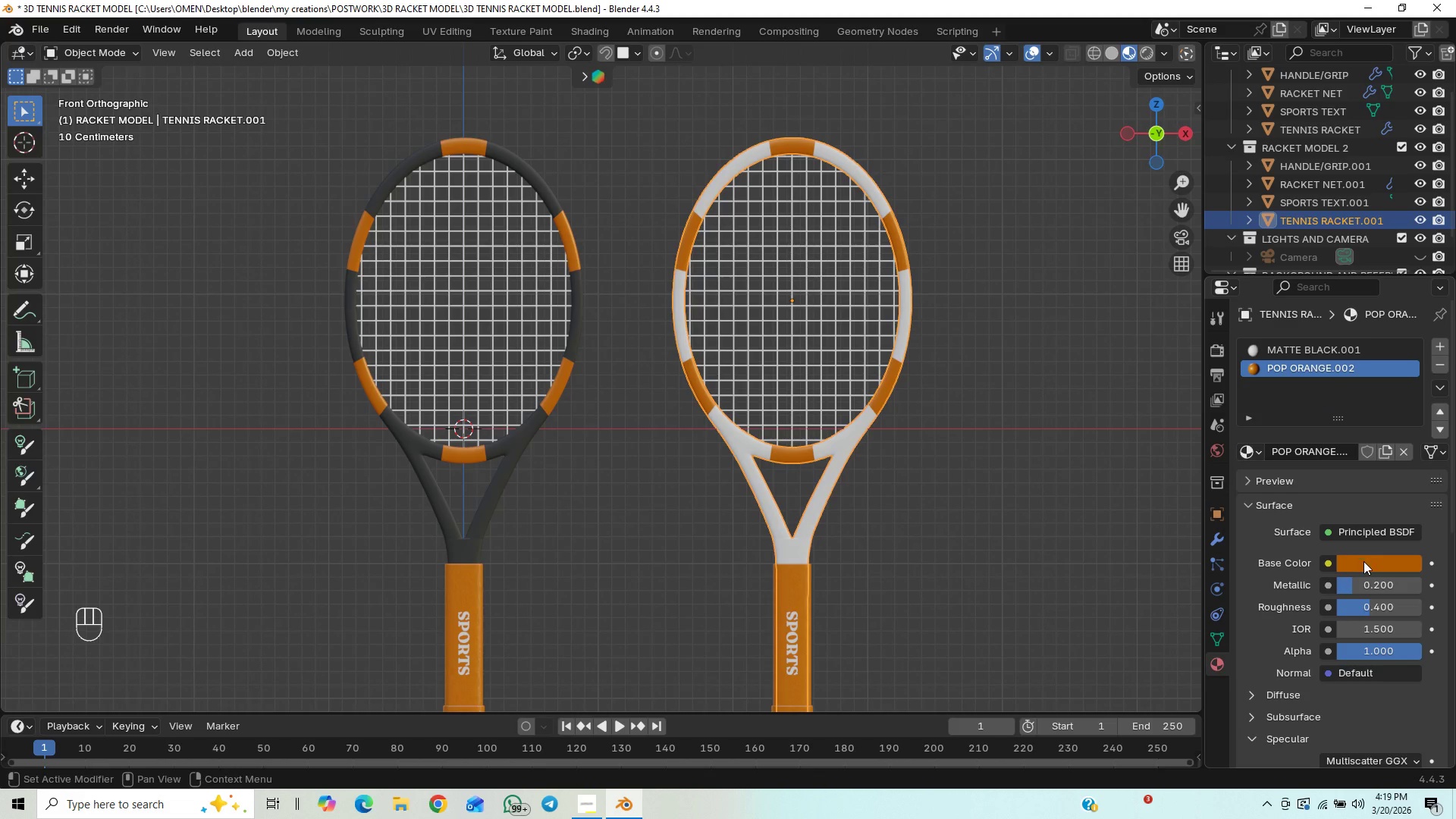 
left_click([1363, 561])
 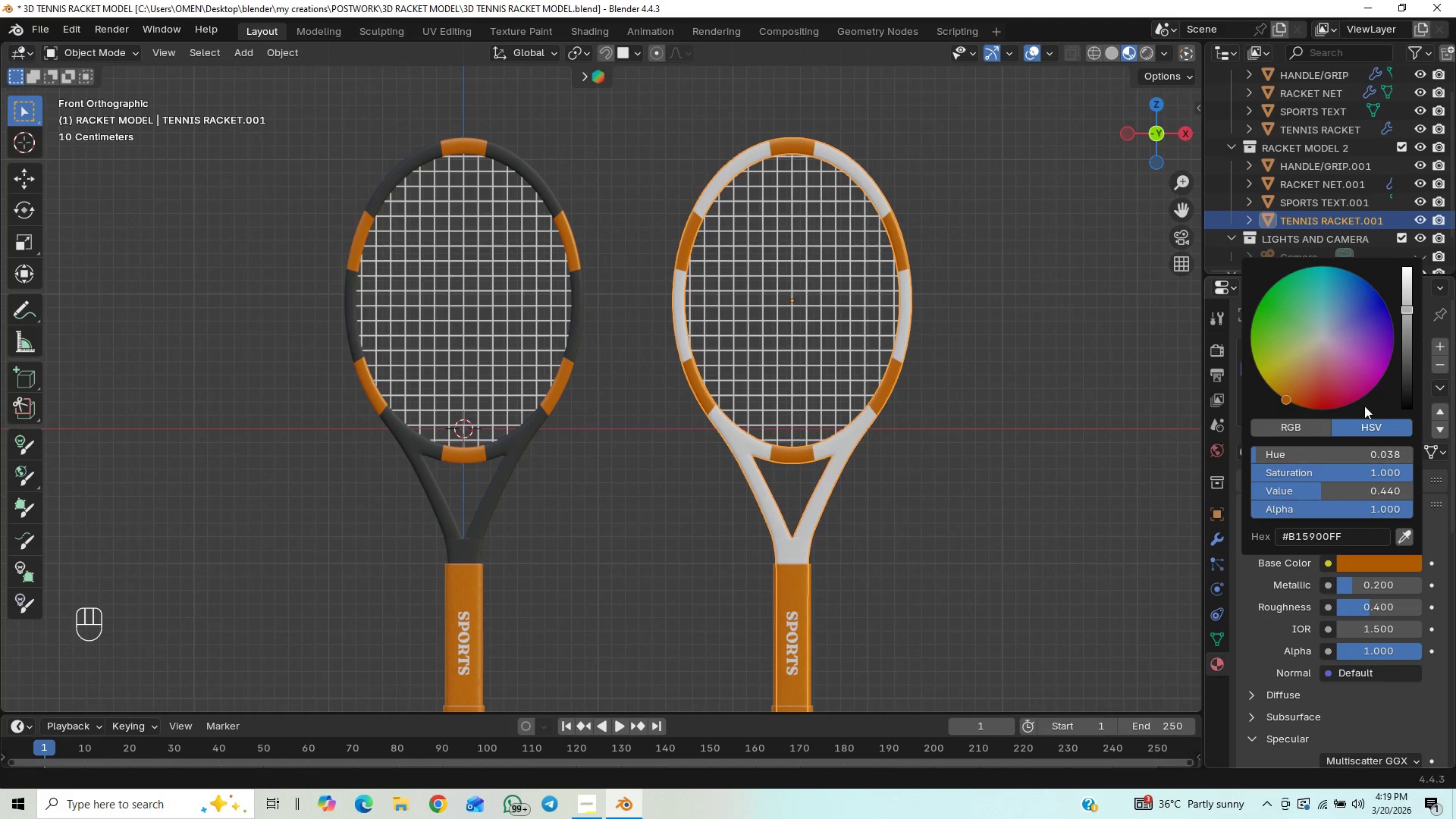 
wait(5.22)
 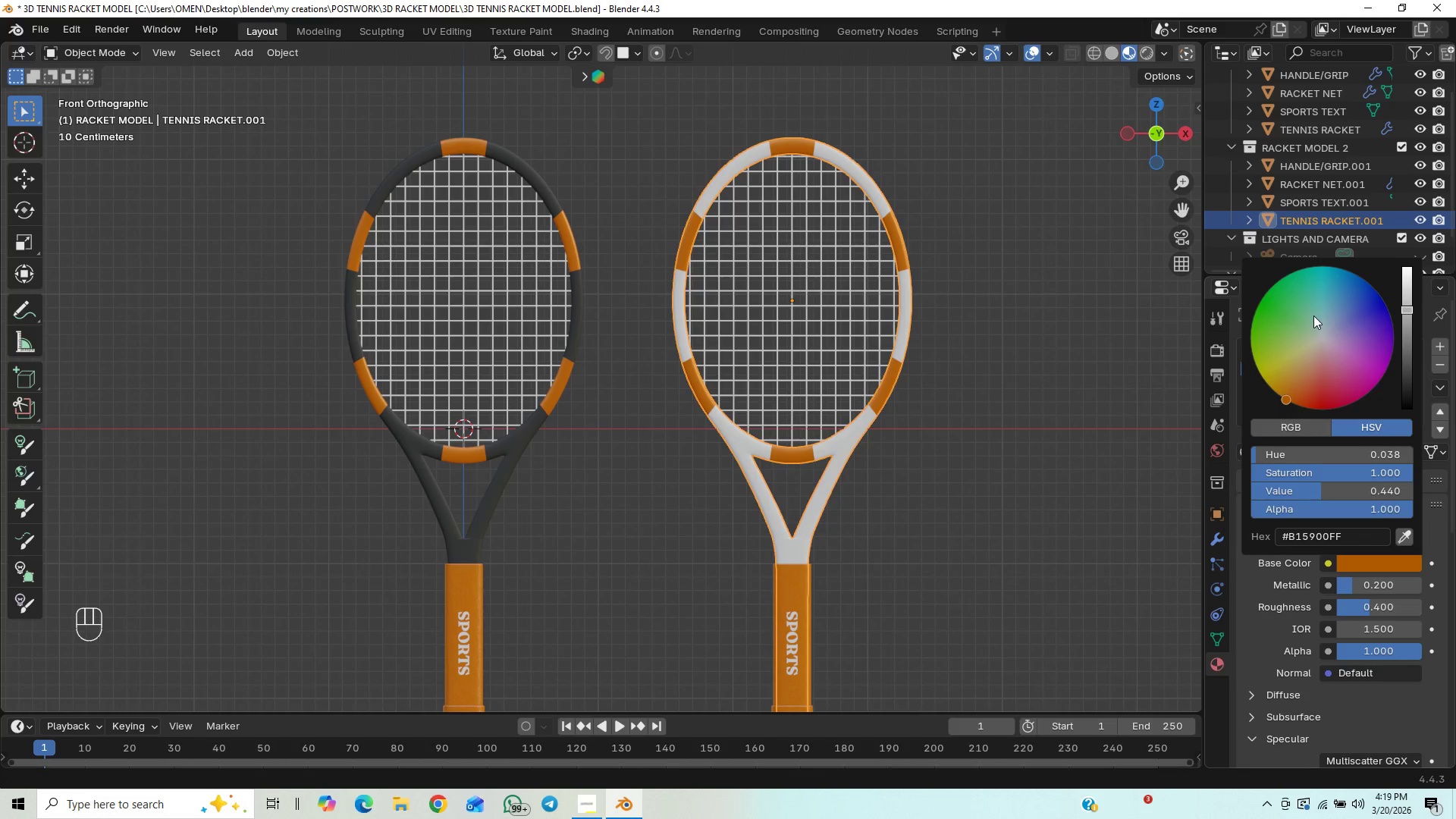 
left_click_drag(start_coordinate=[1288, 337], to_coordinate=[1272, 391])
 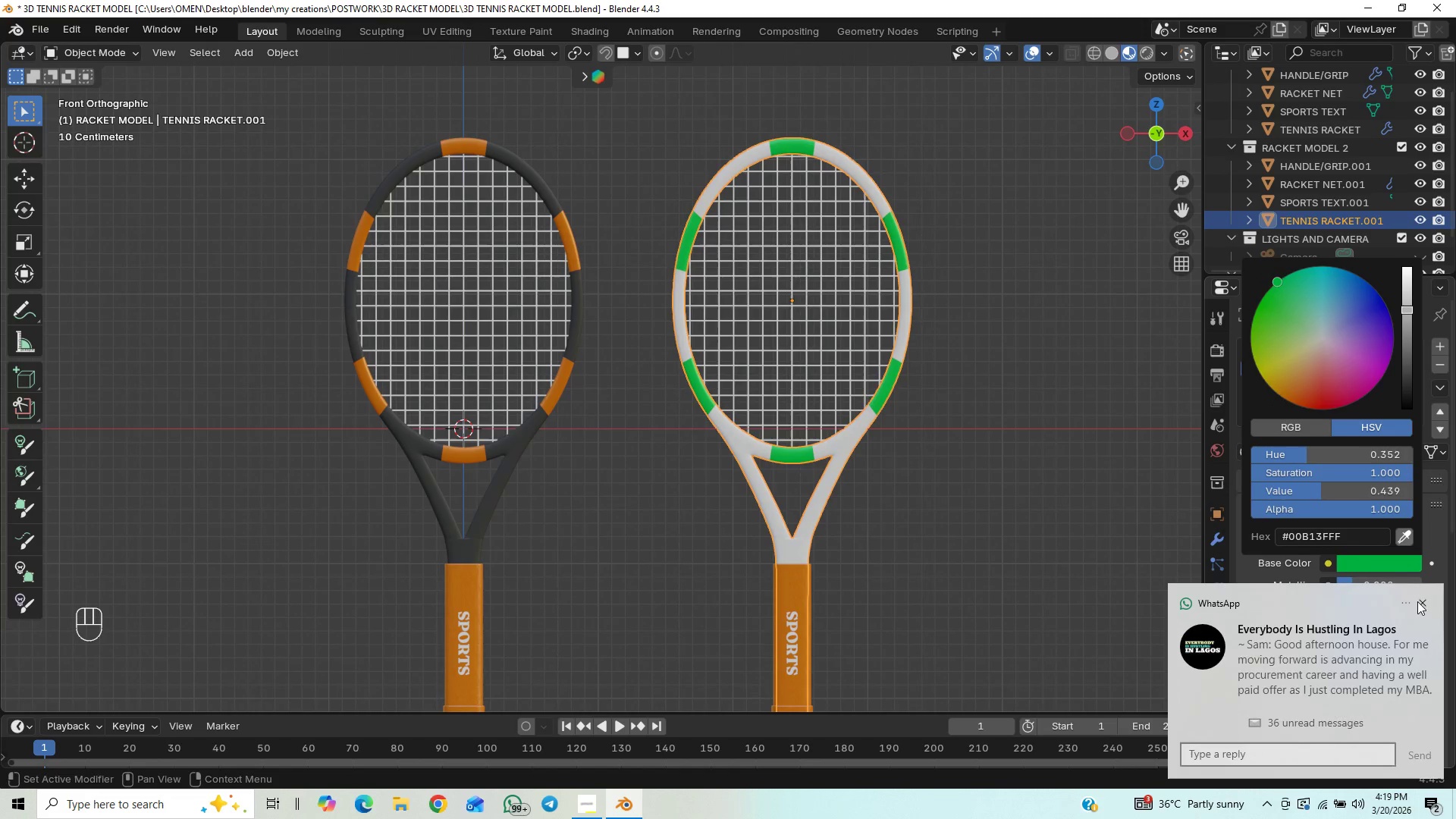 
left_click([1420, 602])
 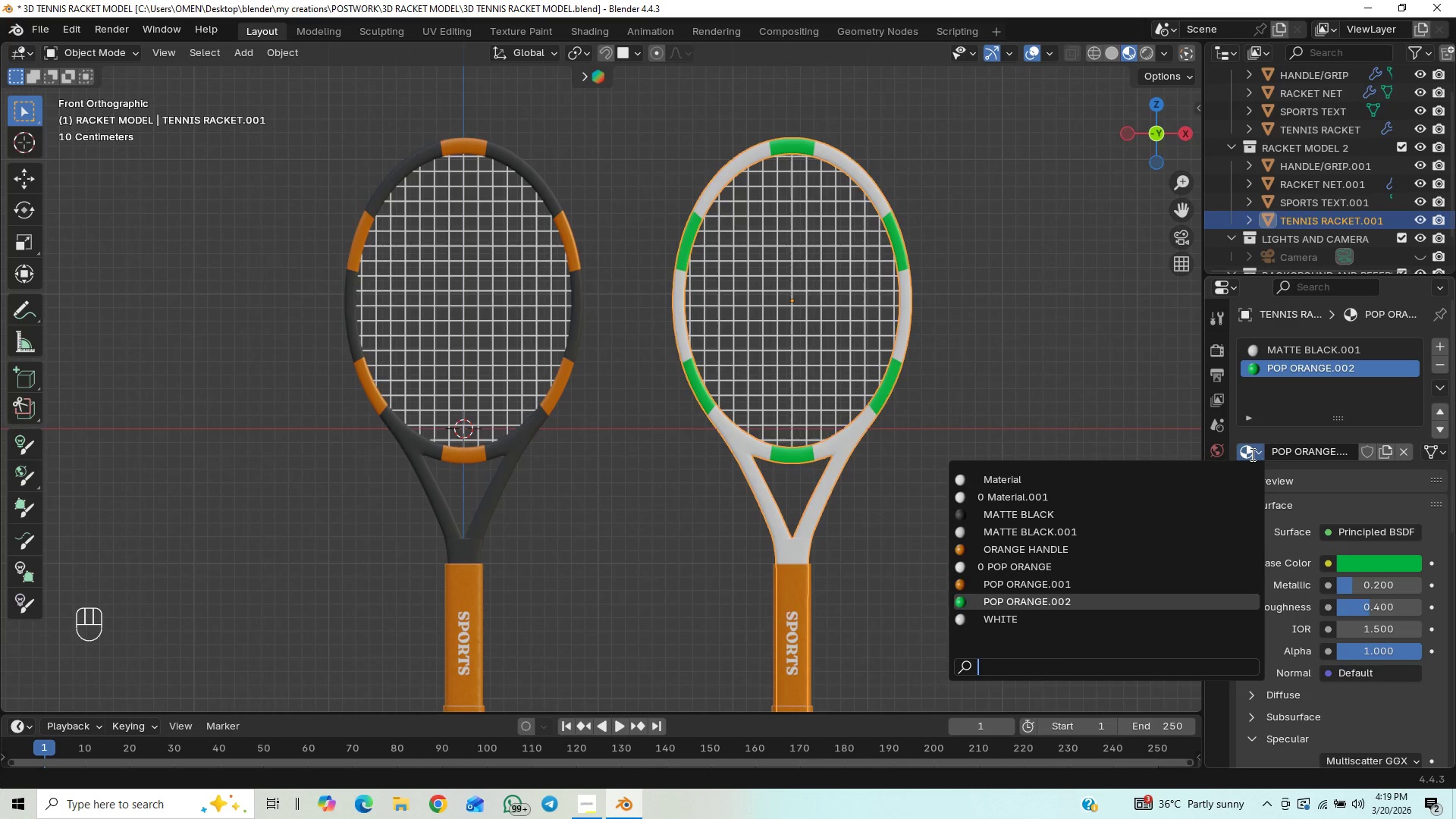 
wait(7.48)
 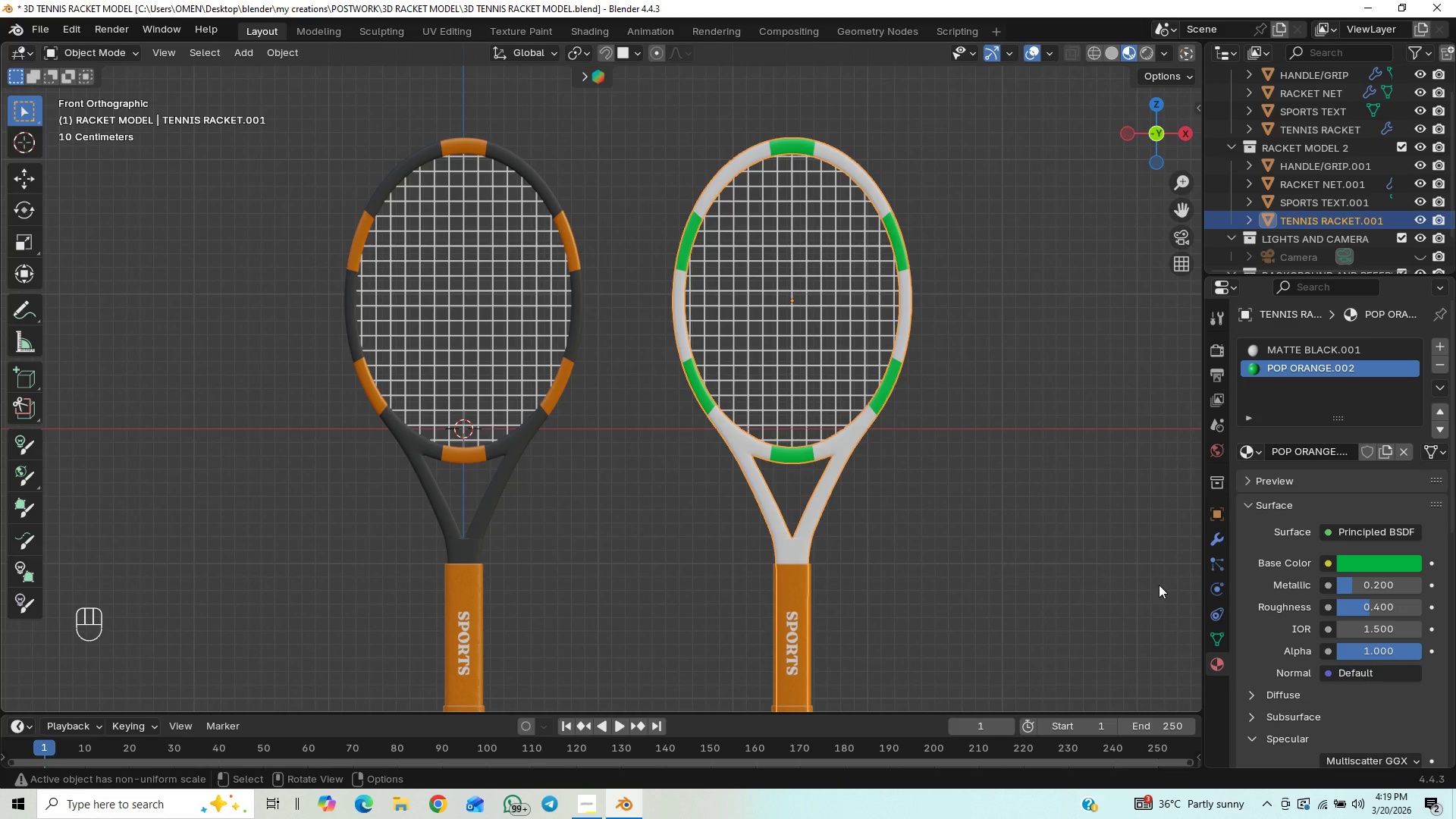 
left_click([1251, 454])
 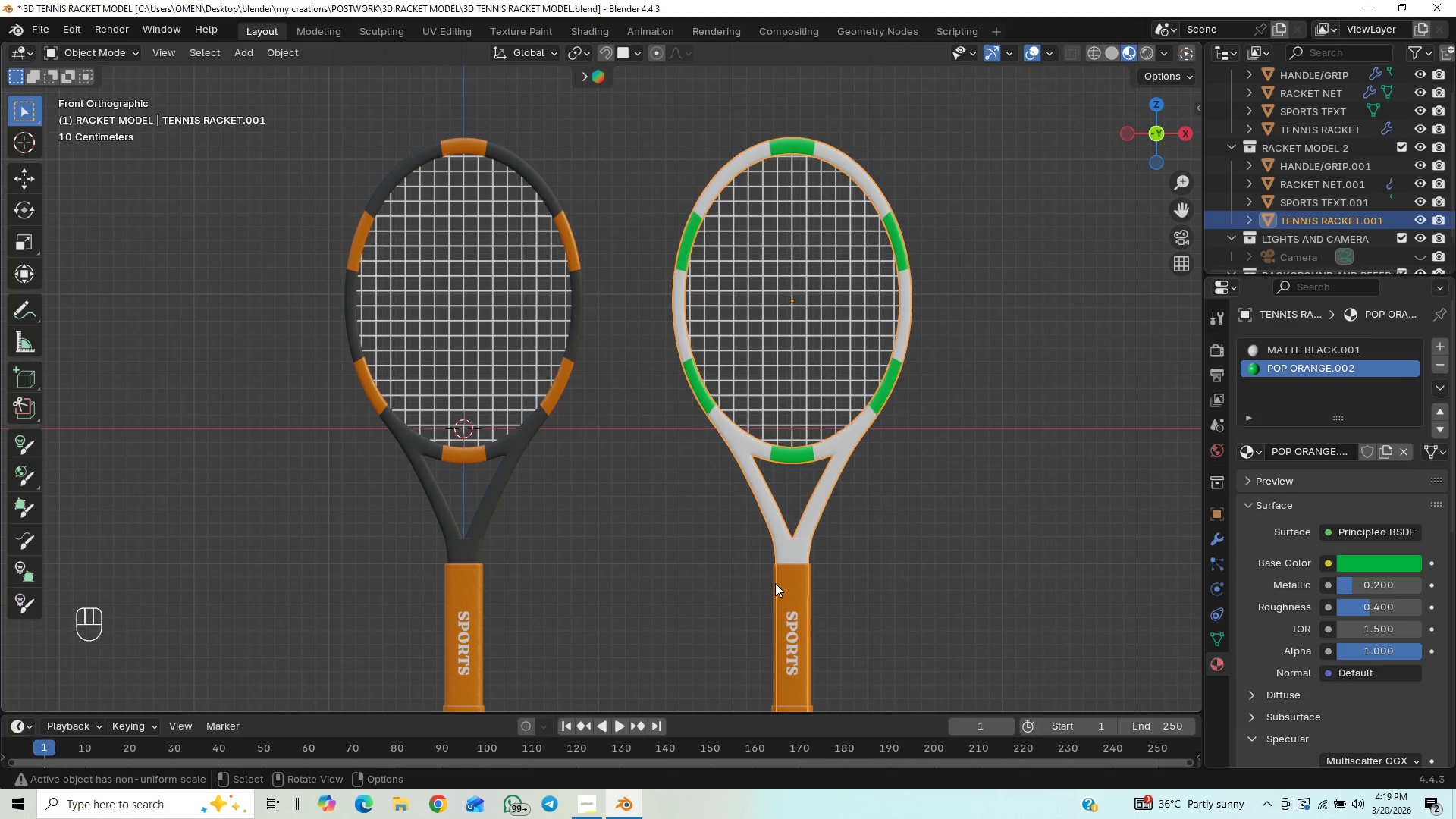 
left_click([798, 585])
 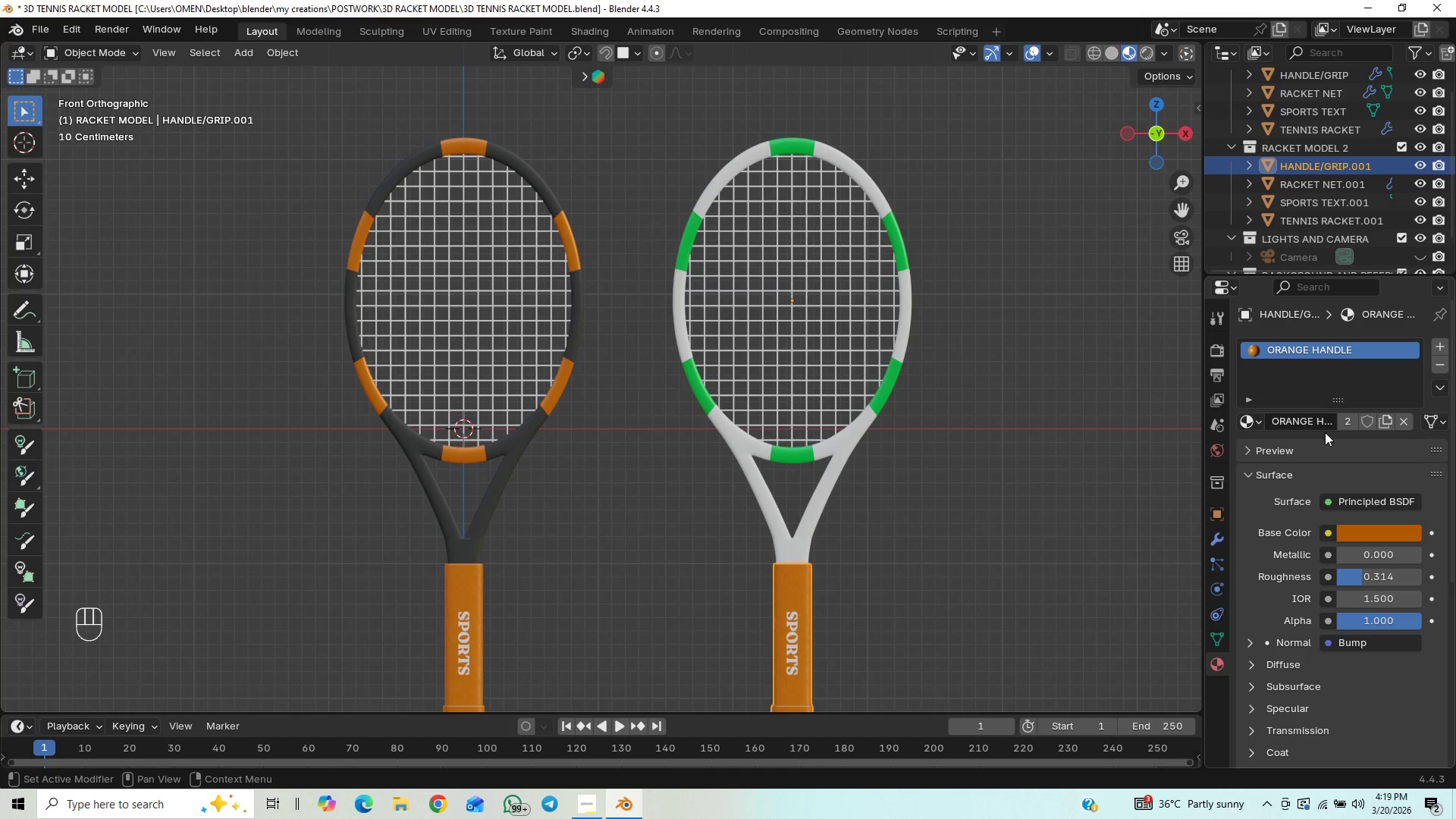 
left_click([1345, 422])
 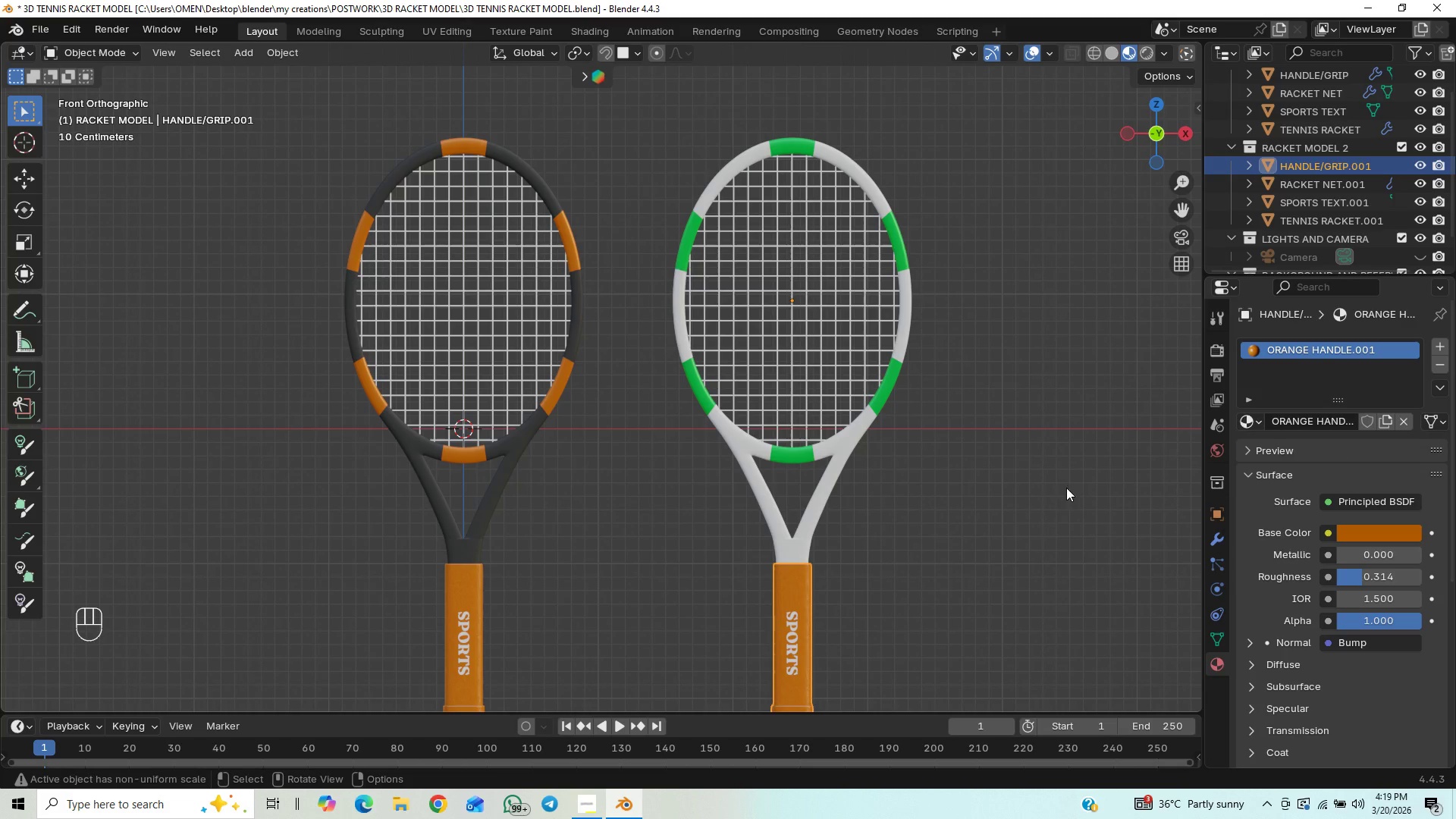 
scroll: coordinate [1074, 478], scroll_direction: down, amount: 1.0
 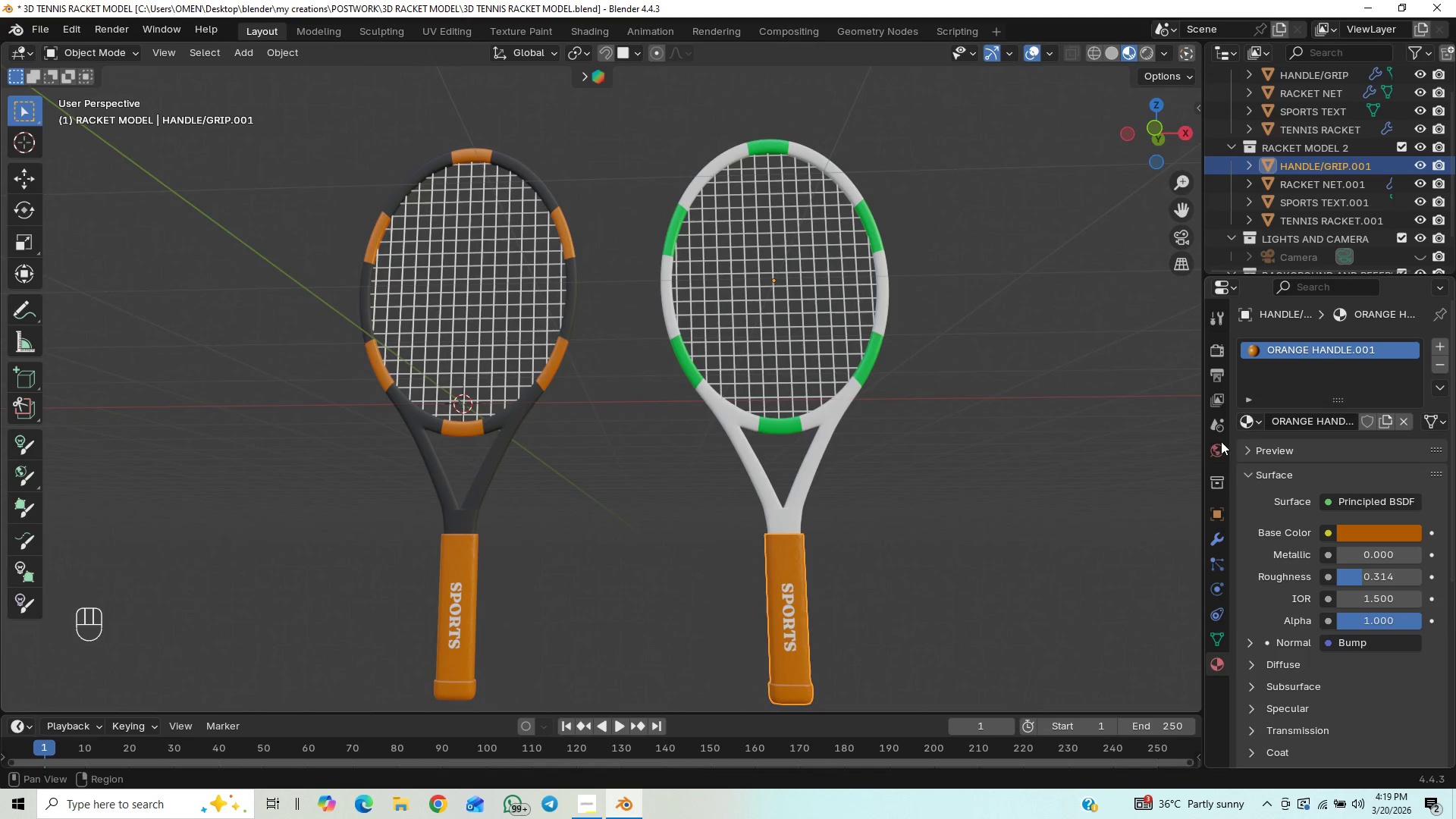 
mouse_move([1230, 438])
 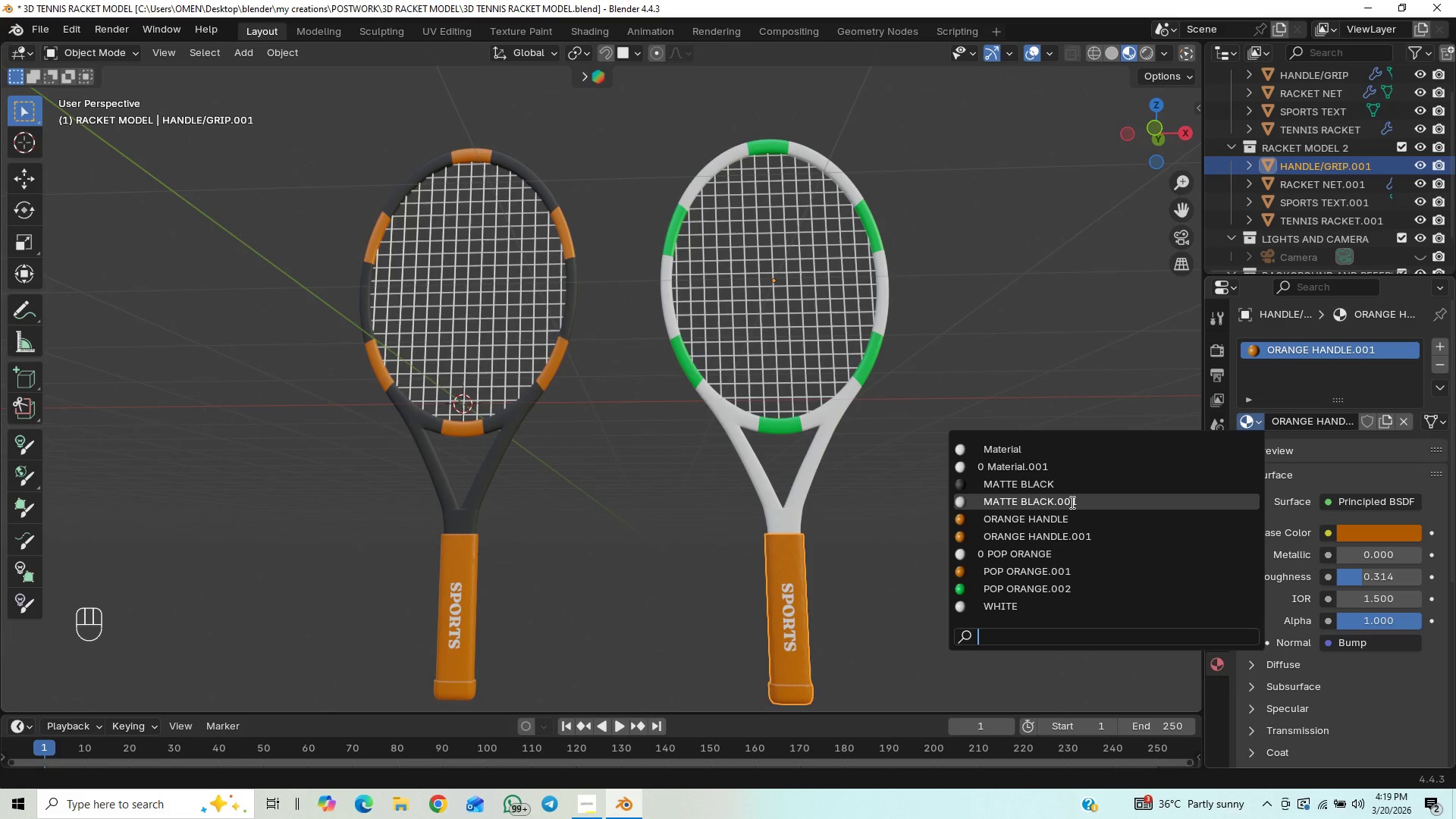 
mouse_move([1059, 519])
 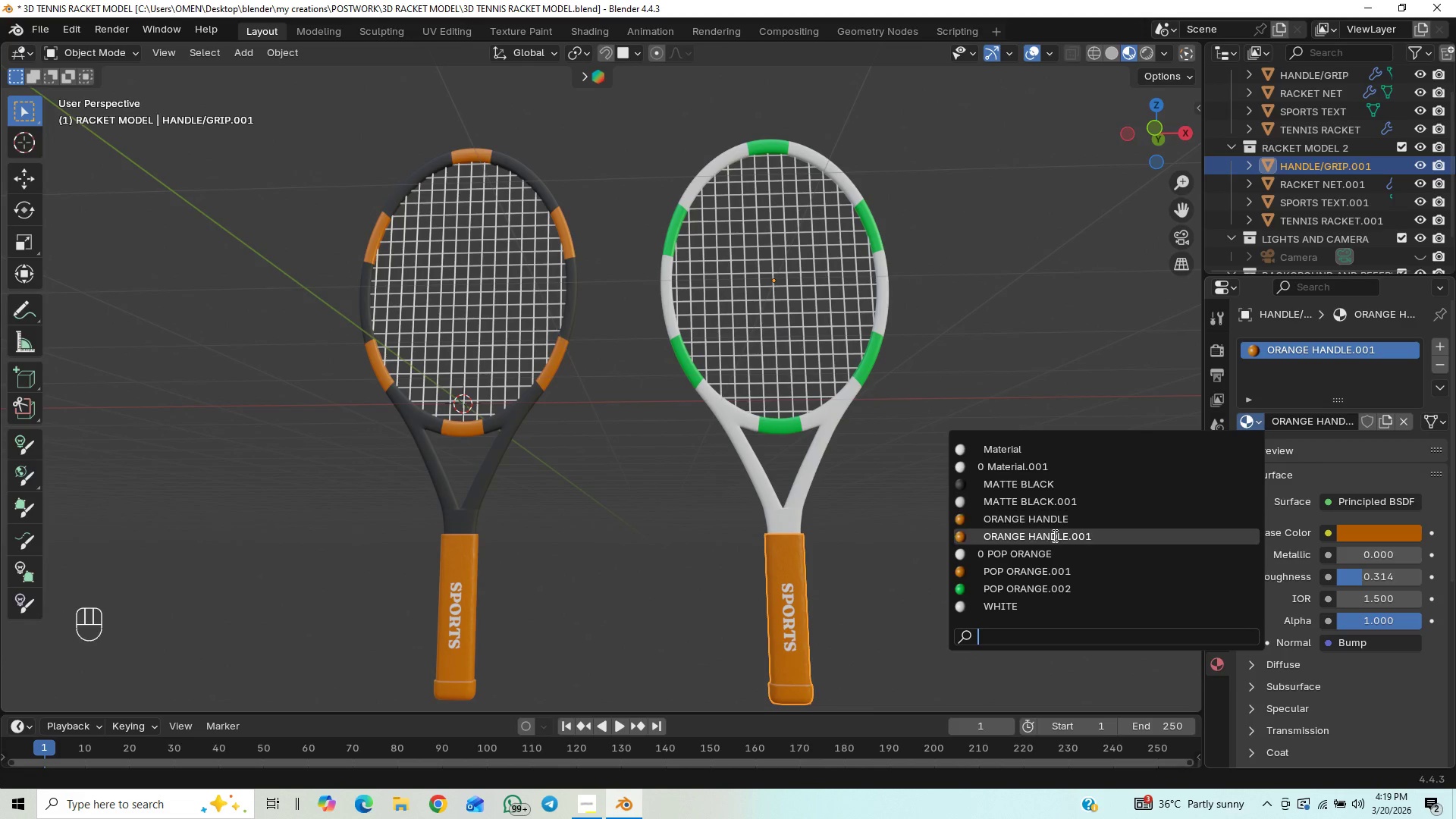 
mouse_move([1048, 551])
 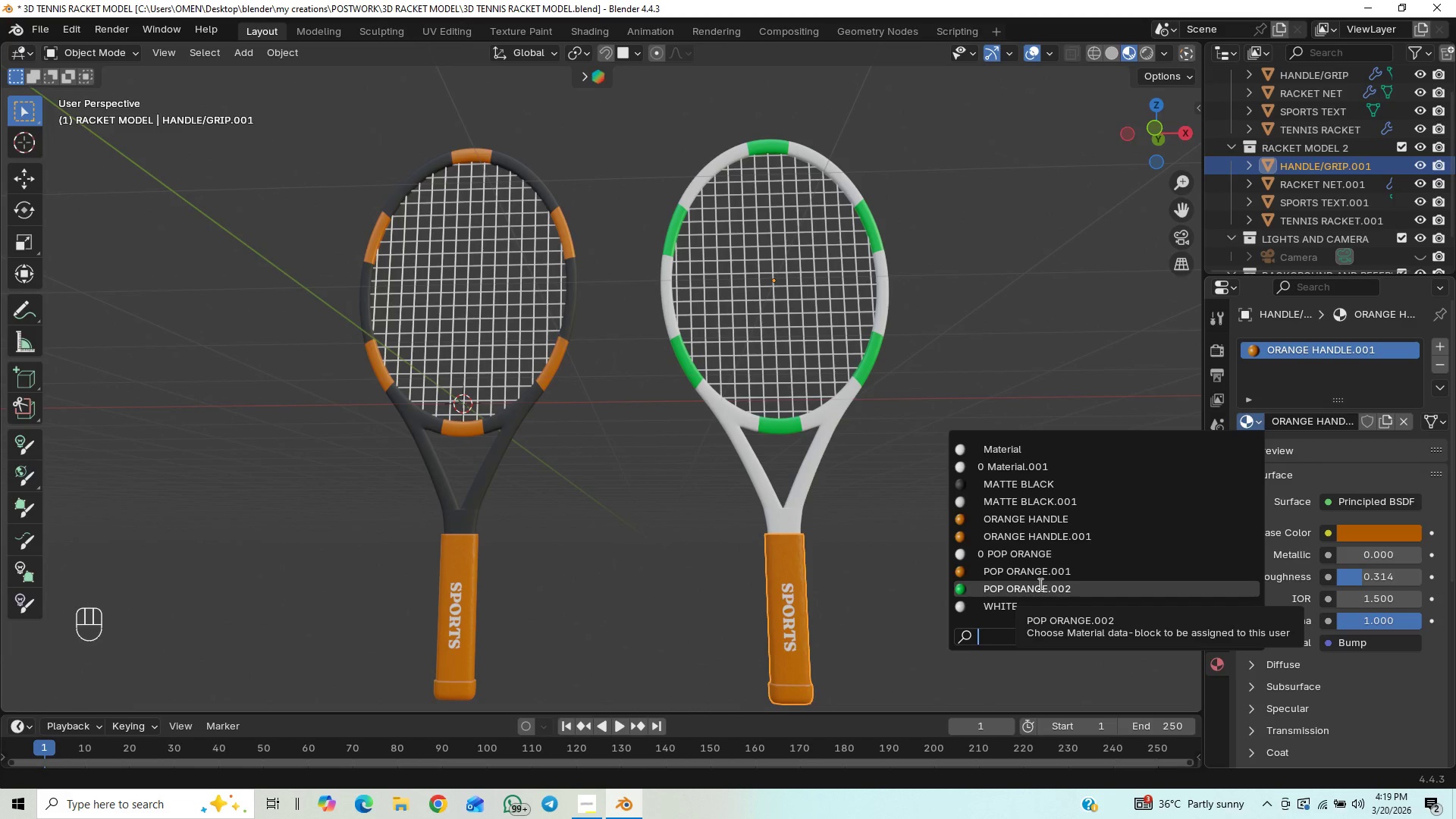 
wait(5.08)
 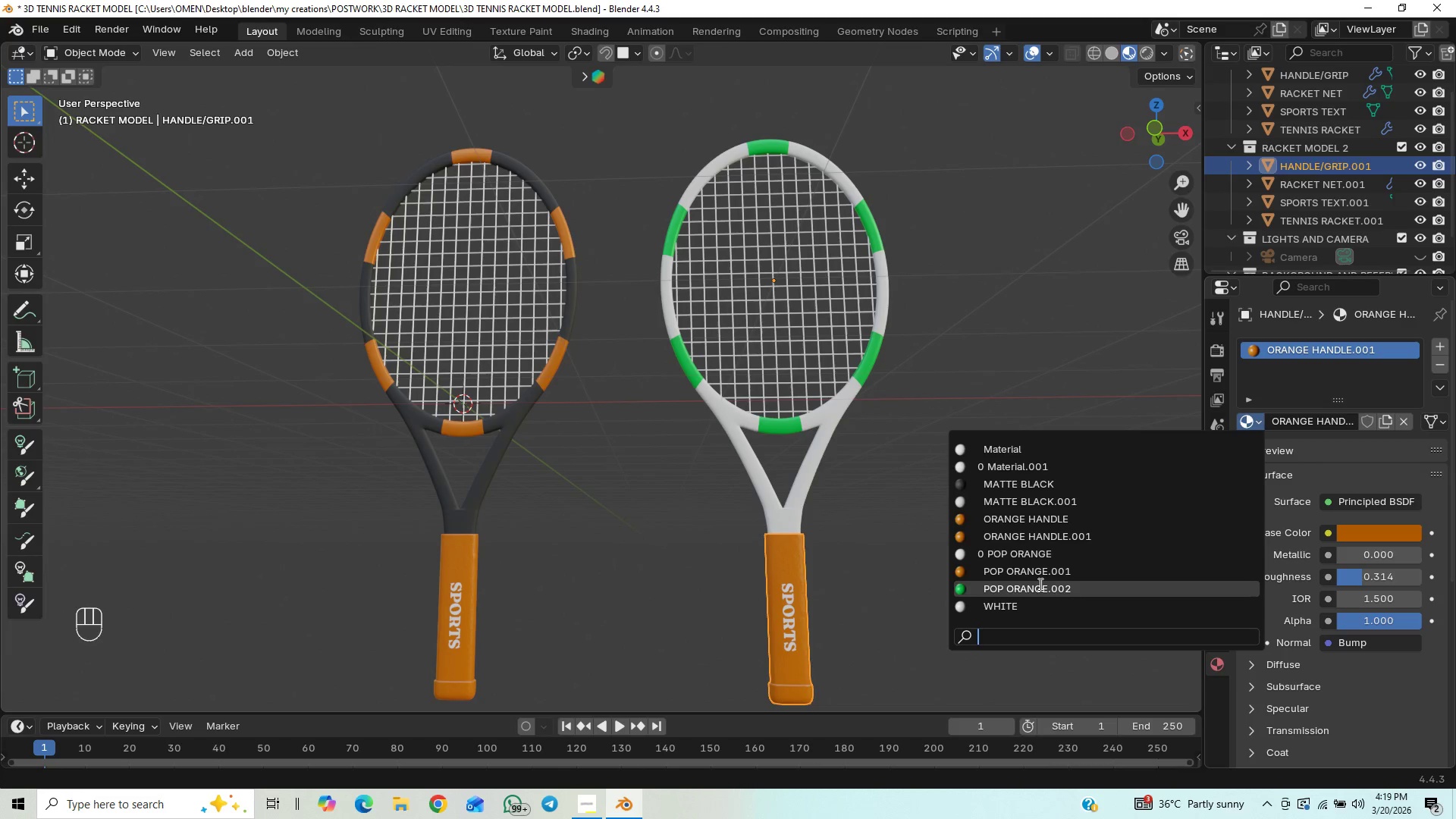 
left_click([1039, 584])
 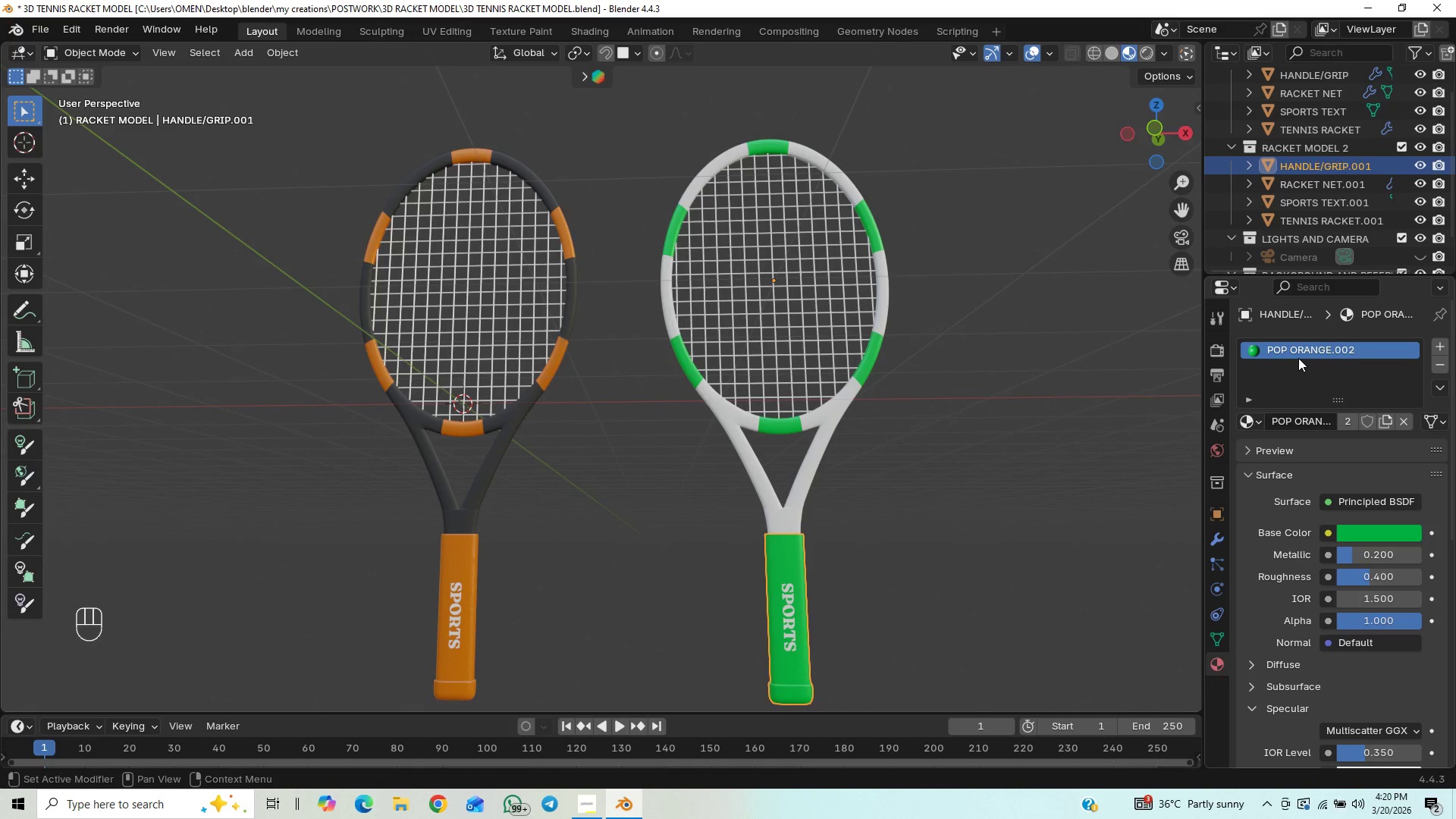 
double_click([1301, 350])
 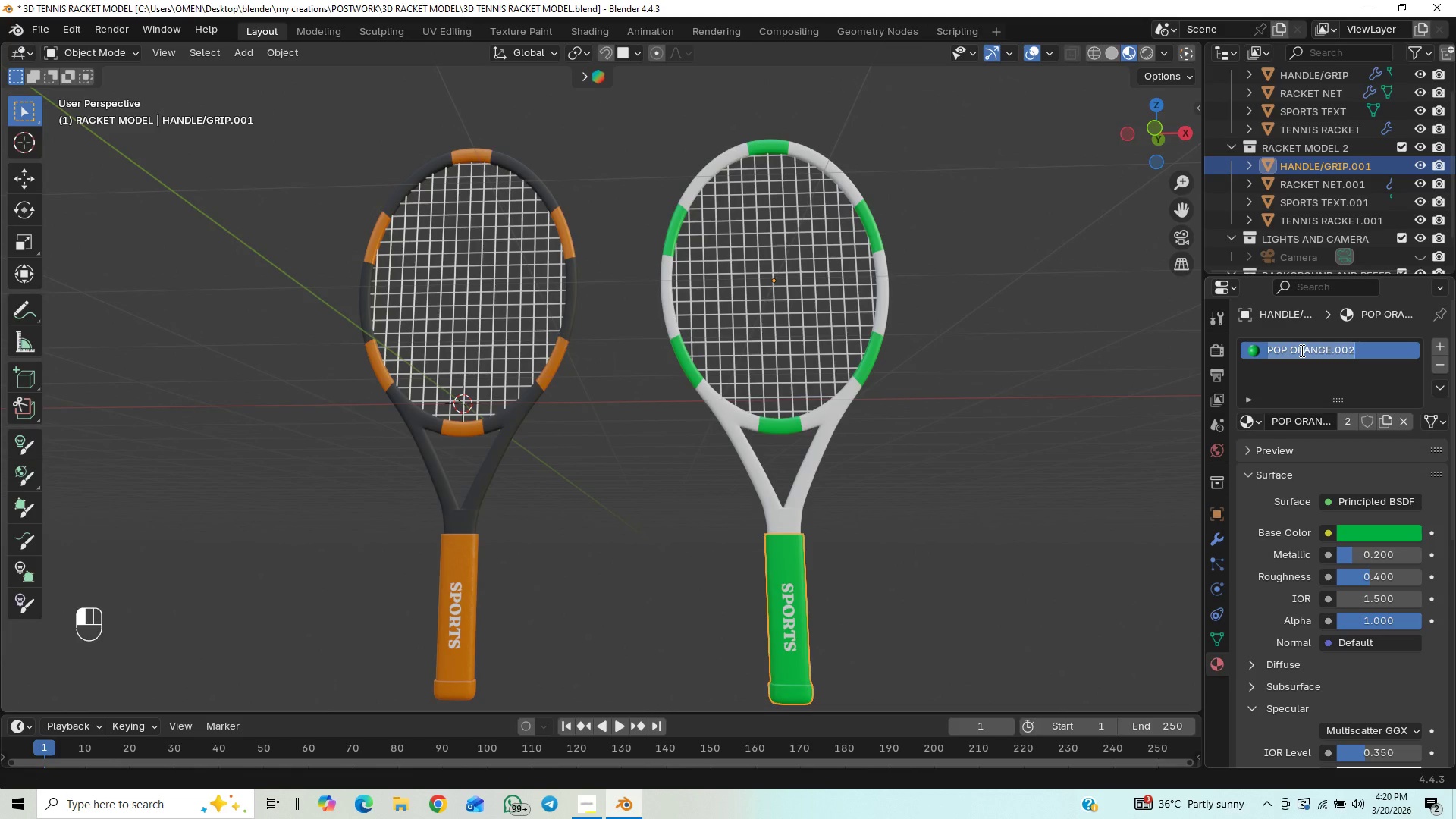 
type(sage green)
 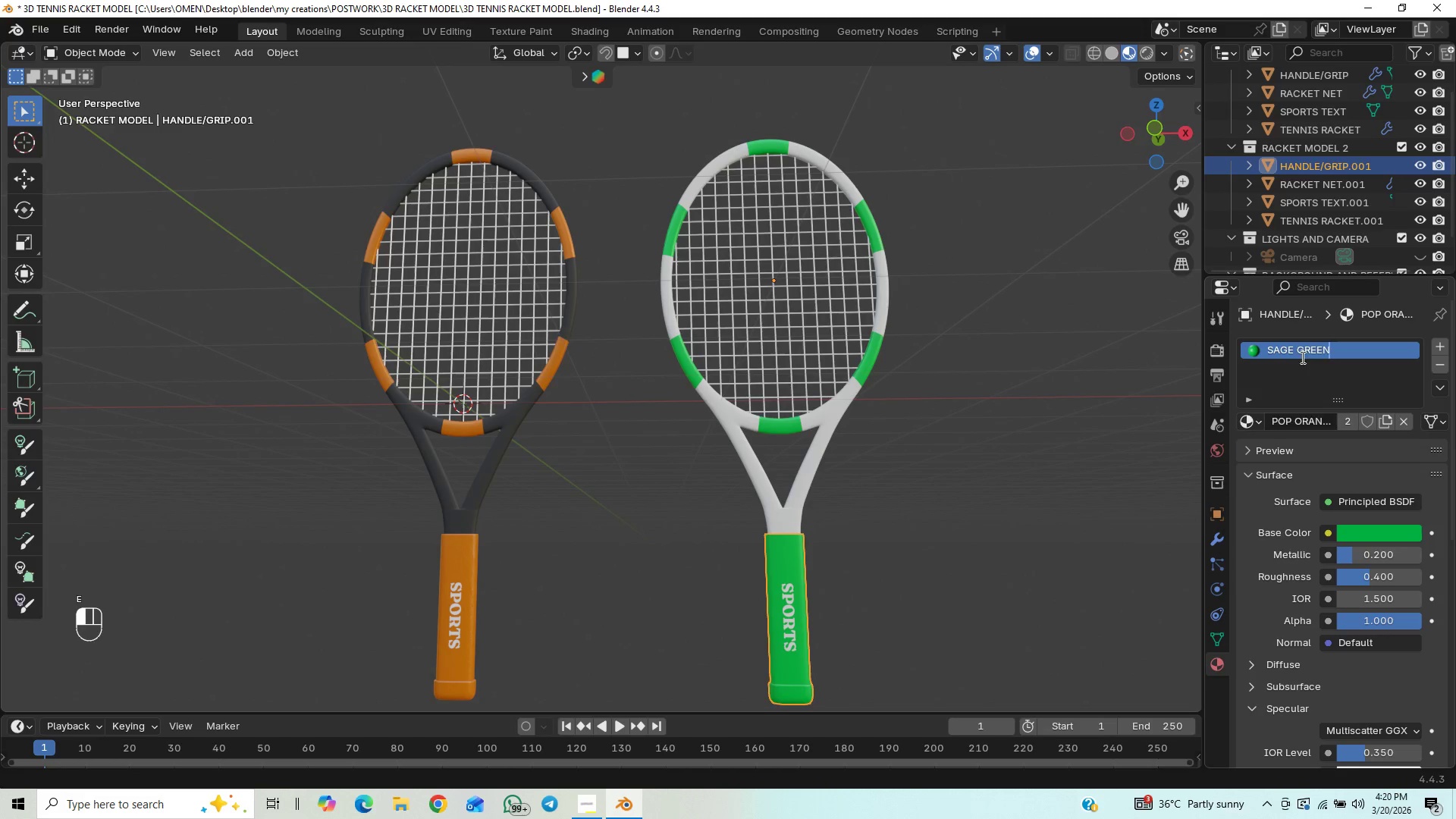 
key(Enter)
 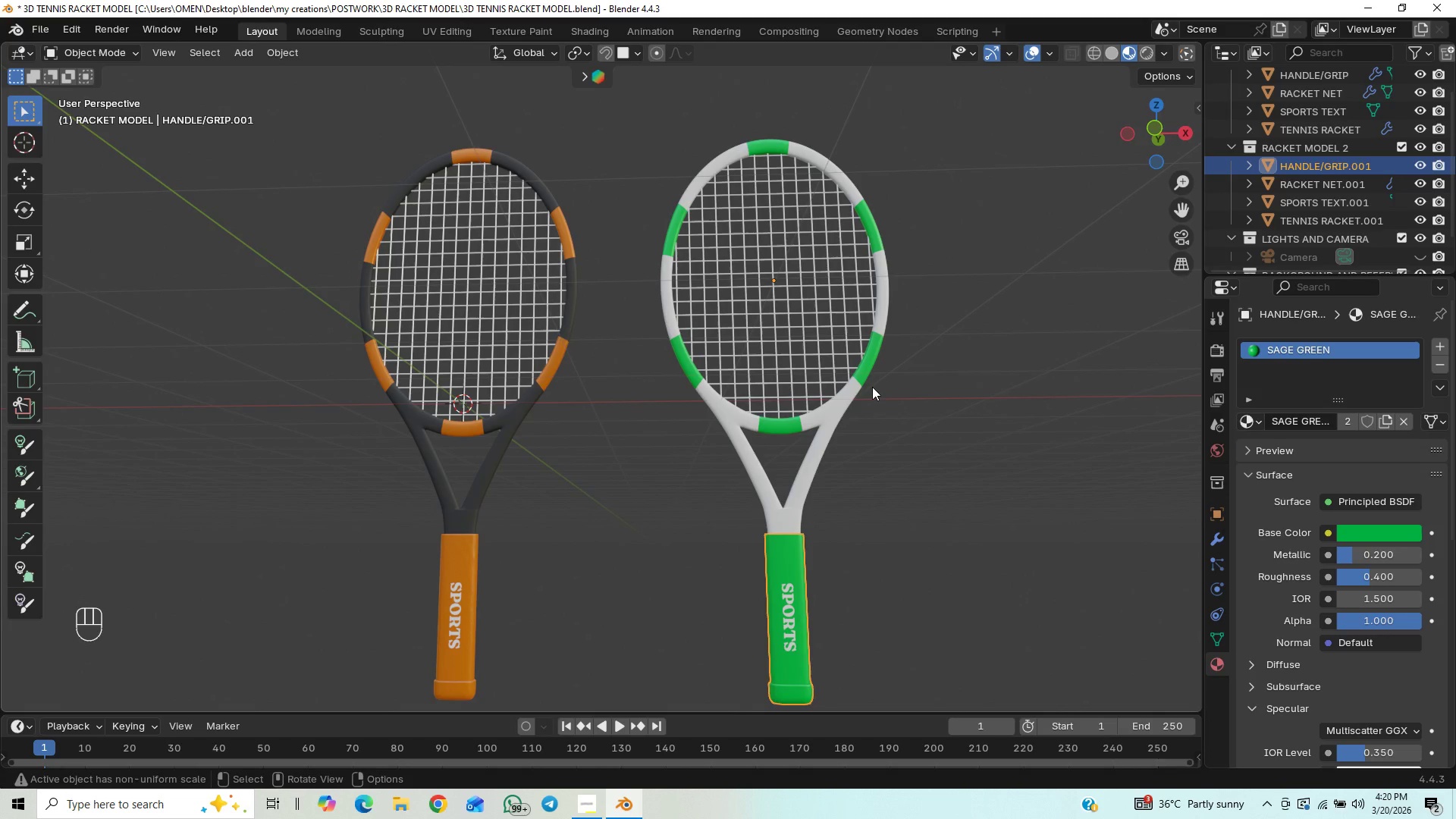 
left_click([869, 375])
 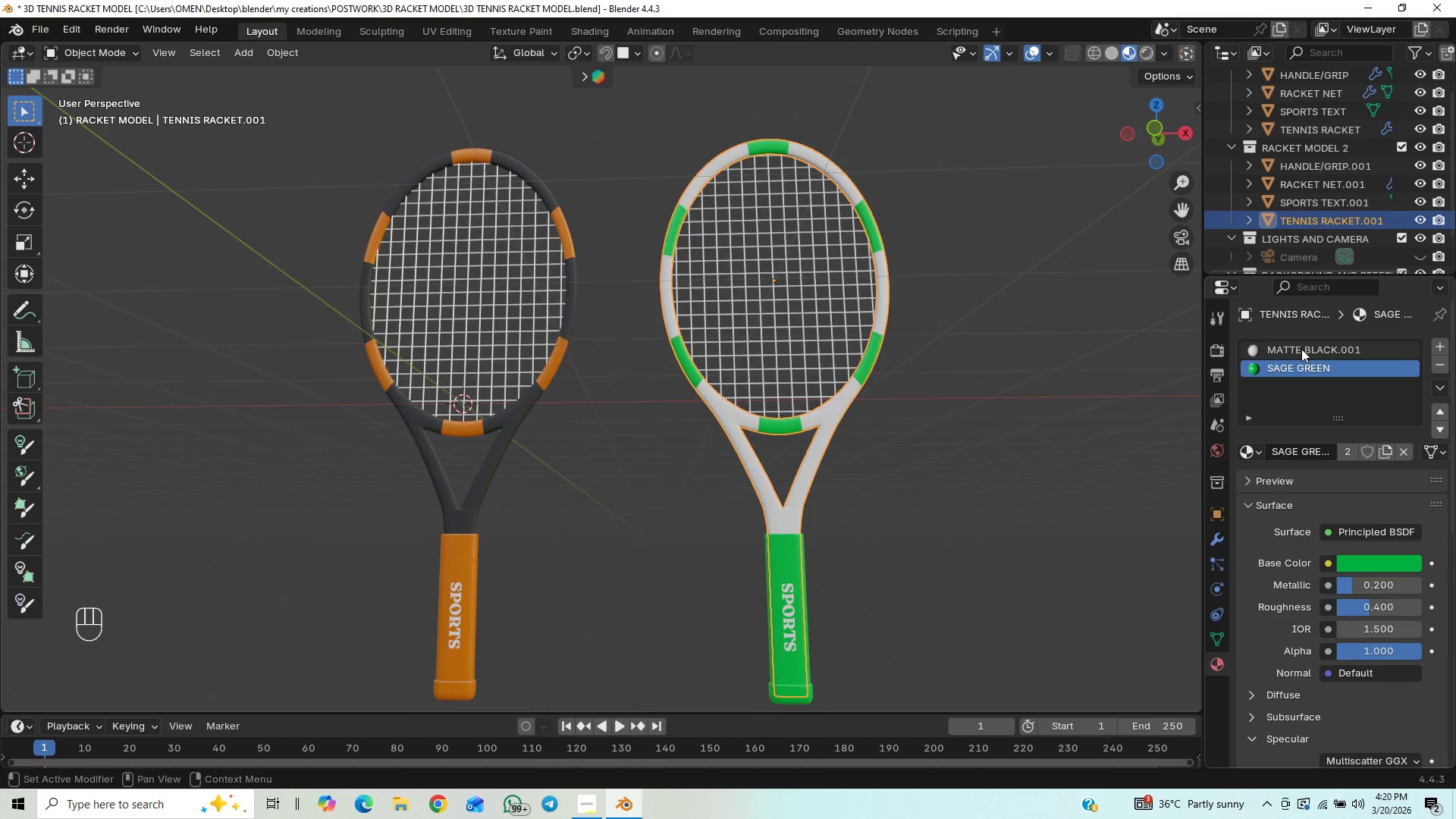 
left_click([1301, 349])
 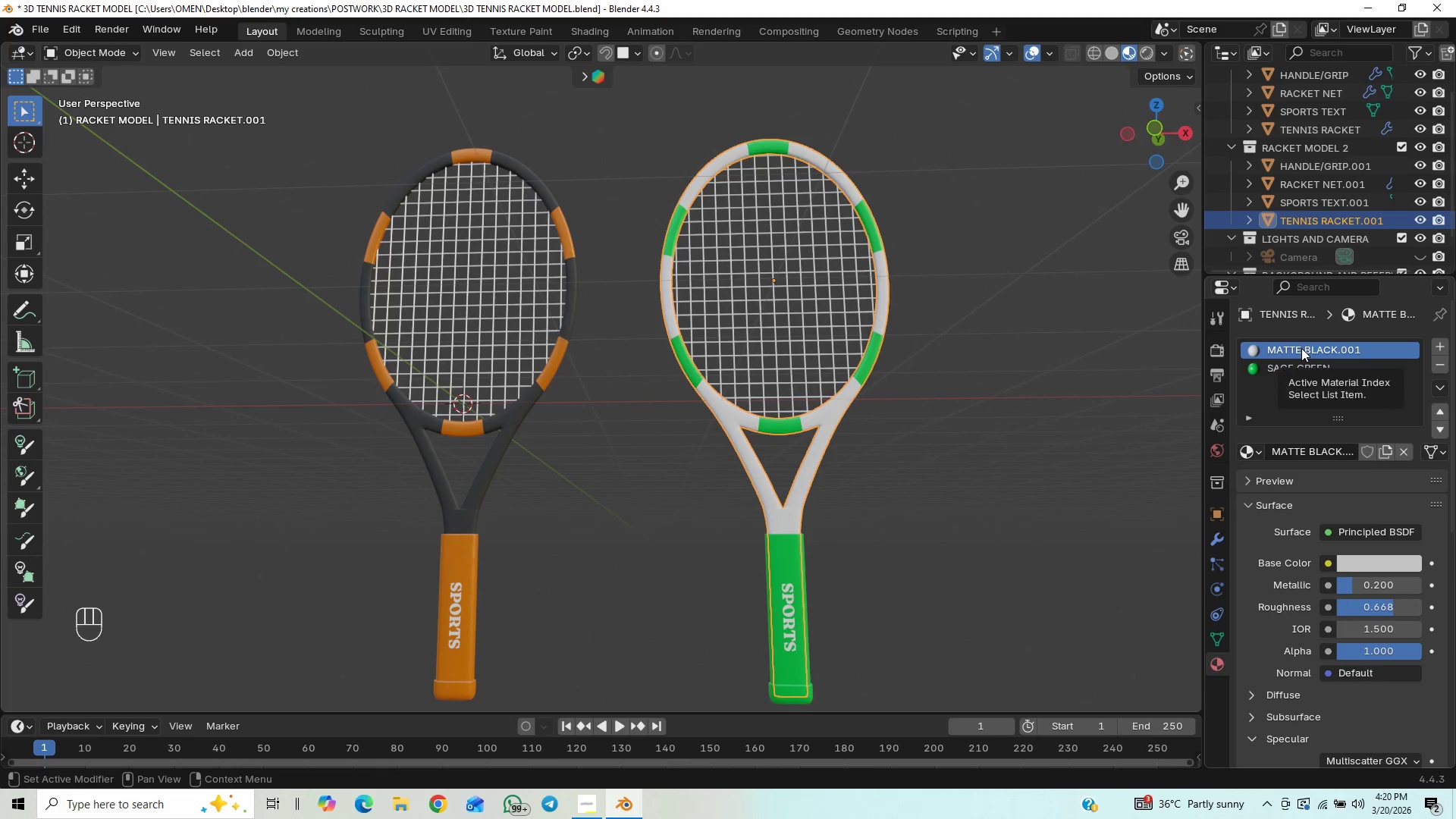 
double_click([1301, 348])
 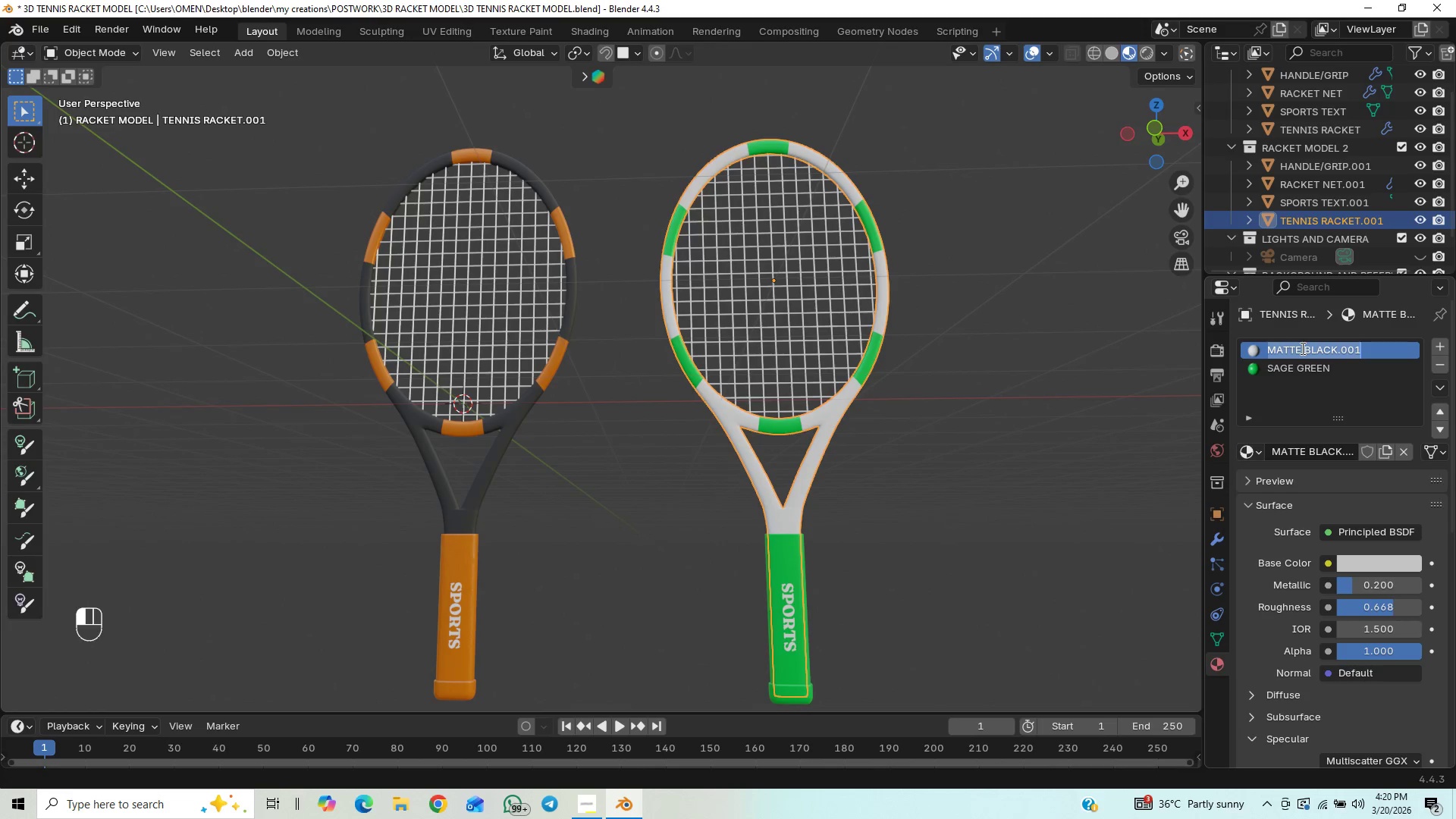 
type(matte wht)
key(Backspace)
type(ite)
 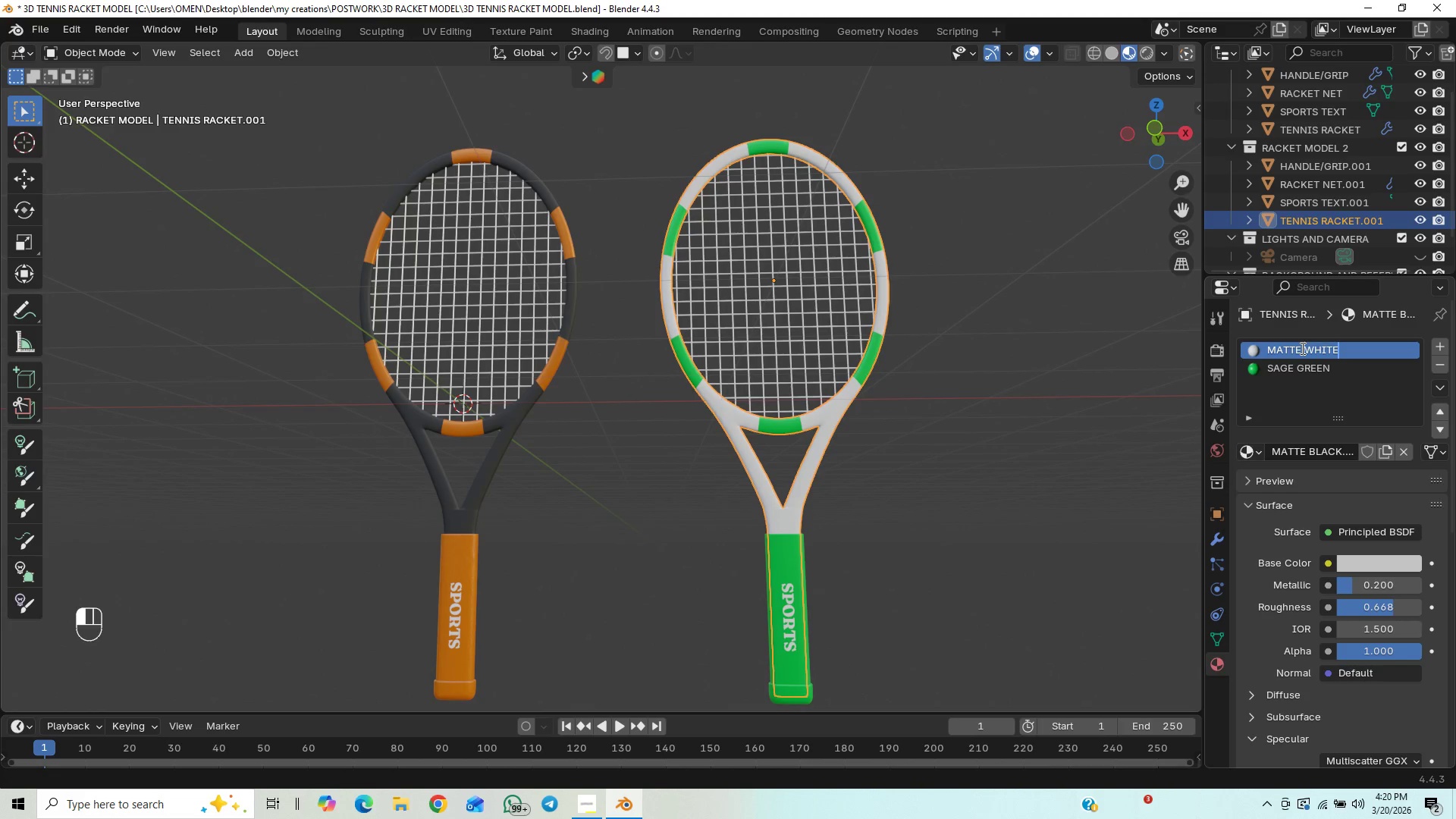 
key(Enter)
 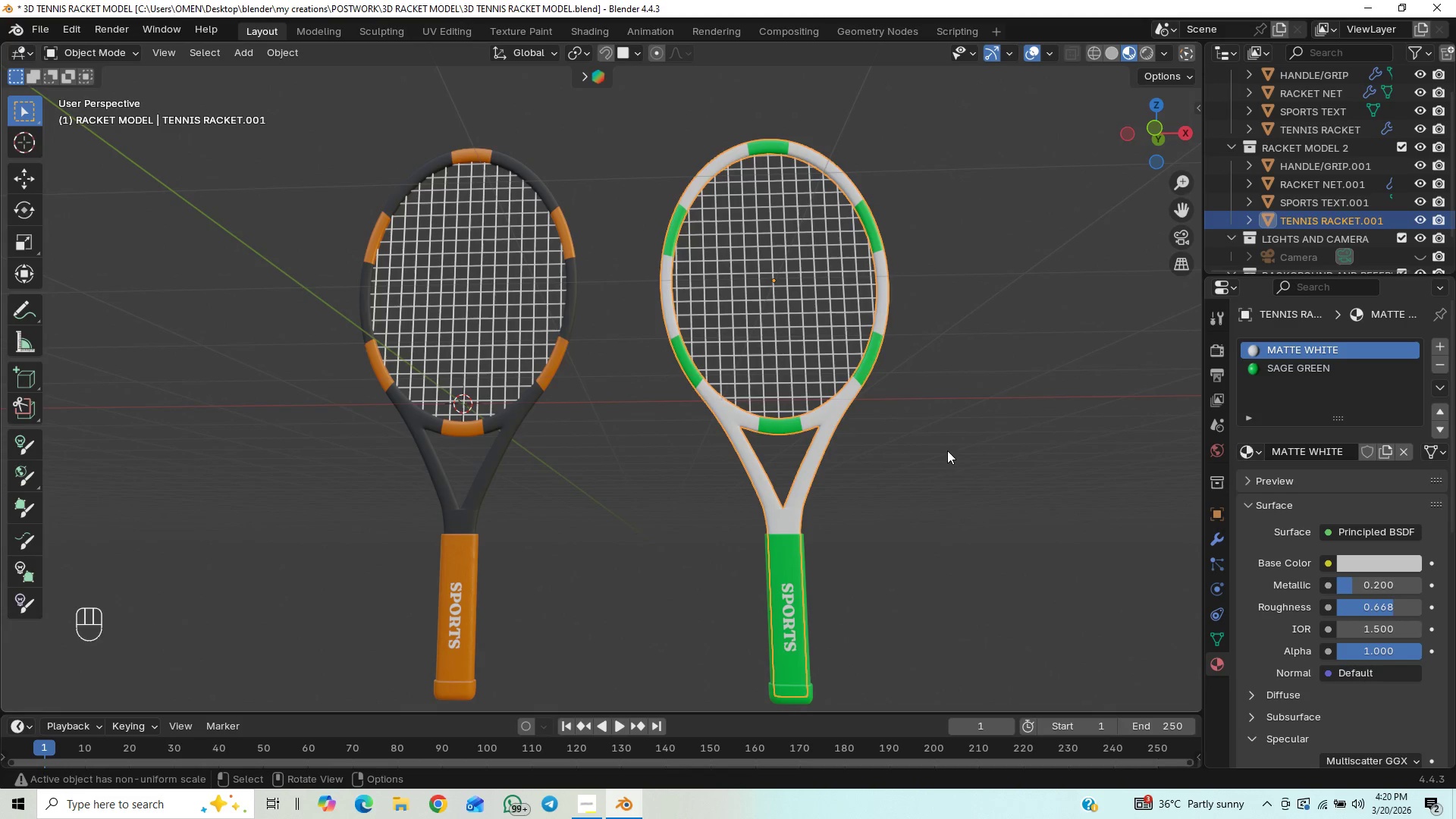 
left_click([946, 463])
 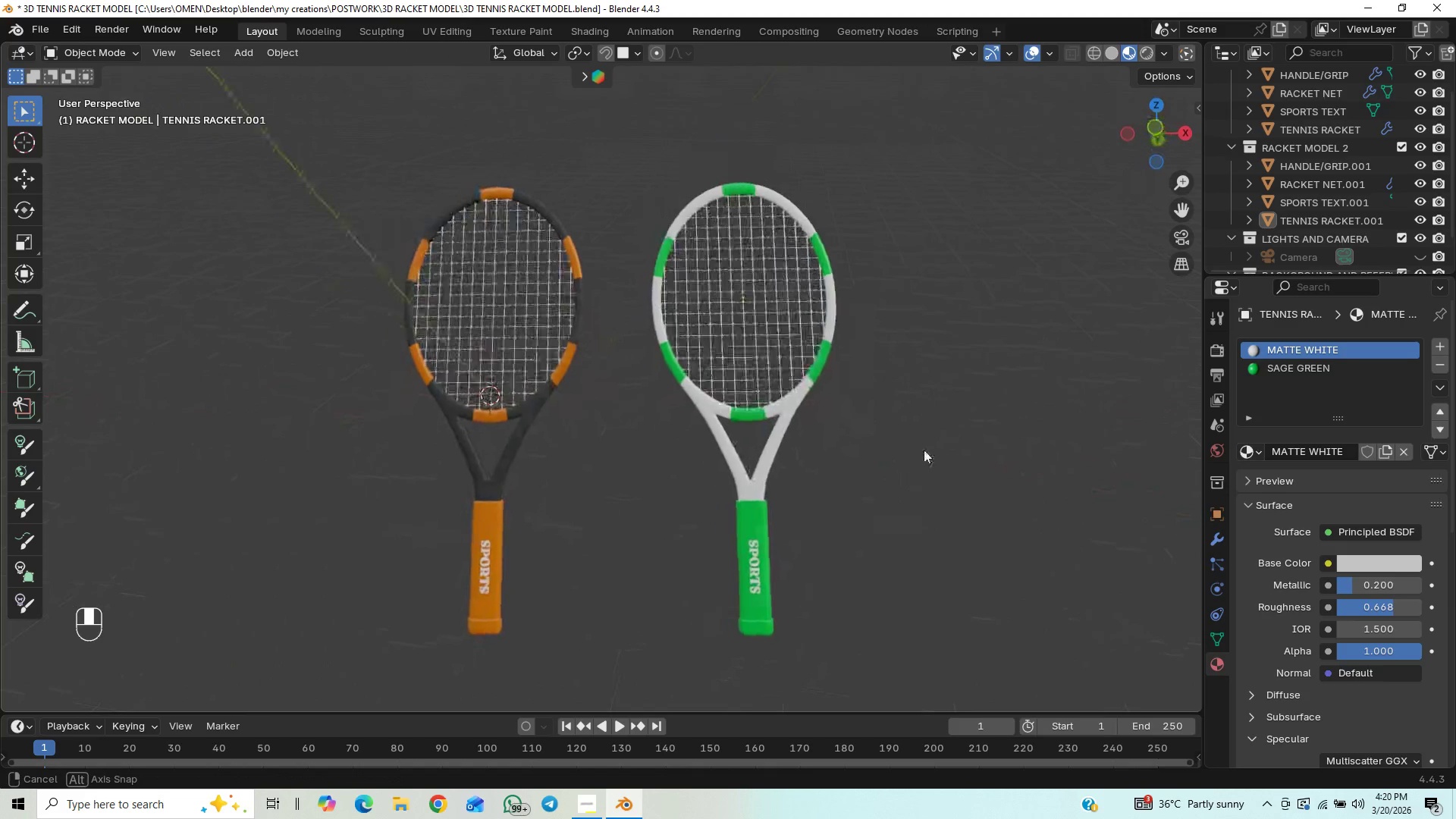 
scroll: coordinate [946, 457], scroll_direction: down, amount: 1.0
 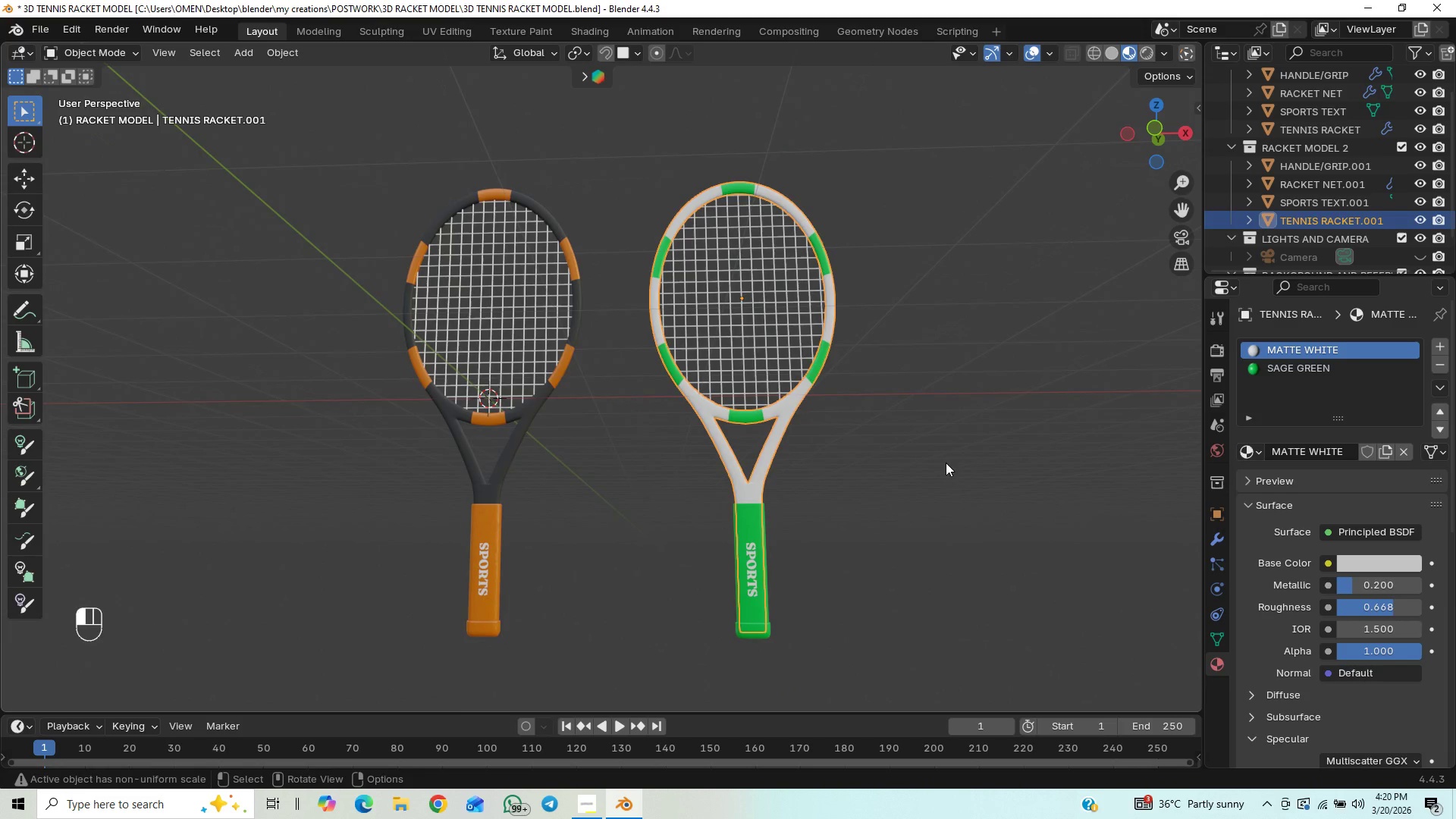 
wait(6.13)
 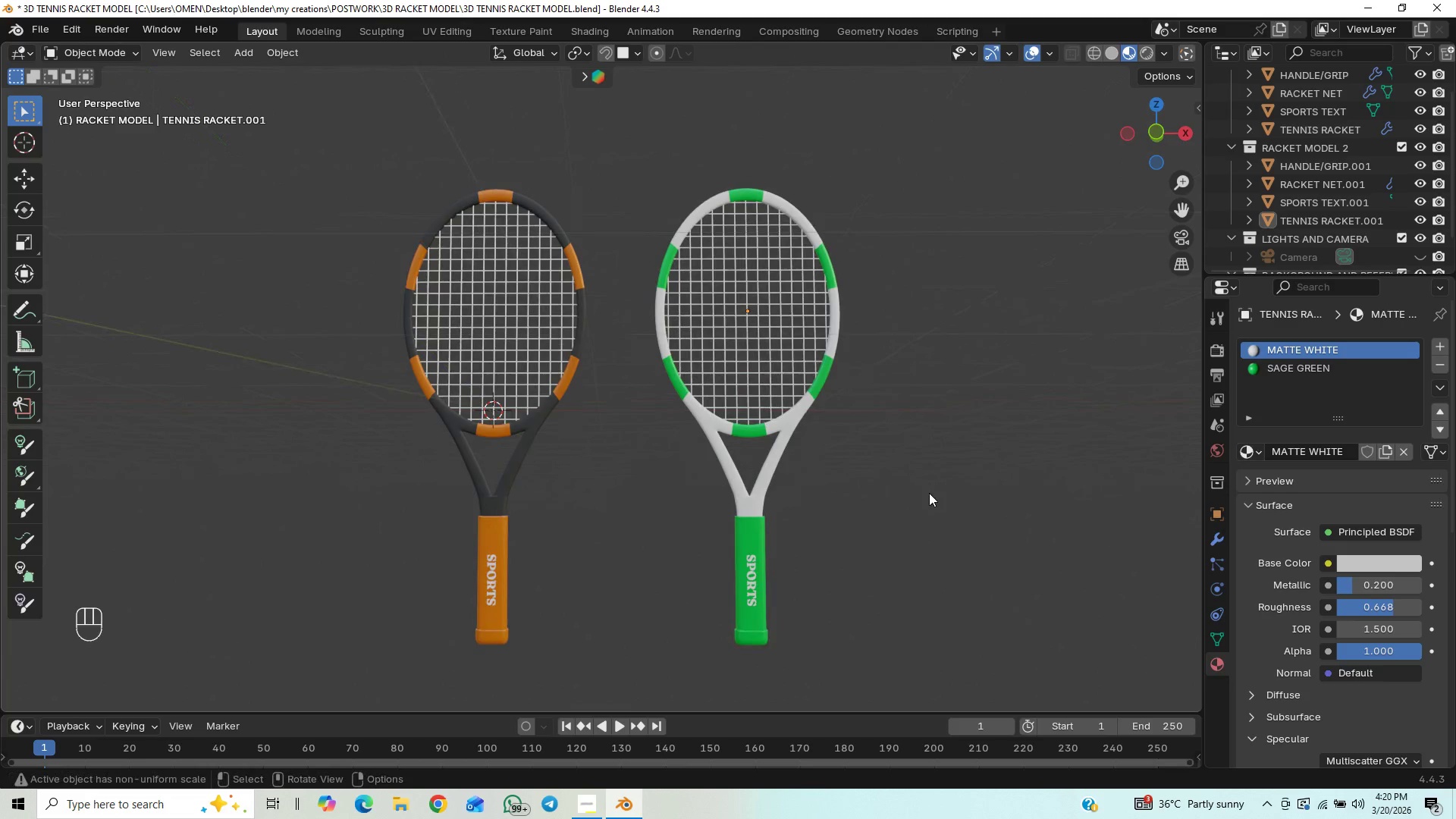 
key(Control+S)
 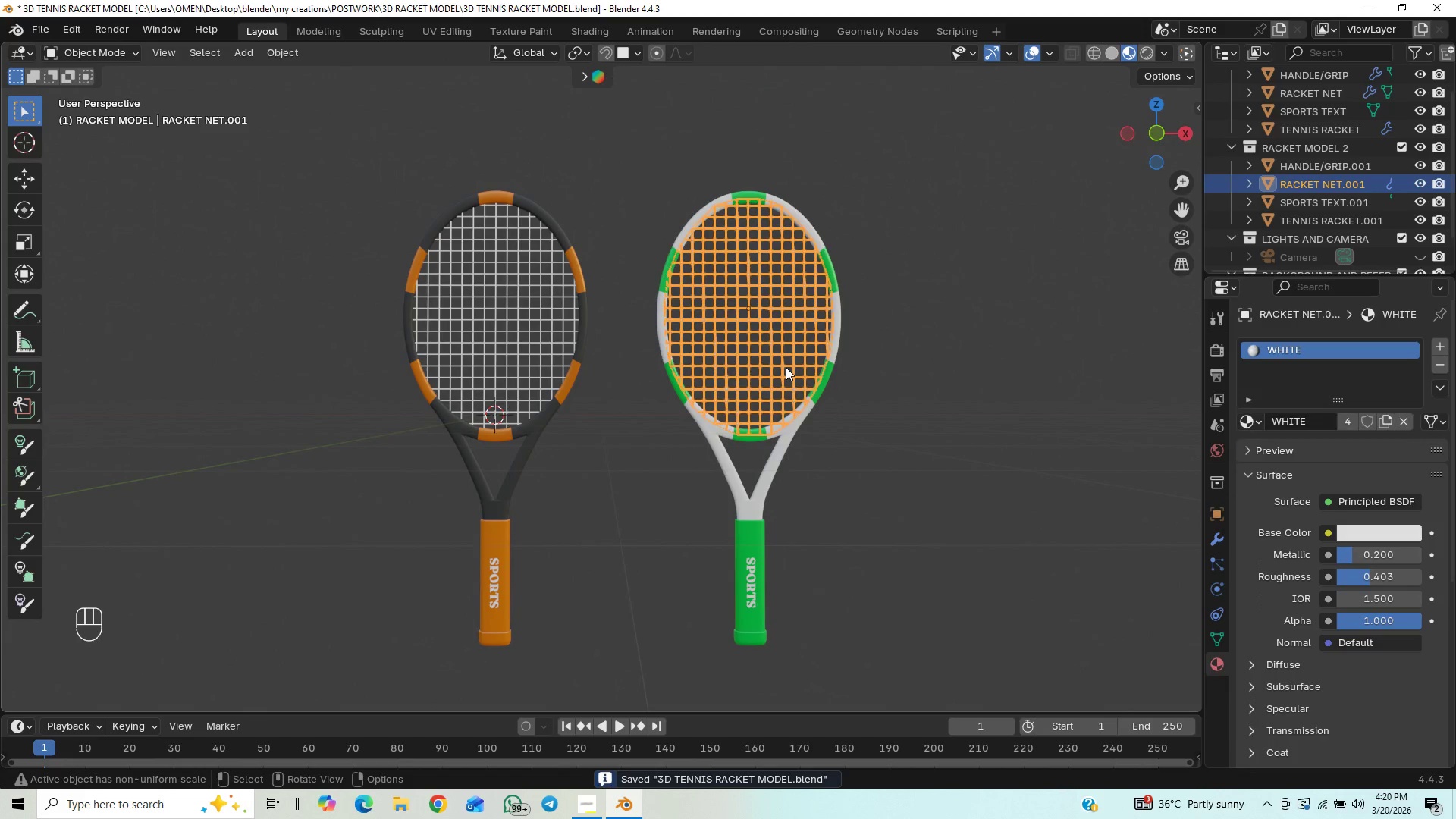 
wait(5.34)
 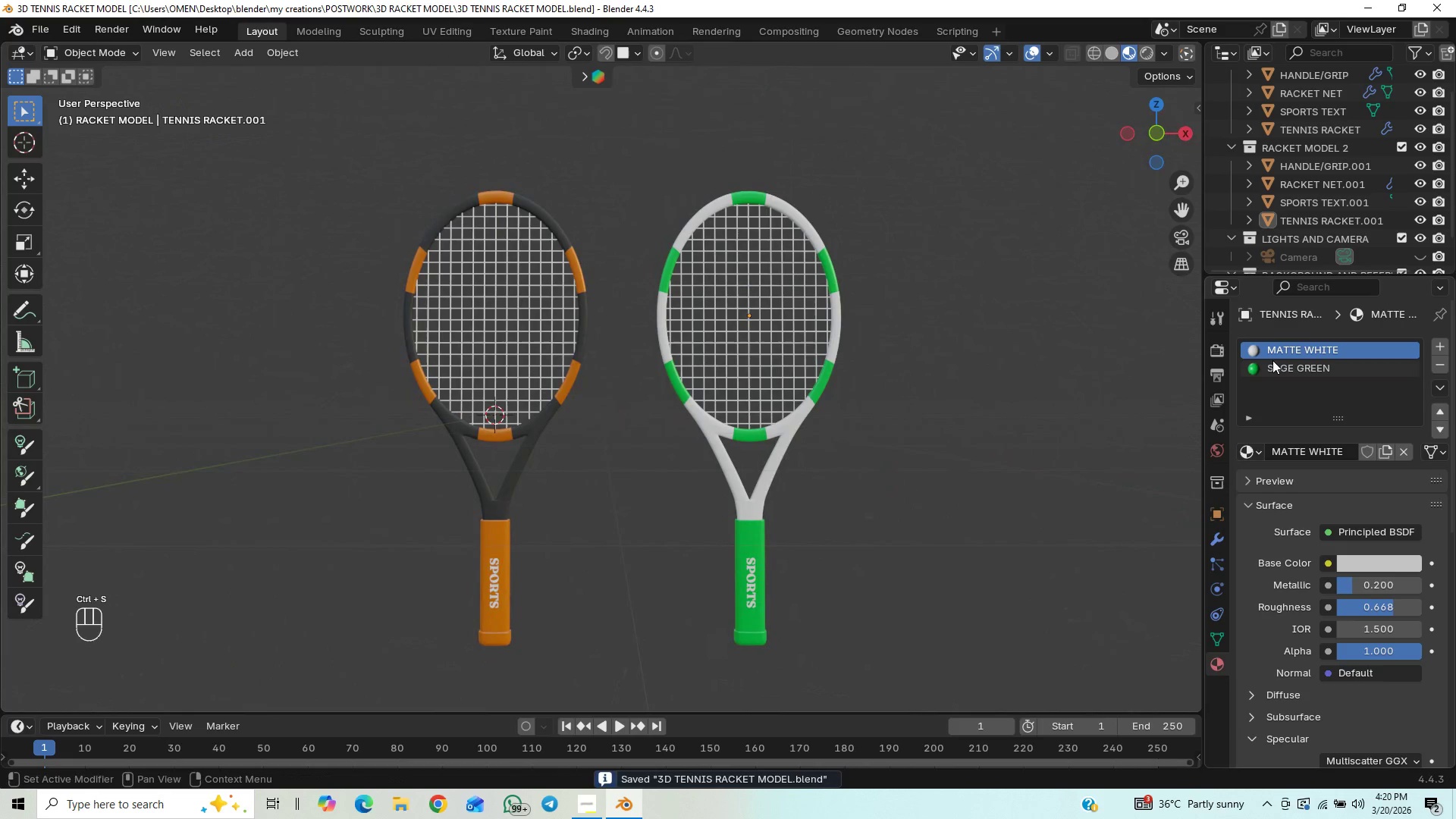 
left_click([793, 417])
 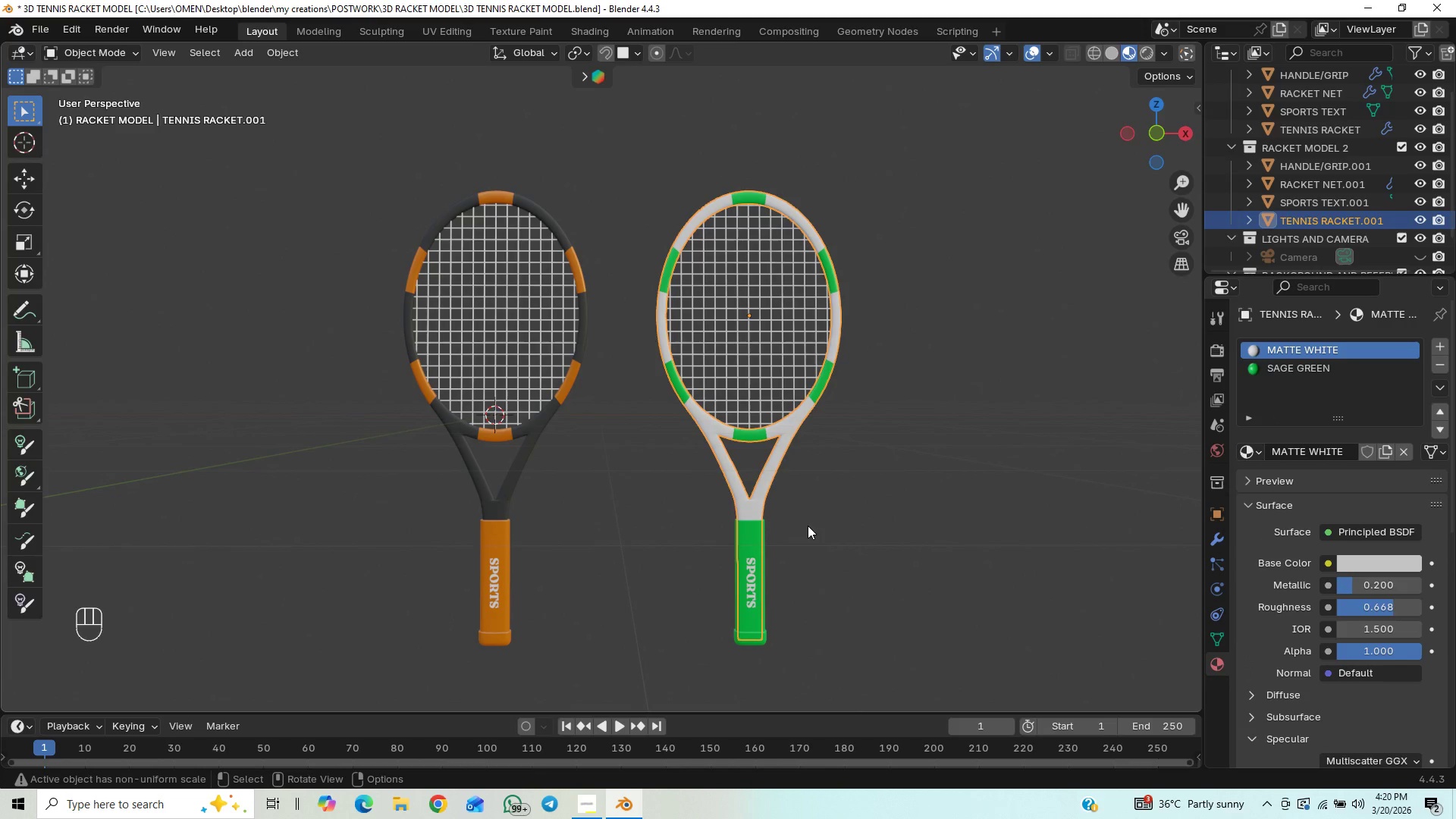 
left_click([753, 543])
 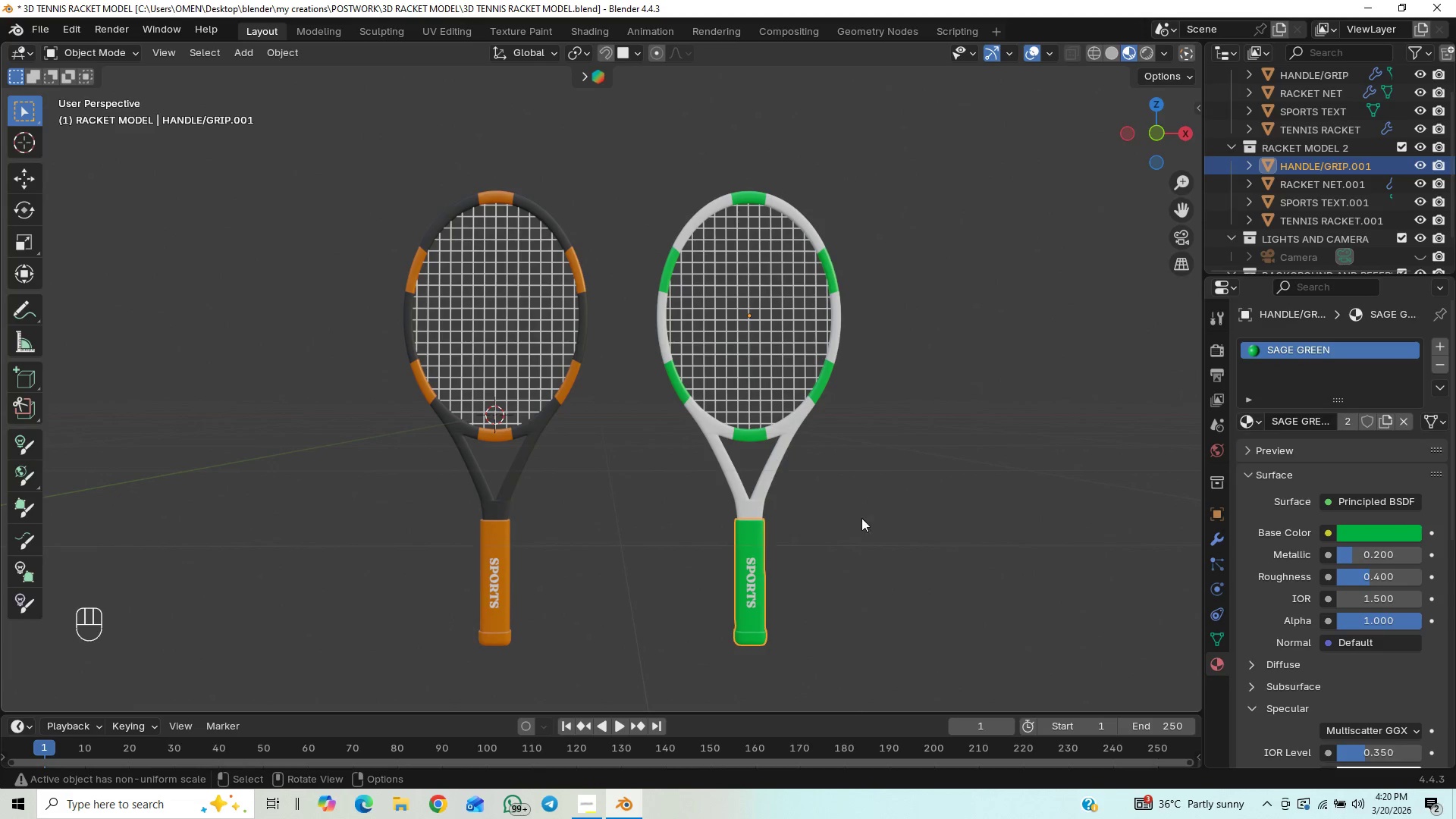 
left_click([995, 516])
 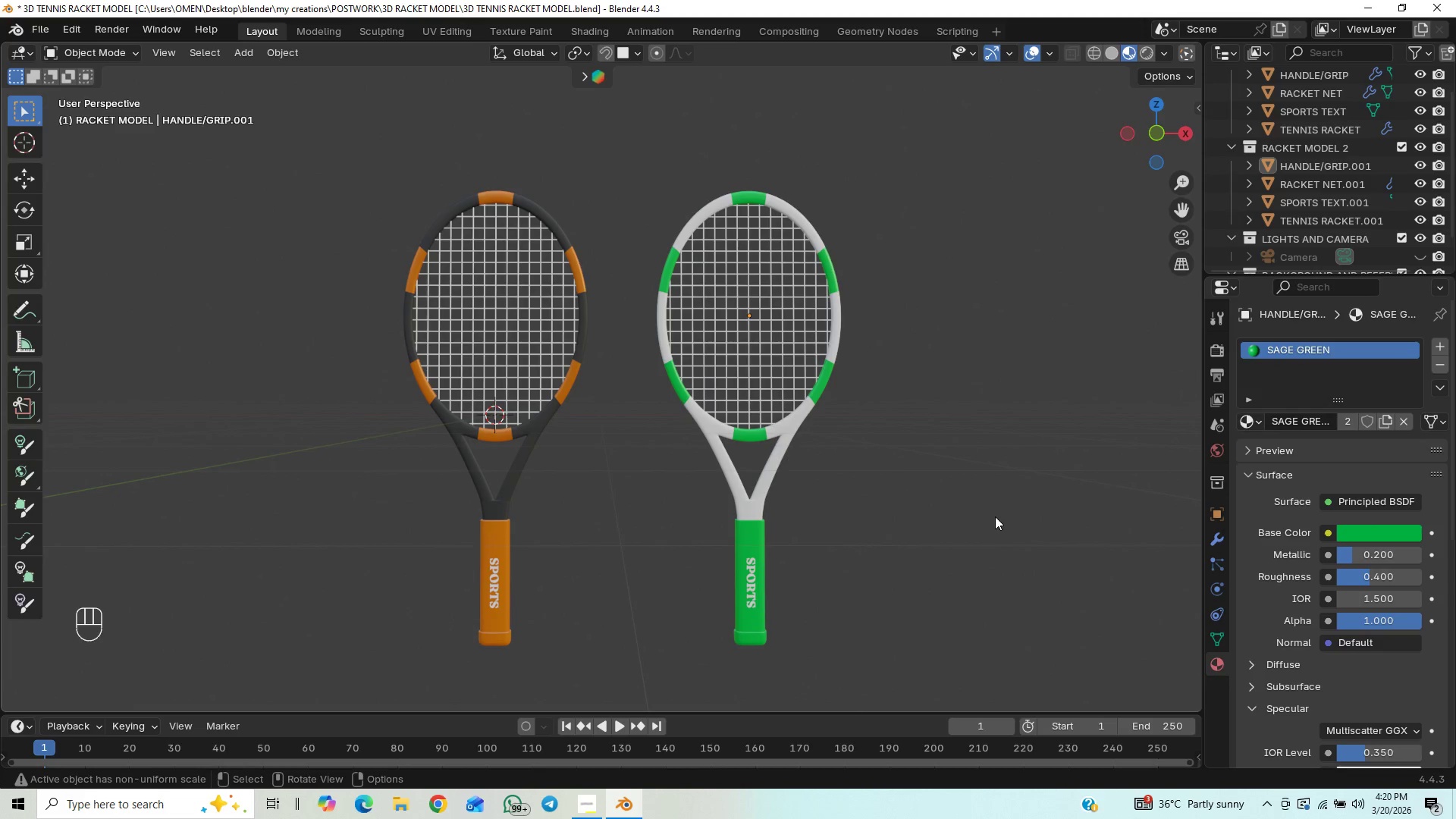 
key(Control+S)
 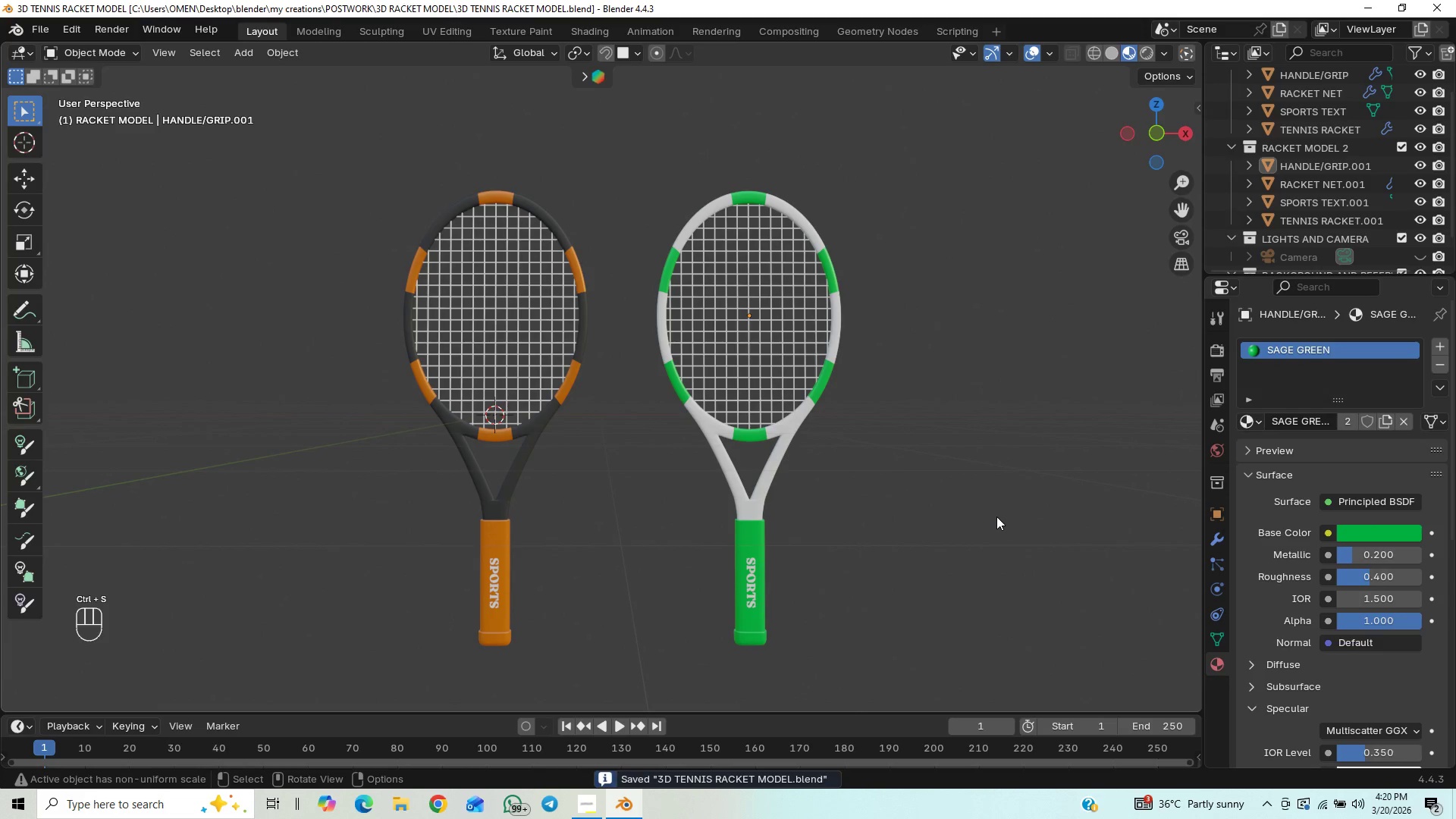 
scroll: coordinate [996, 515], scroll_direction: down, amount: 1.0
 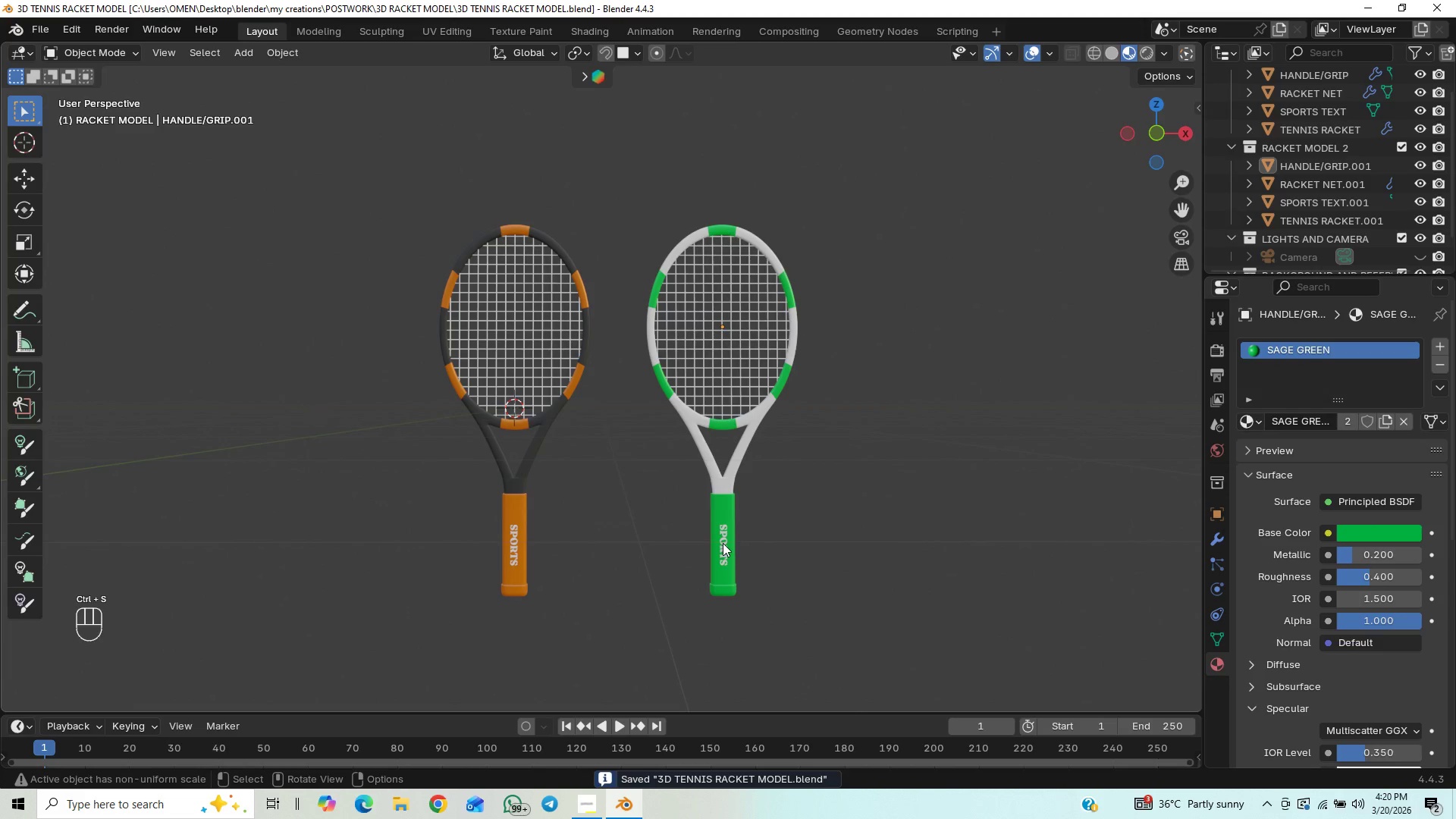 
left_click([723, 543])
 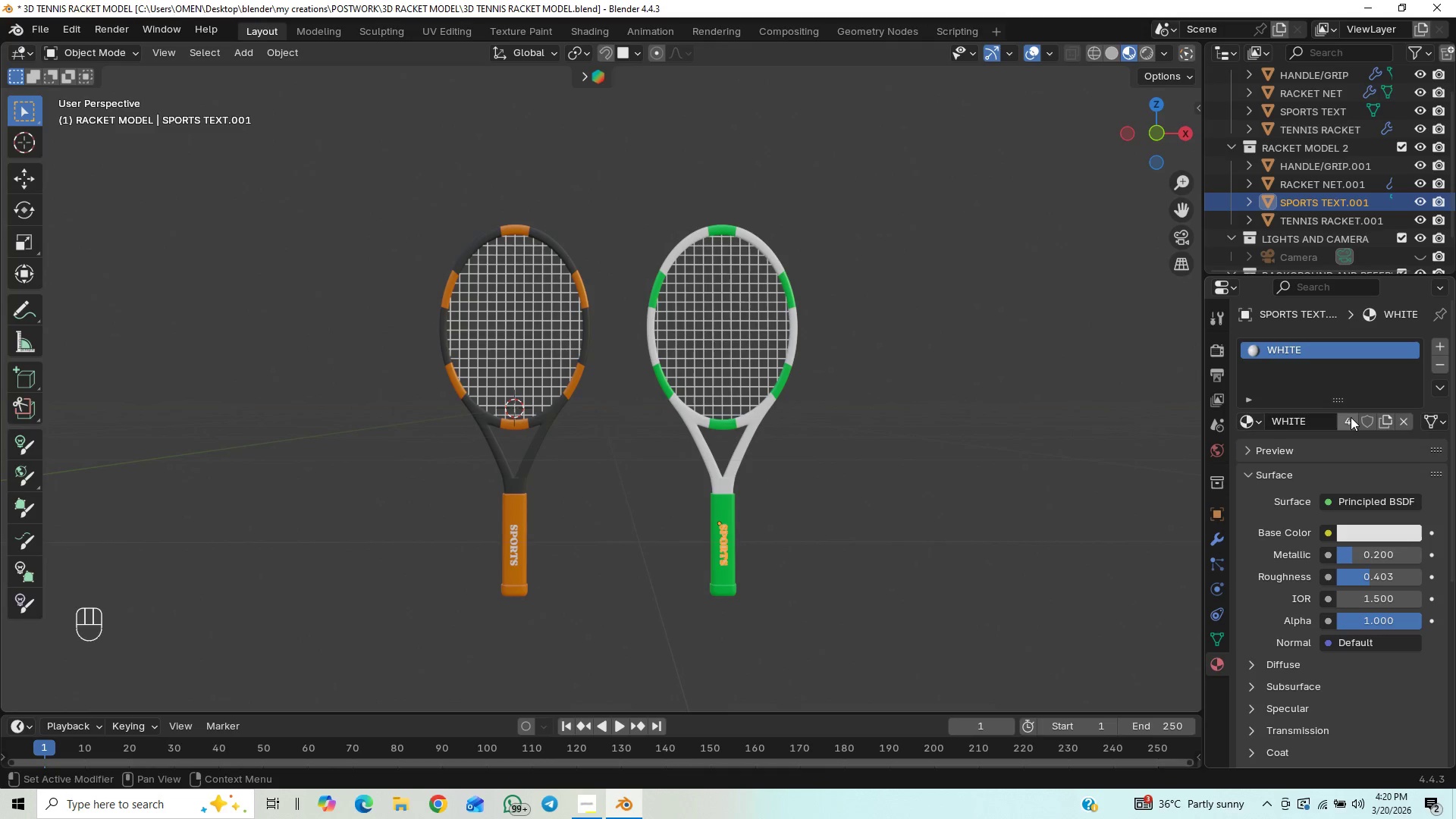 
left_click([1351, 417])
 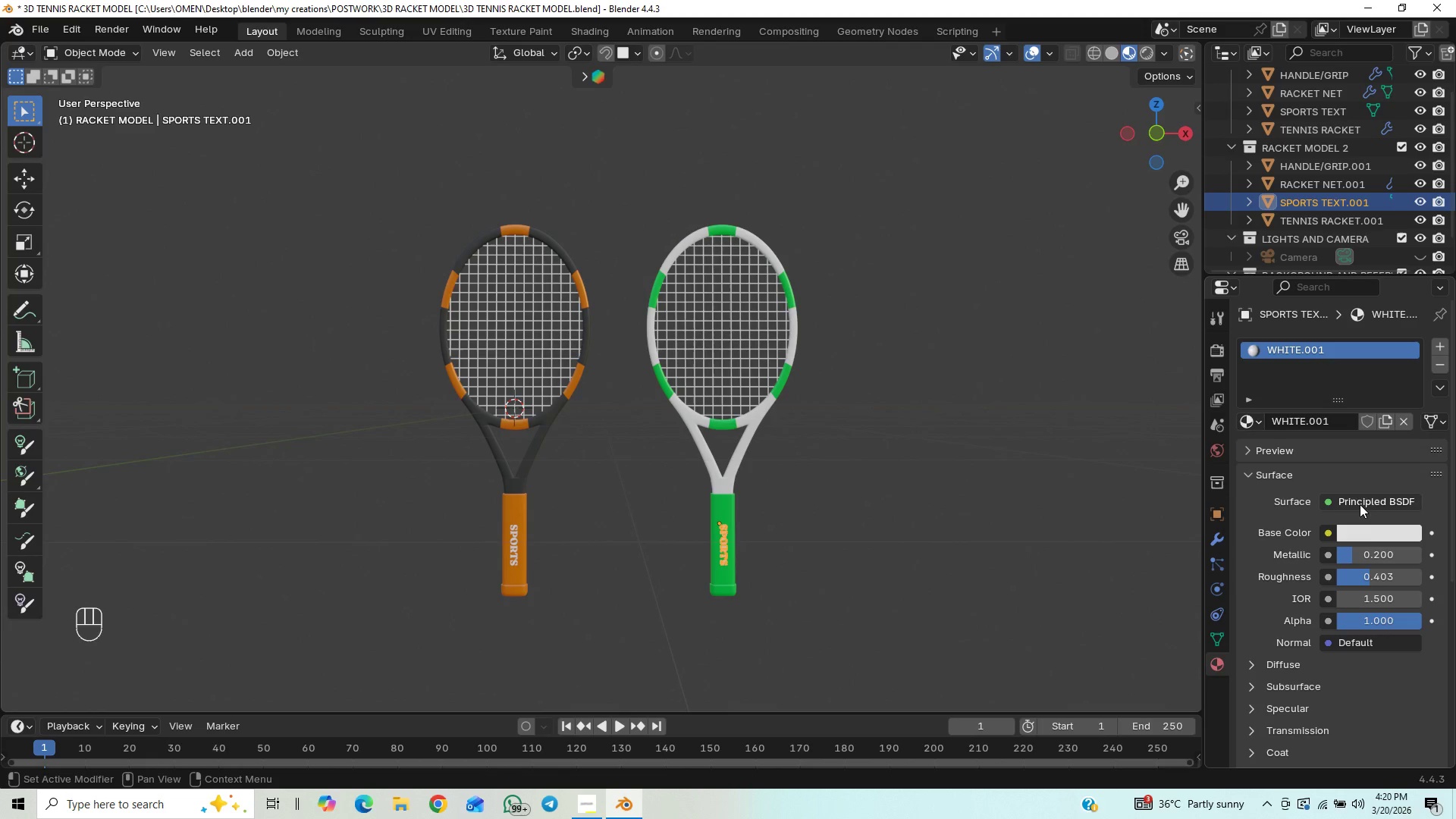 
left_click([1363, 532])
 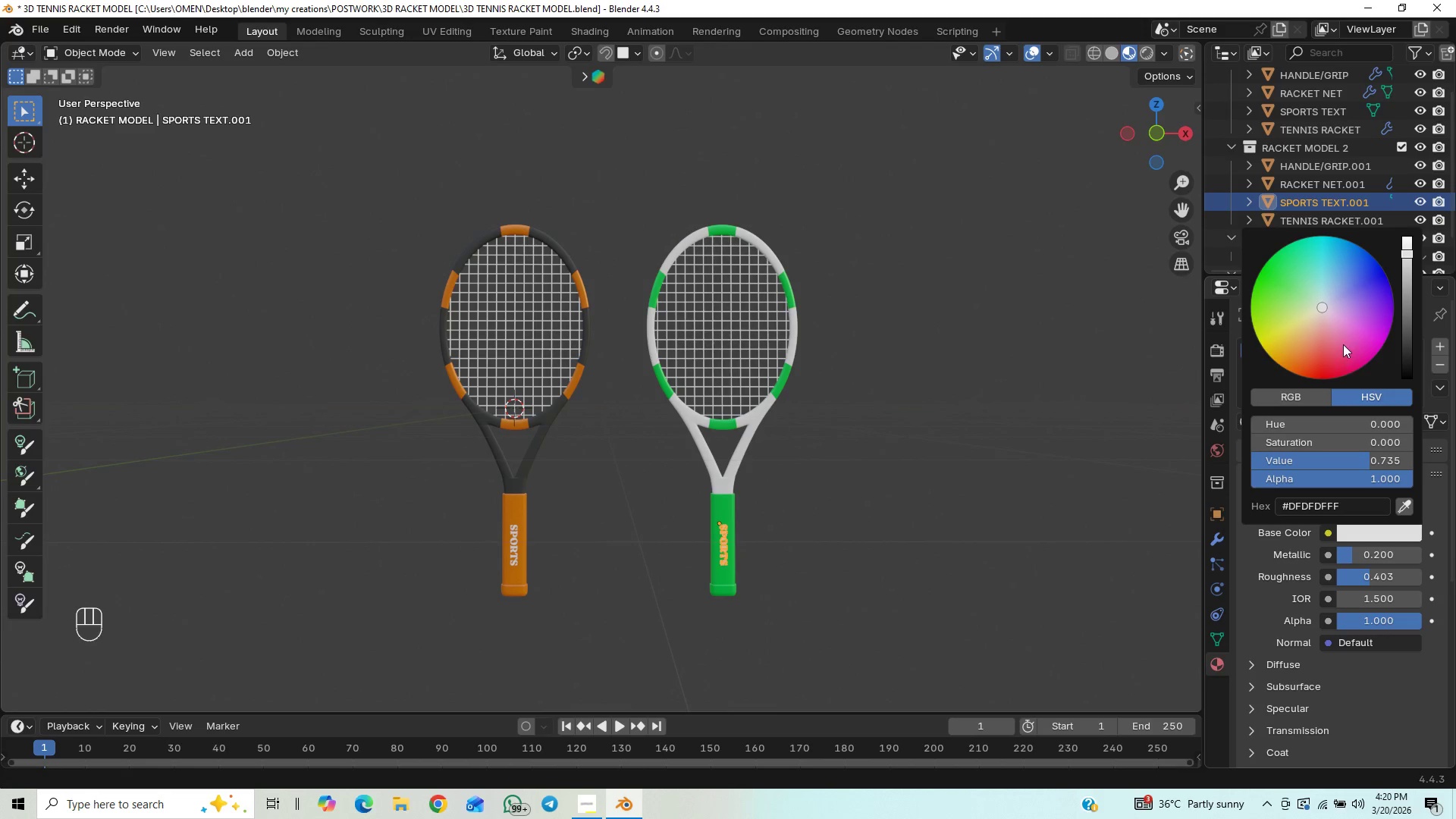 
left_click_drag(start_coordinate=[1343, 344], to_coordinate=[1355, 253])
 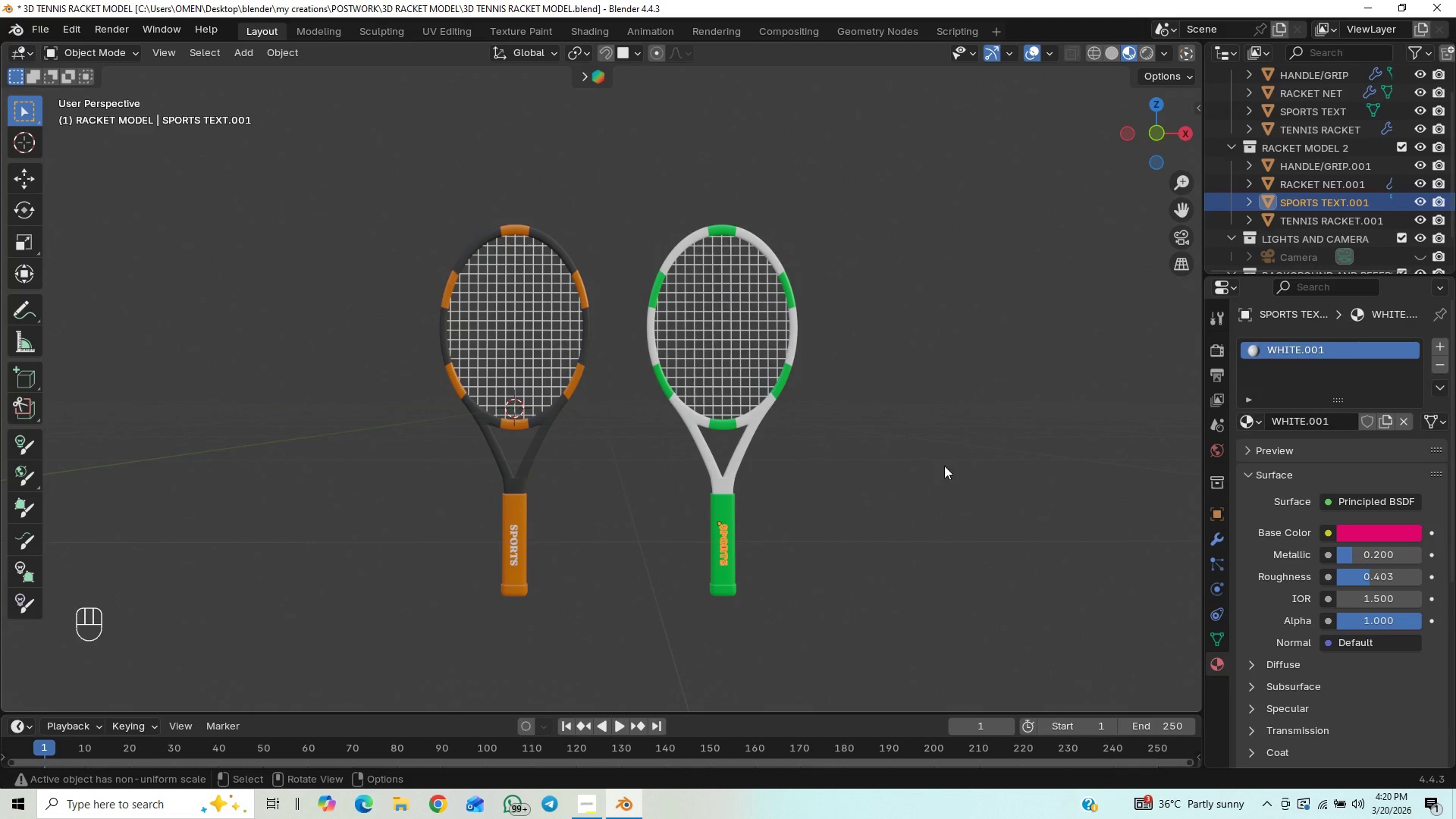 
left_click([943, 466])
 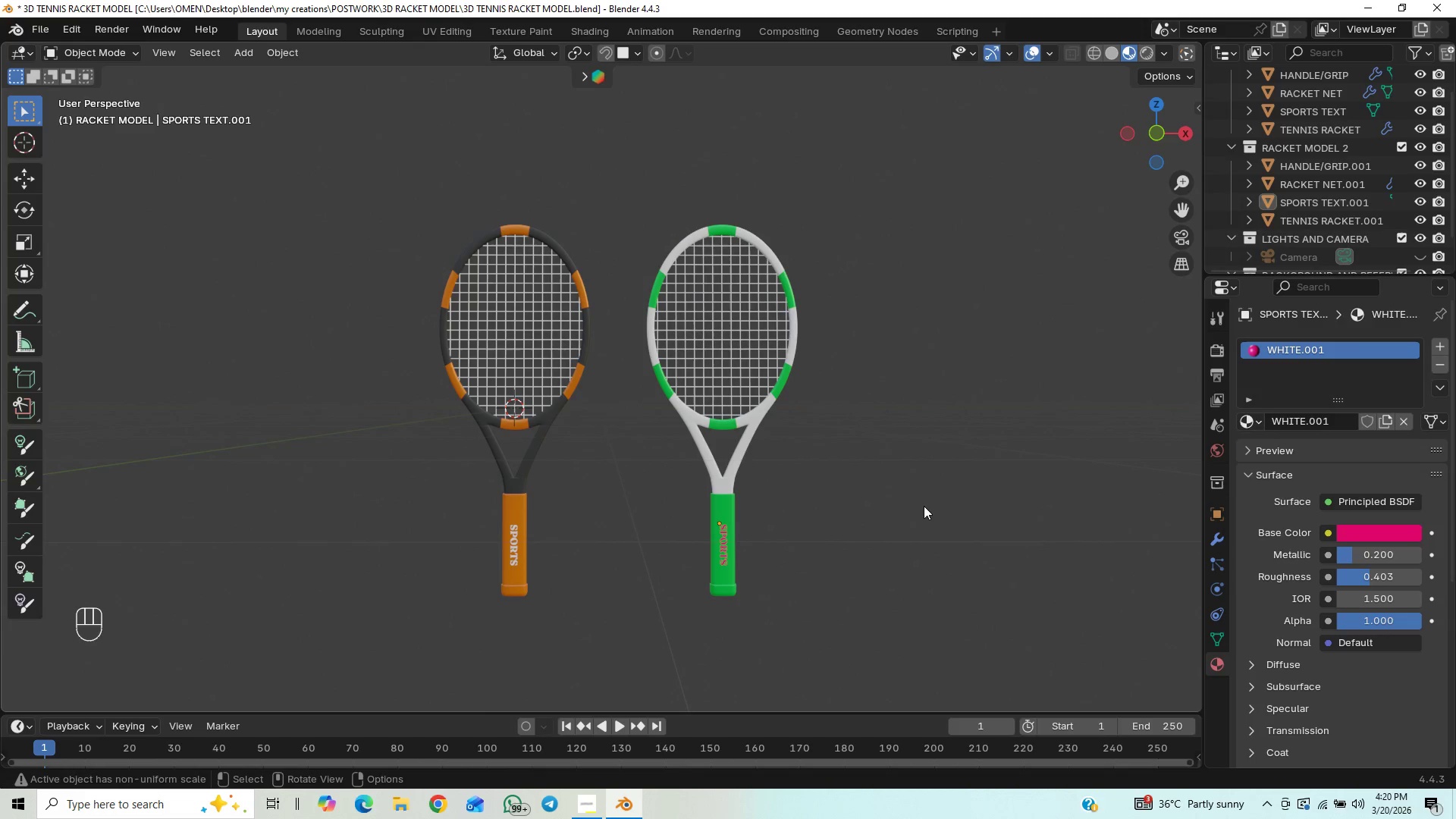 
hold_key(key=ShiftLeft, duration=0.48)
 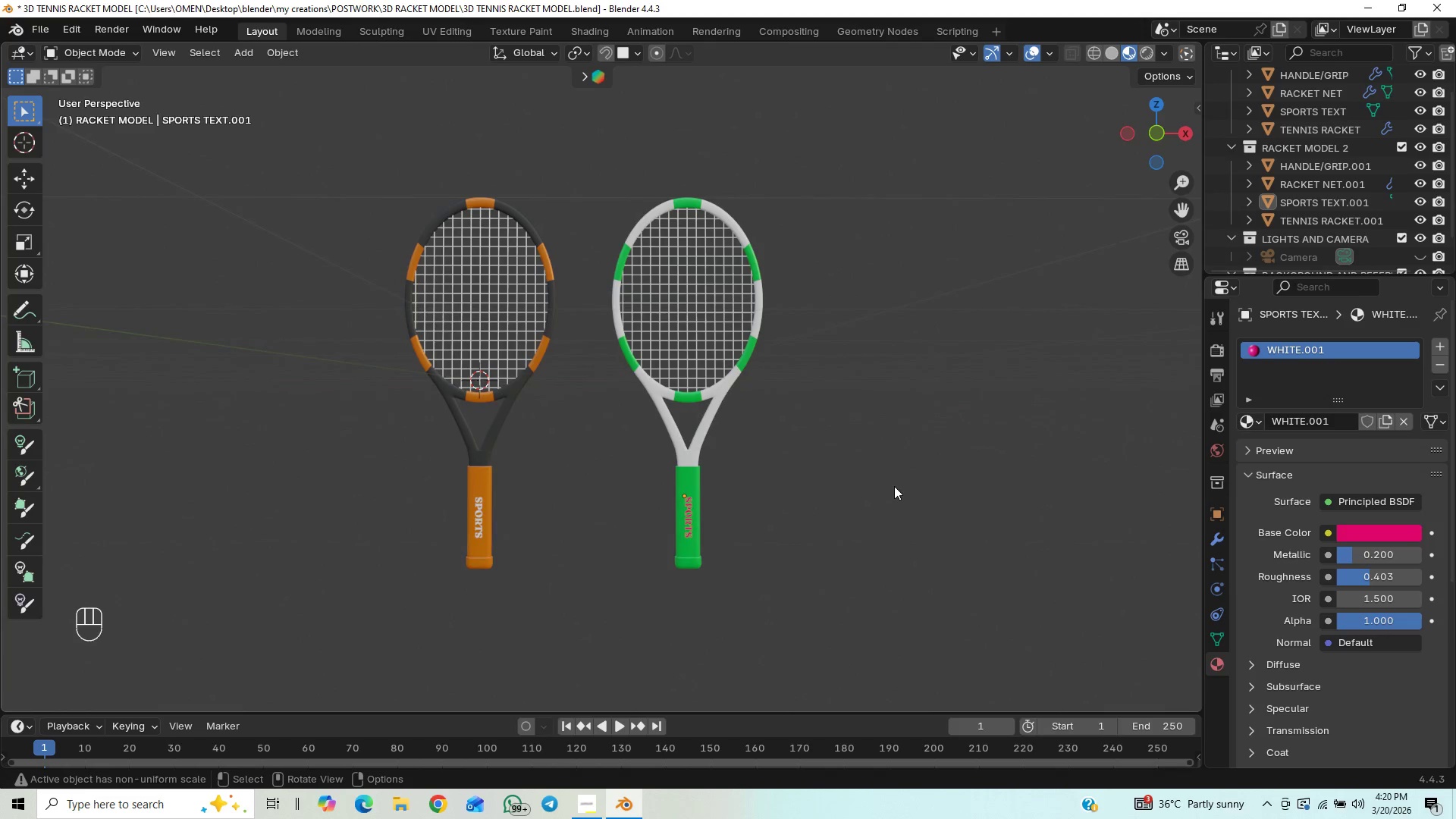 
hold_key(key=ControlLeft, duration=1.5)
 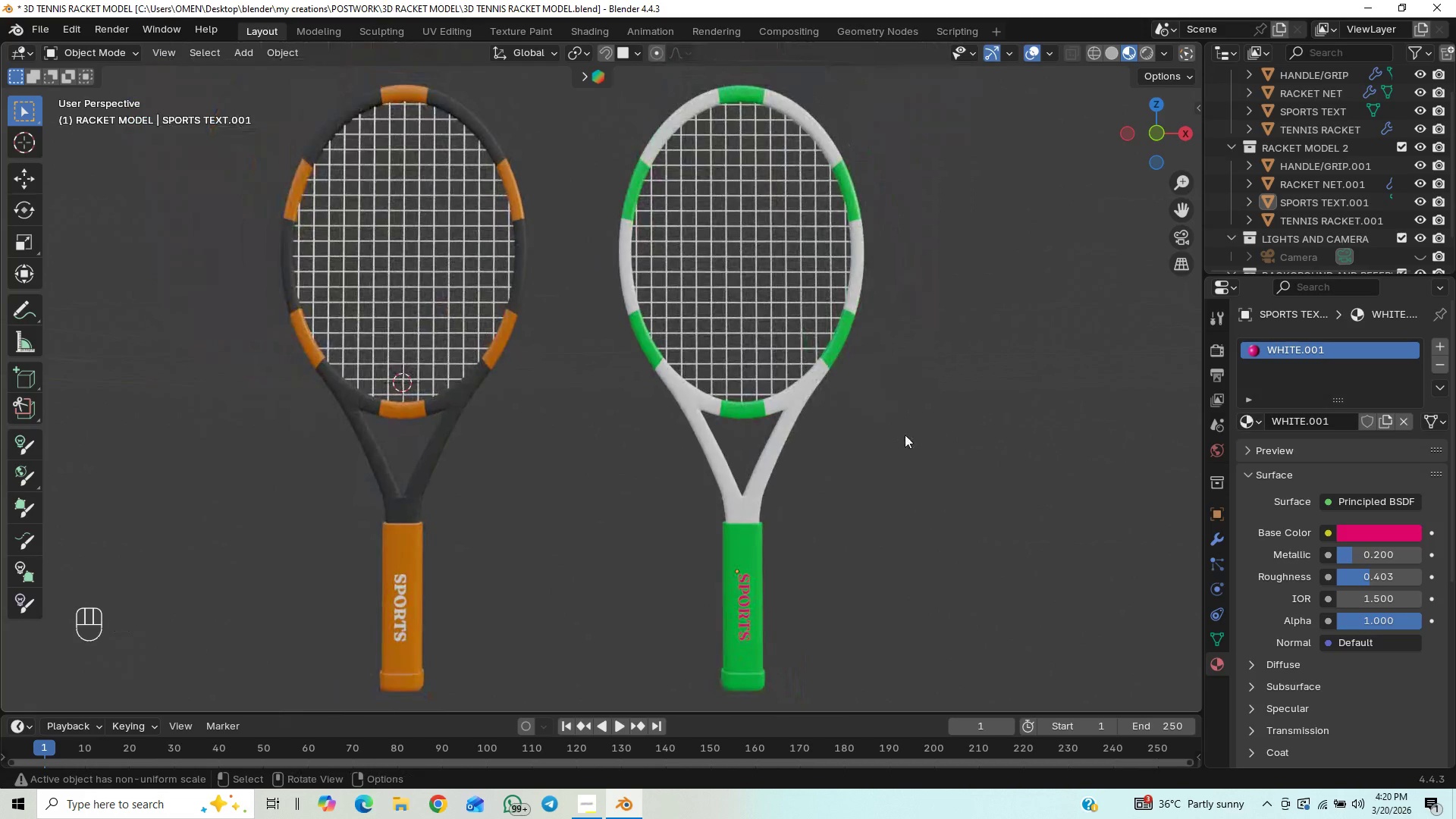 
hold_key(key=ControlLeft, duration=0.53)
 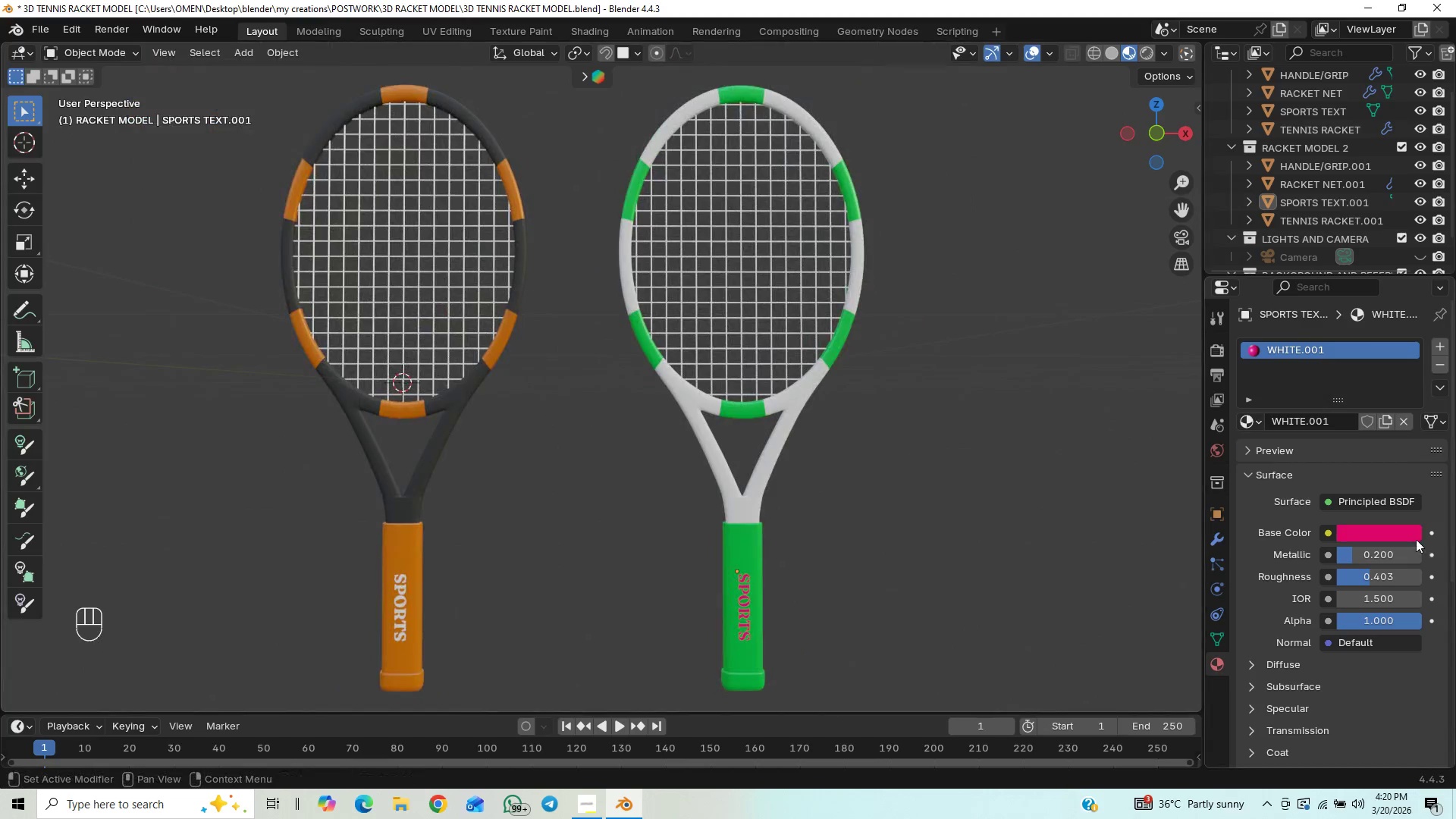 
left_click([1397, 534])
 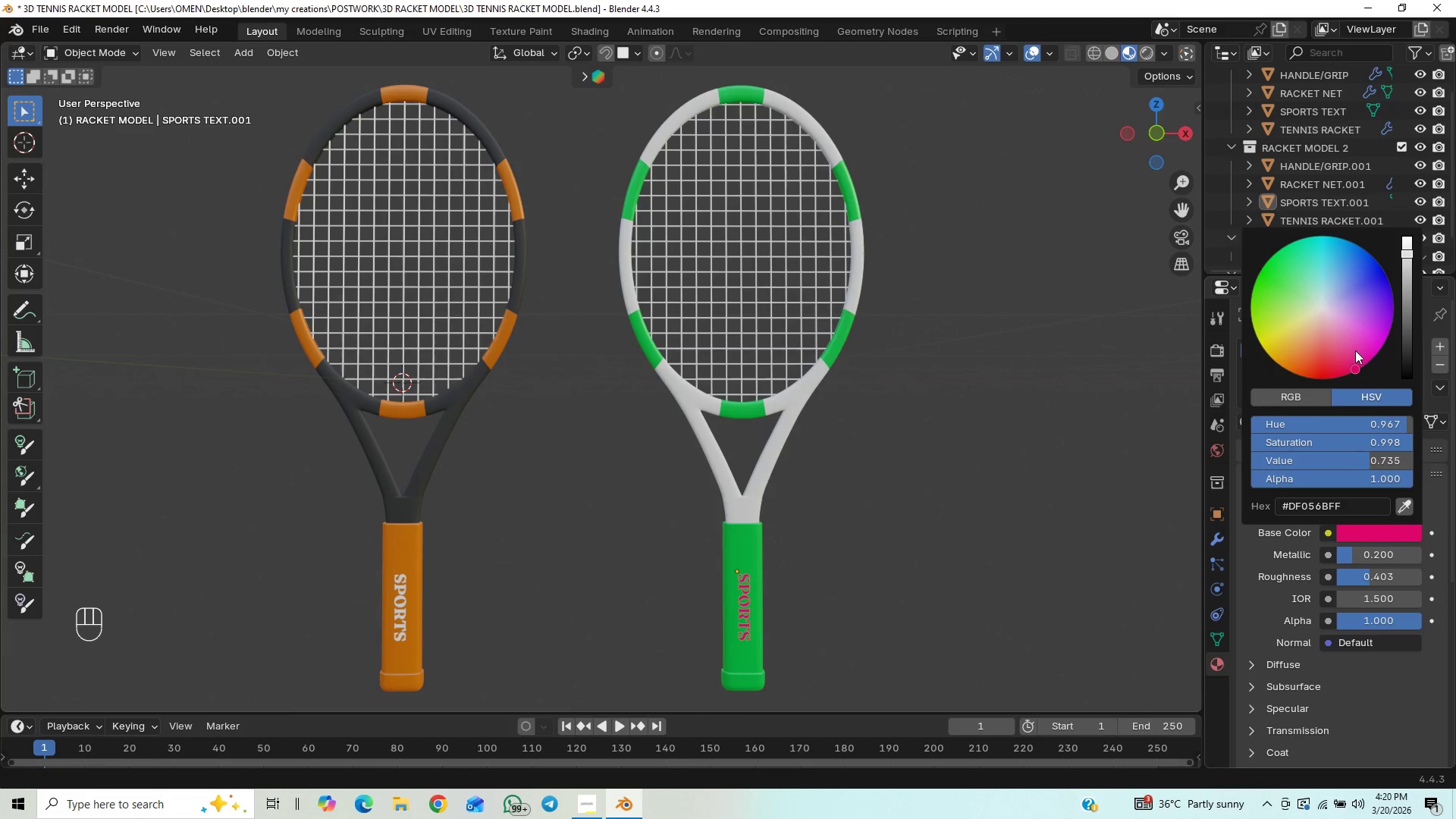 
left_click_drag(start_coordinate=[1355, 350], to_coordinate=[1345, 340])
 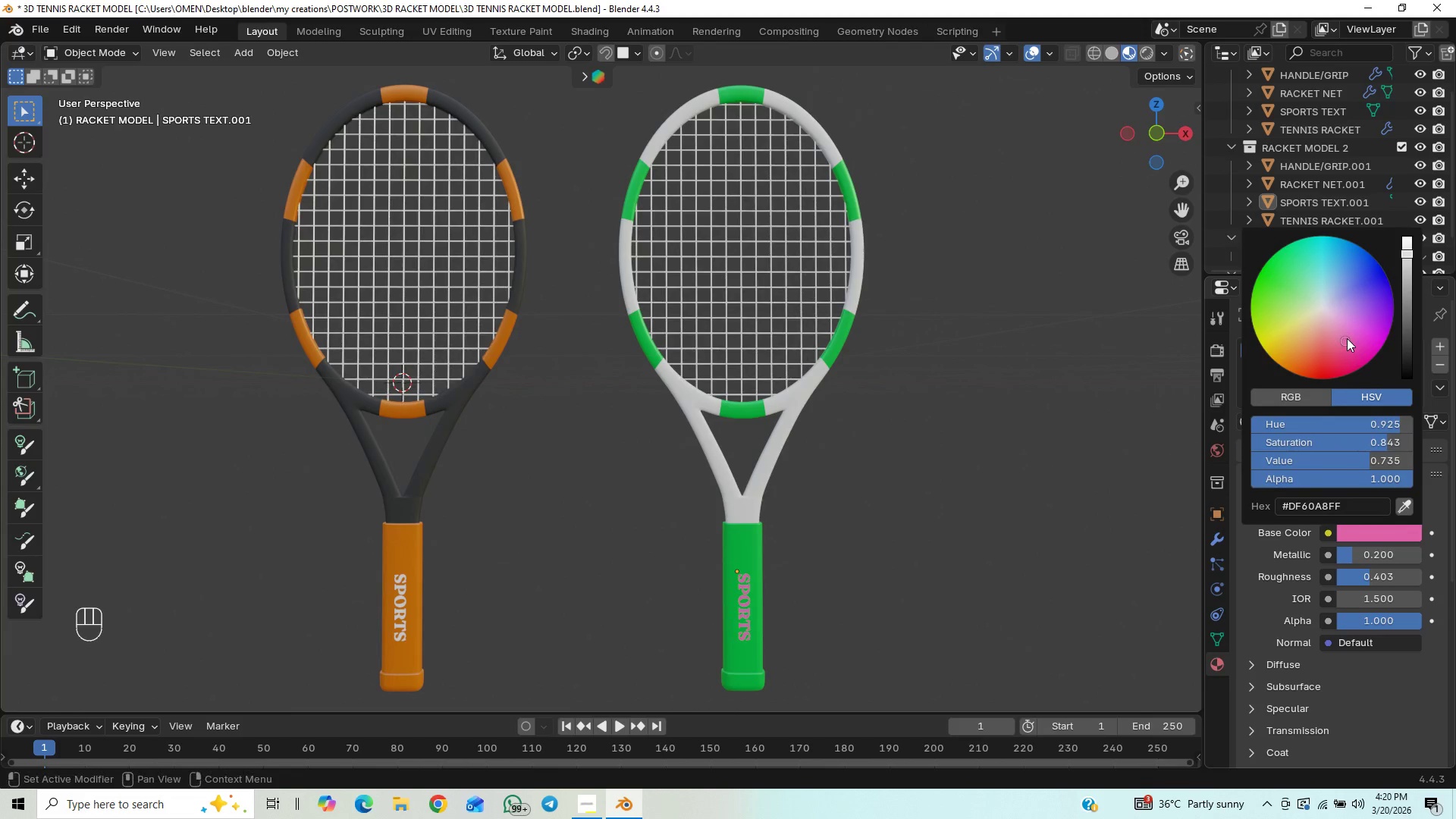 
left_click_drag(start_coordinate=[1348, 338], to_coordinate=[1352, 345])
 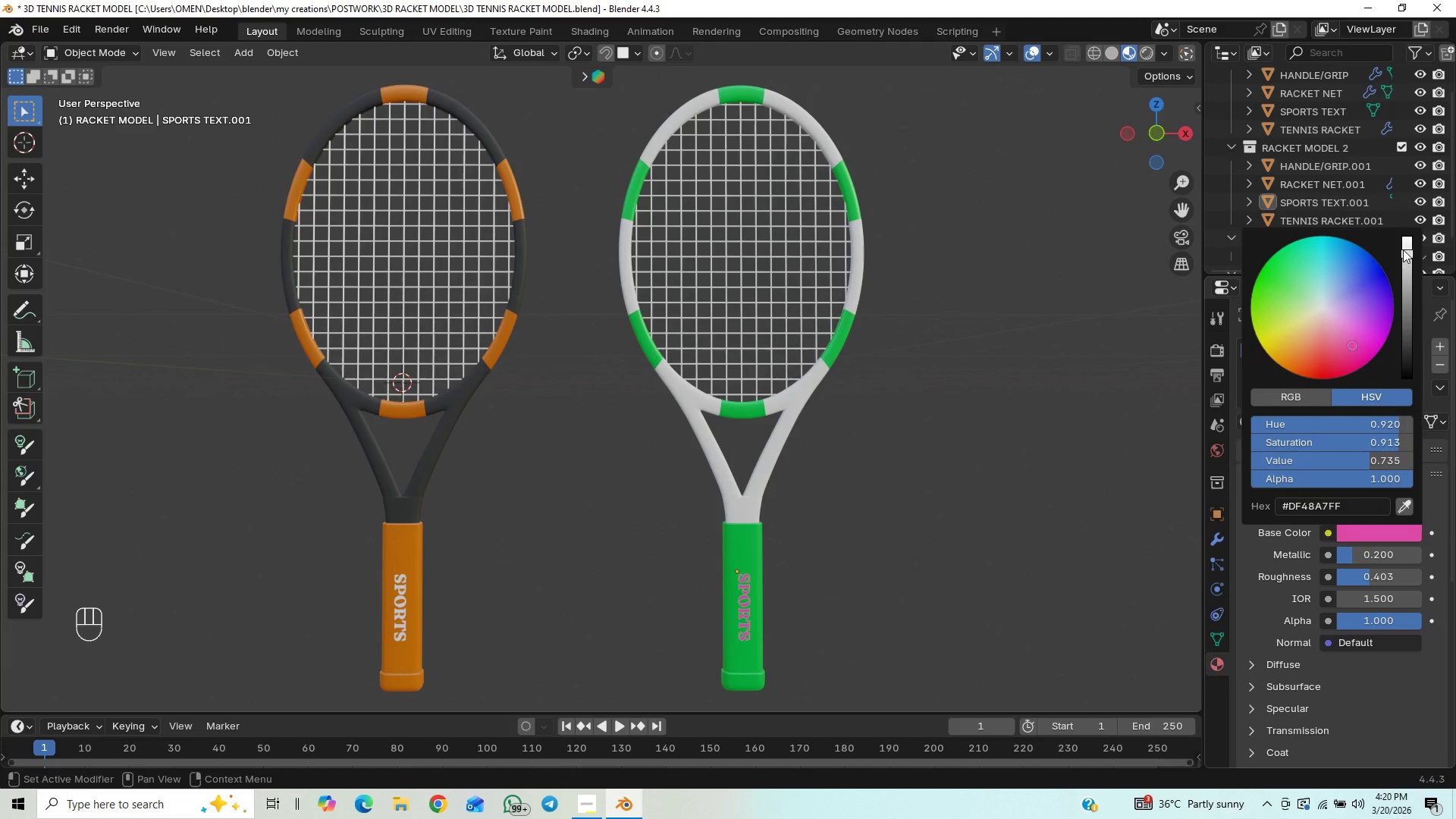 
left_click_drag(start_coordinate=[1403, 246], to_coordinate=[1413, 359])
 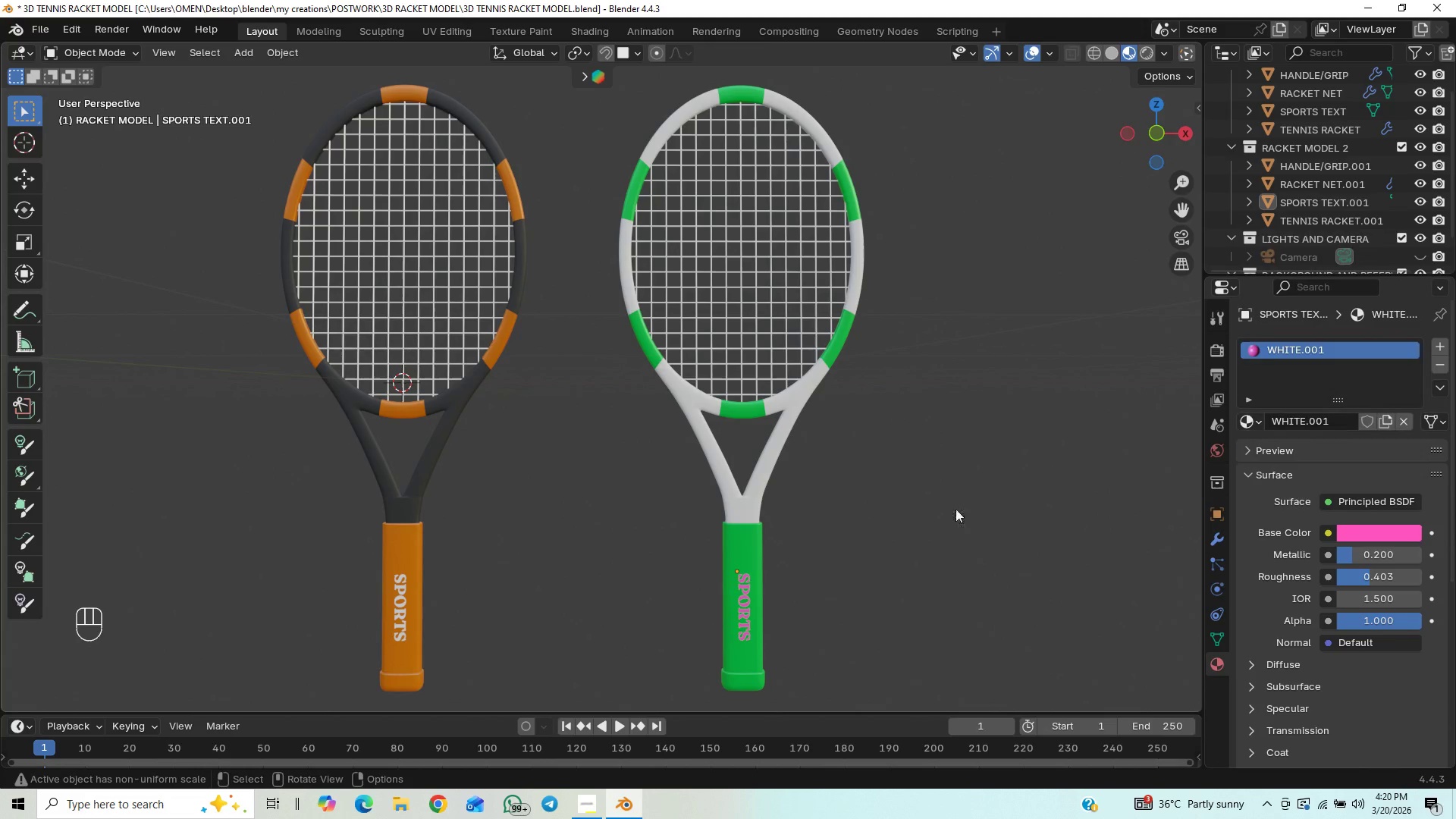 
left_click([955, 509])
 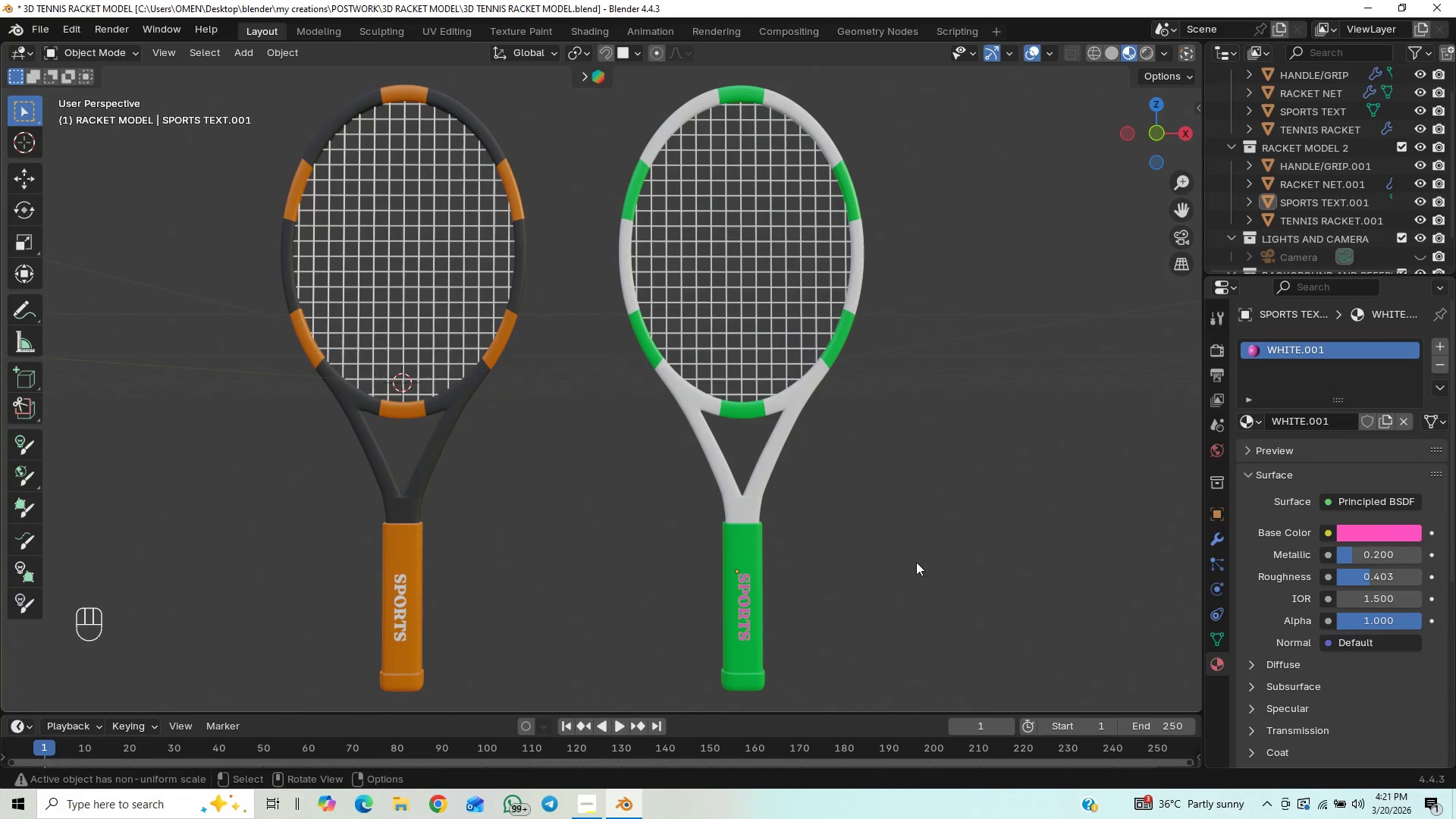 
hold_key(key=ShiftLeft, duration=0.52)
hold_key(key=ControlLeft, duration=1.2)
scroll: coordinate [902, 443], scroll_direction: up, amount: 2.0
 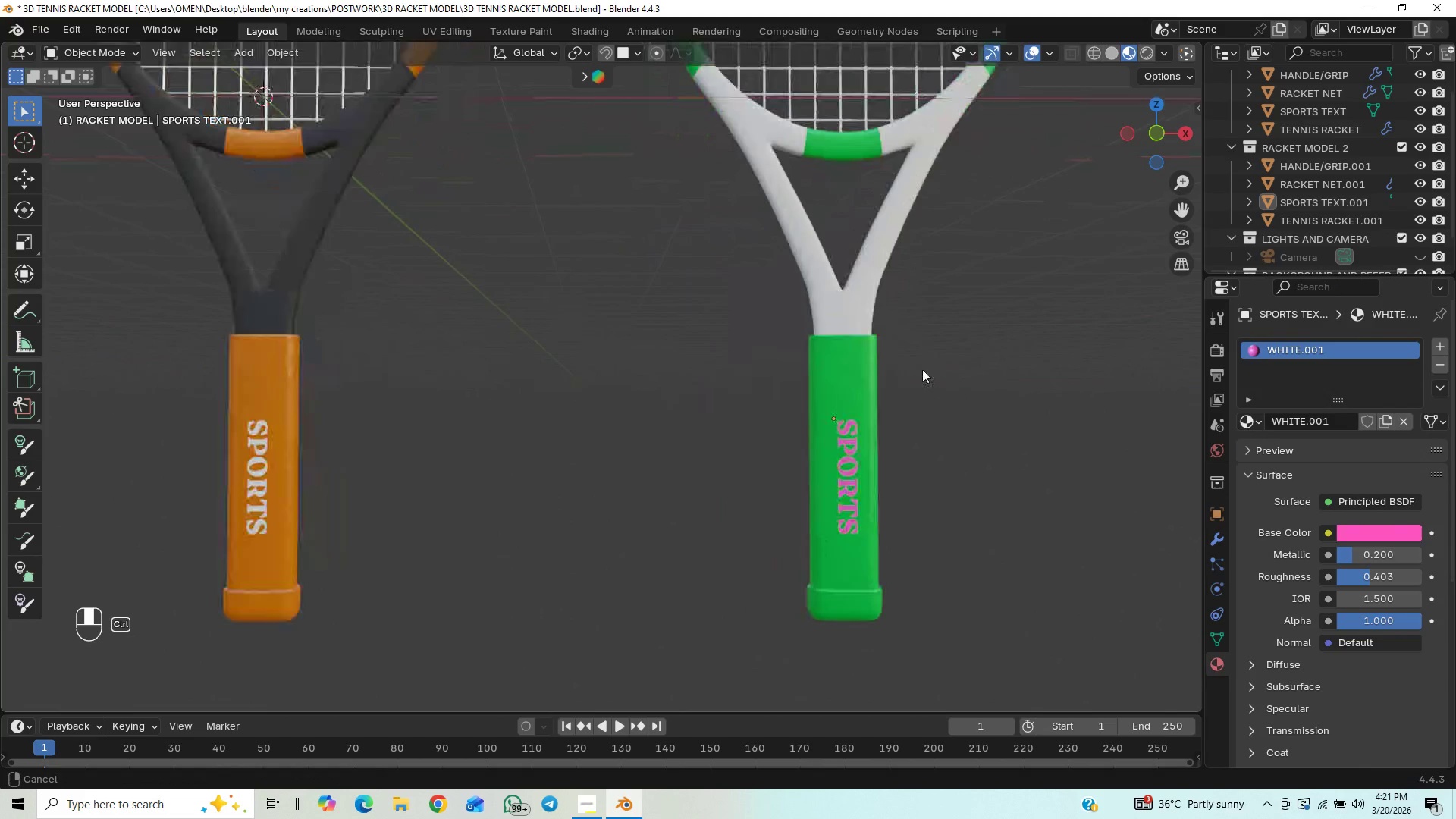 
scroll: coordinate [944, 426], scroll_direction: down, amount: 2.0
 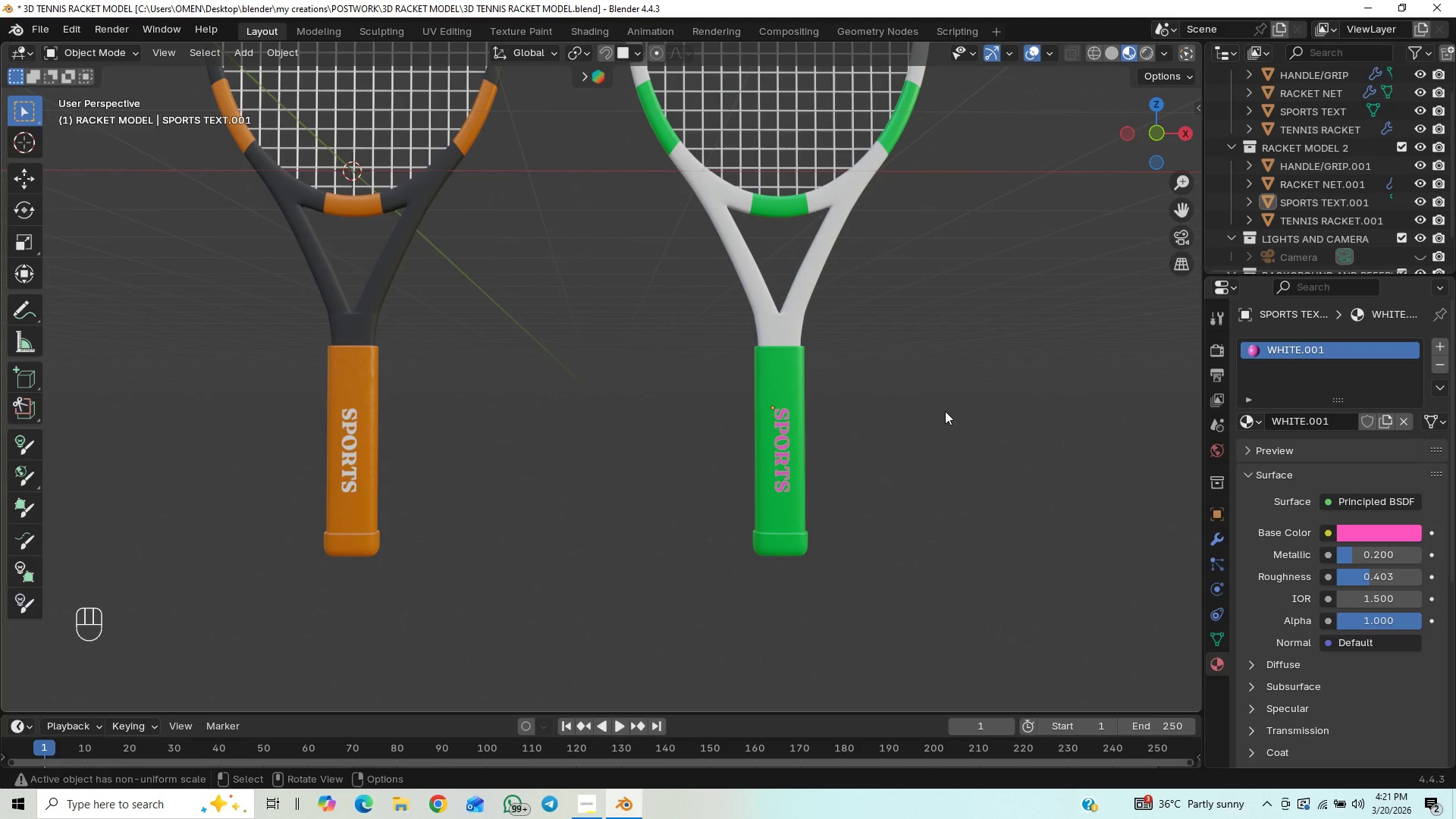 
hold_key(key=ShiftLeft, duration=0.56)
 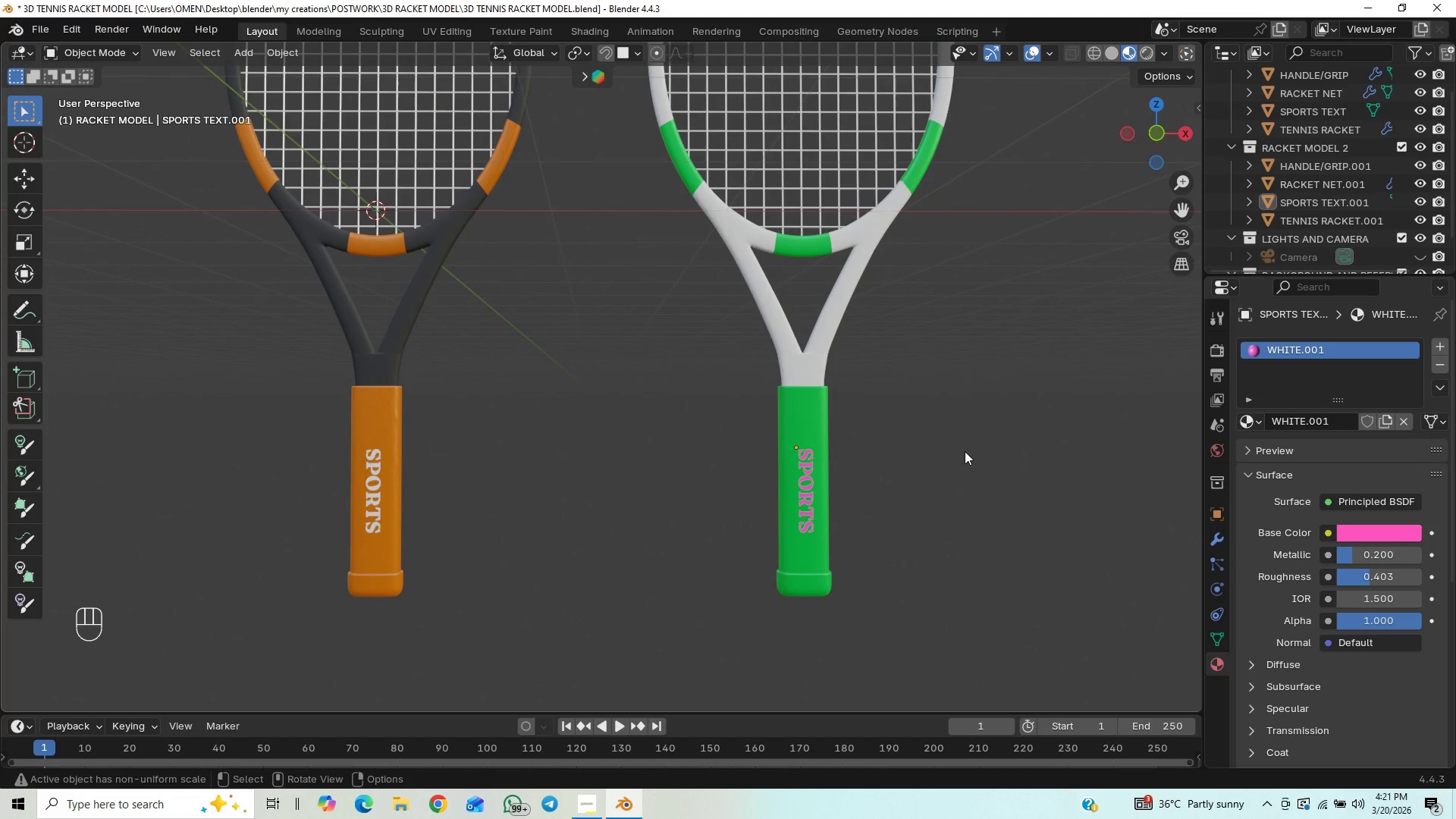 
key(Control+Z)
 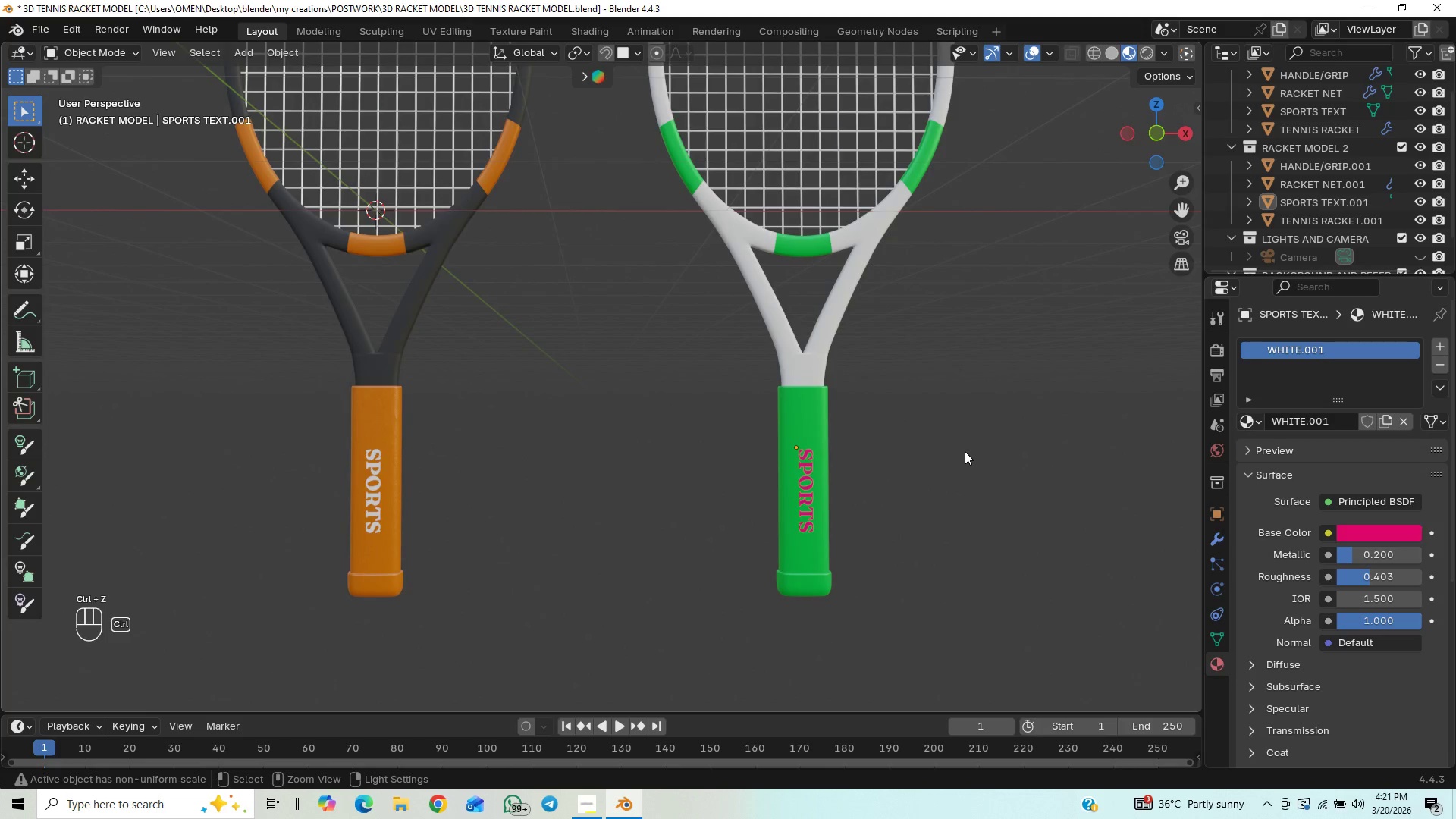 
key(Control+Z)
 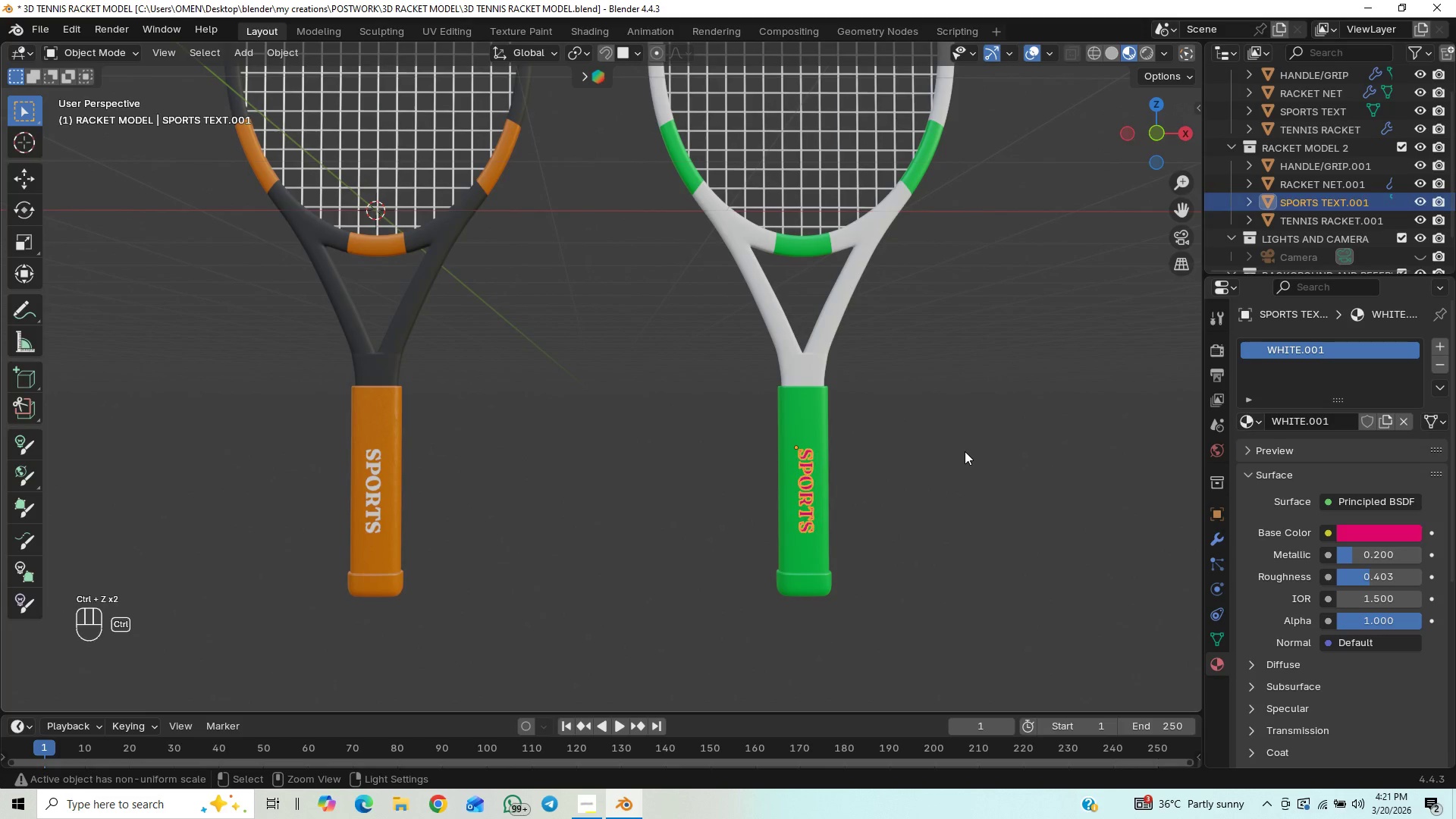 
key(Control+Z)
 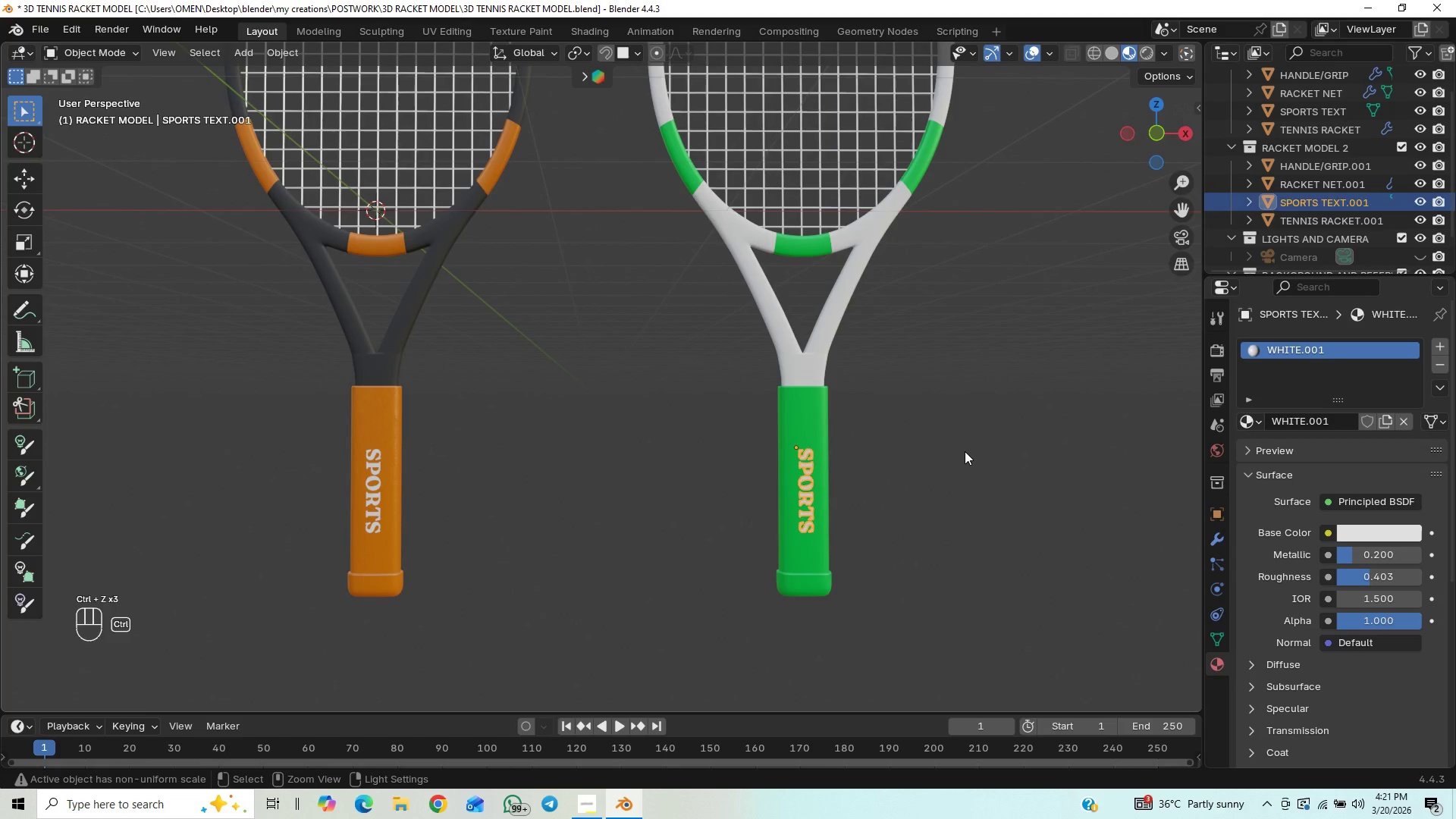 
key(Control+Z)
 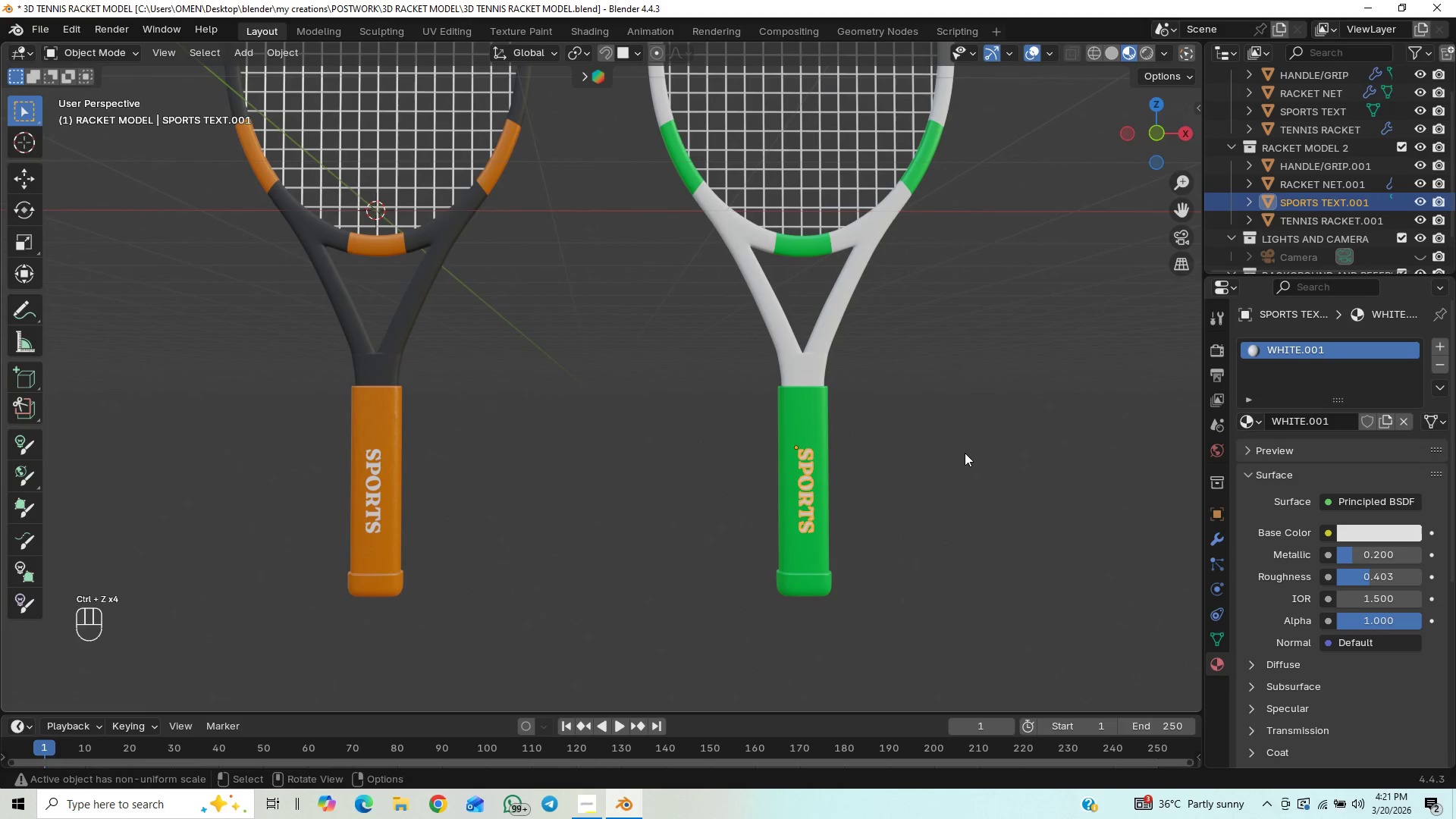 
left_click([965, 453])
 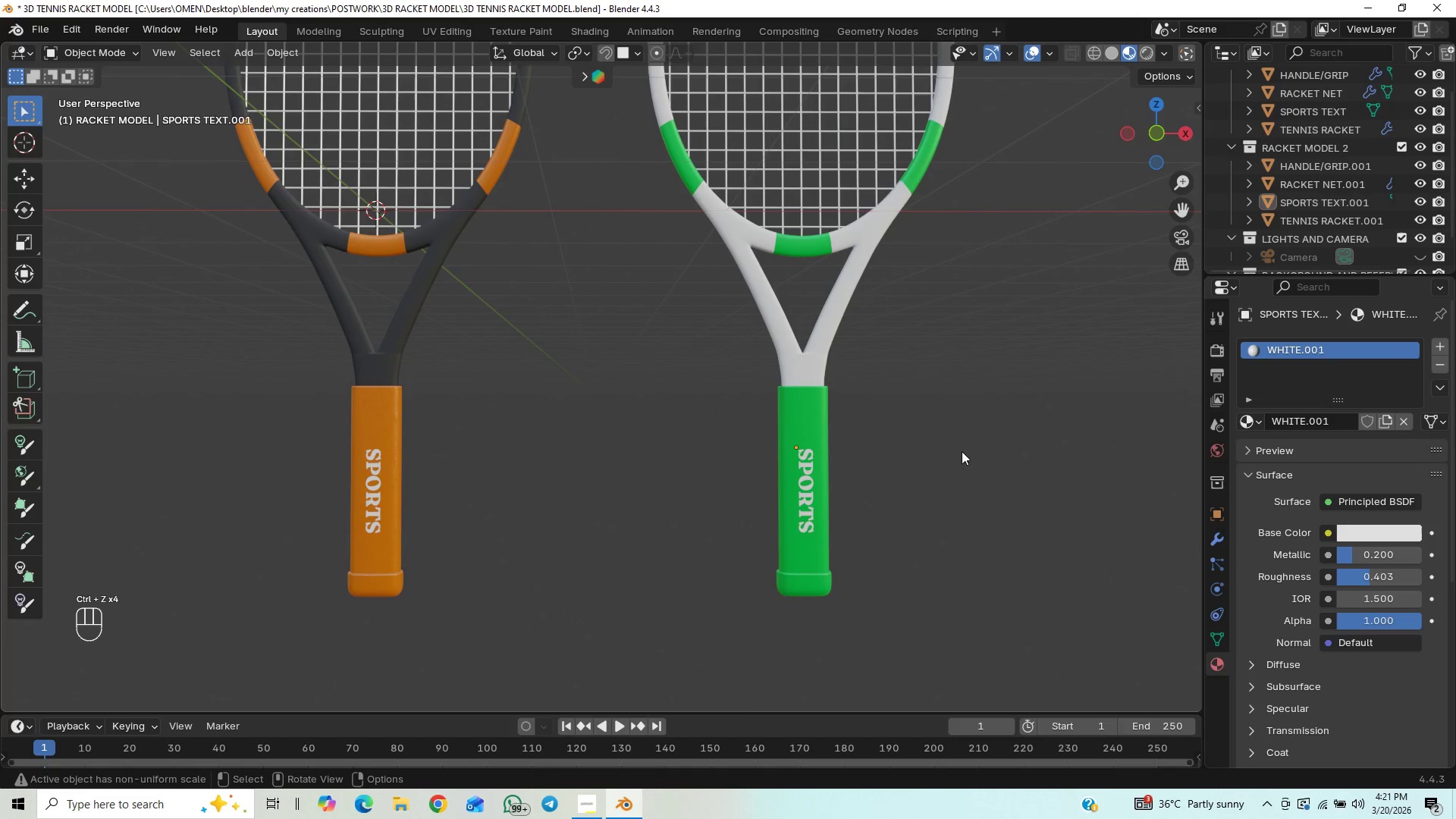 
key(Control+Z)
 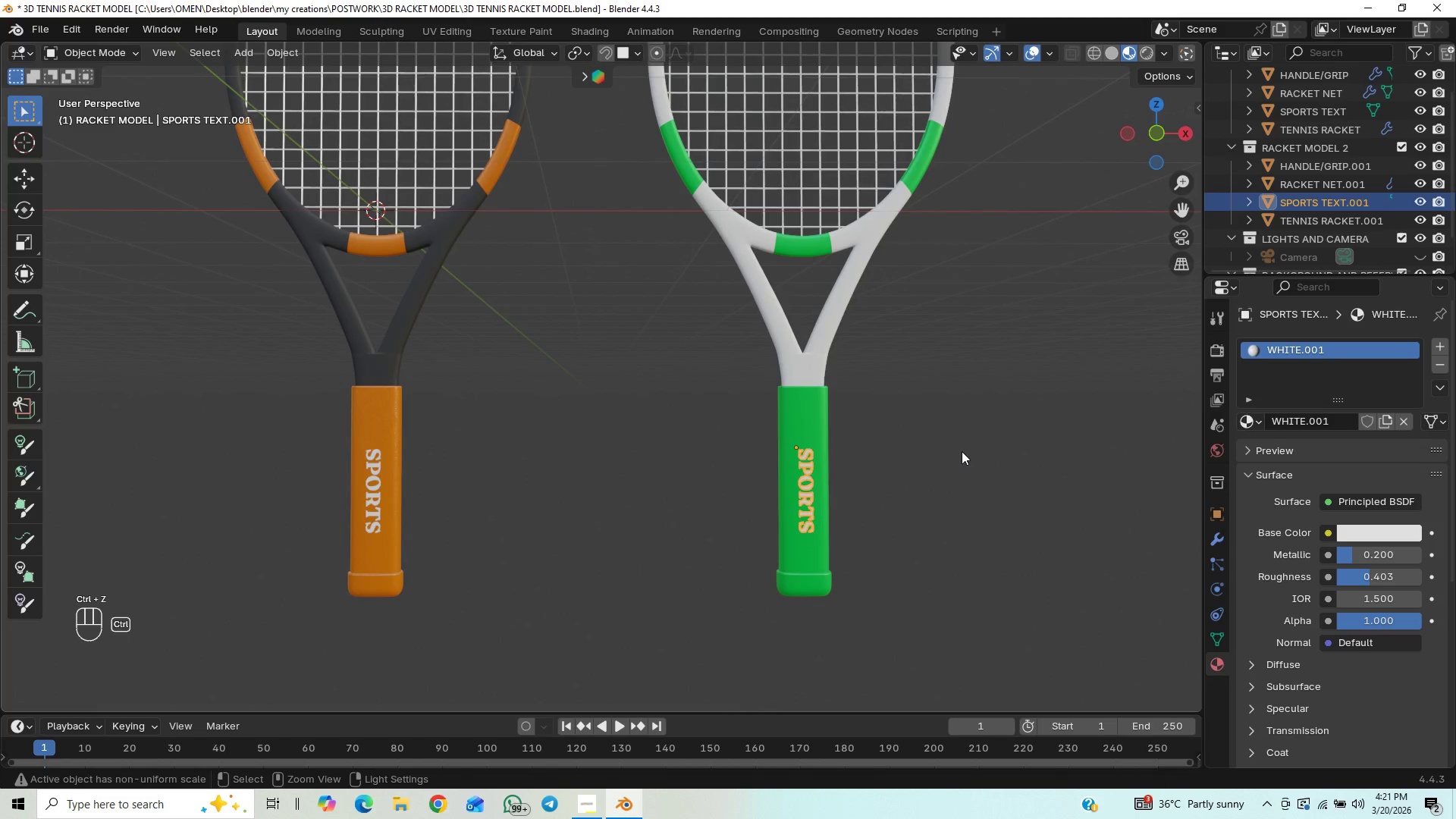 
key(Control+Z)
 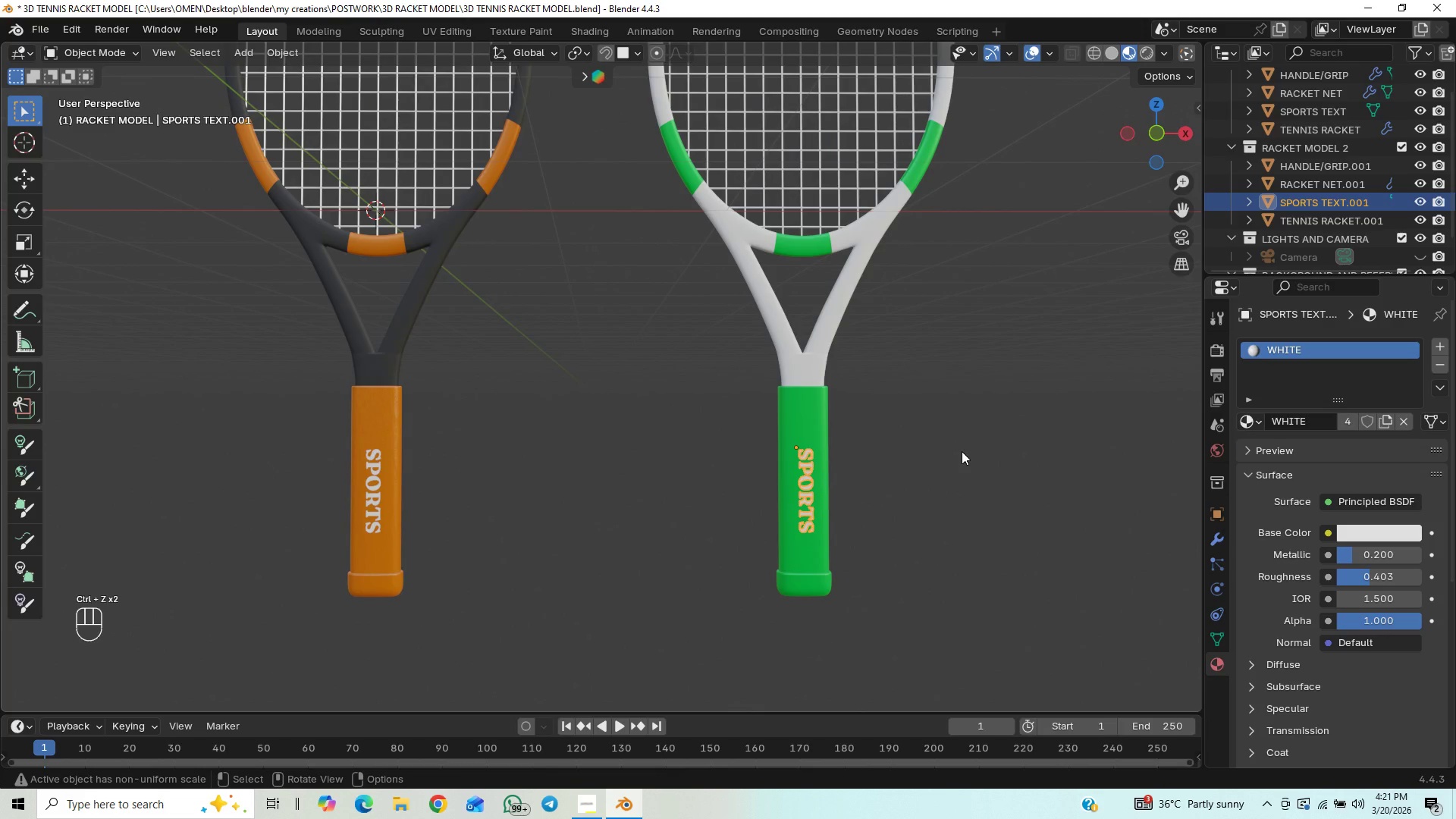 
left_click([962, 451])
 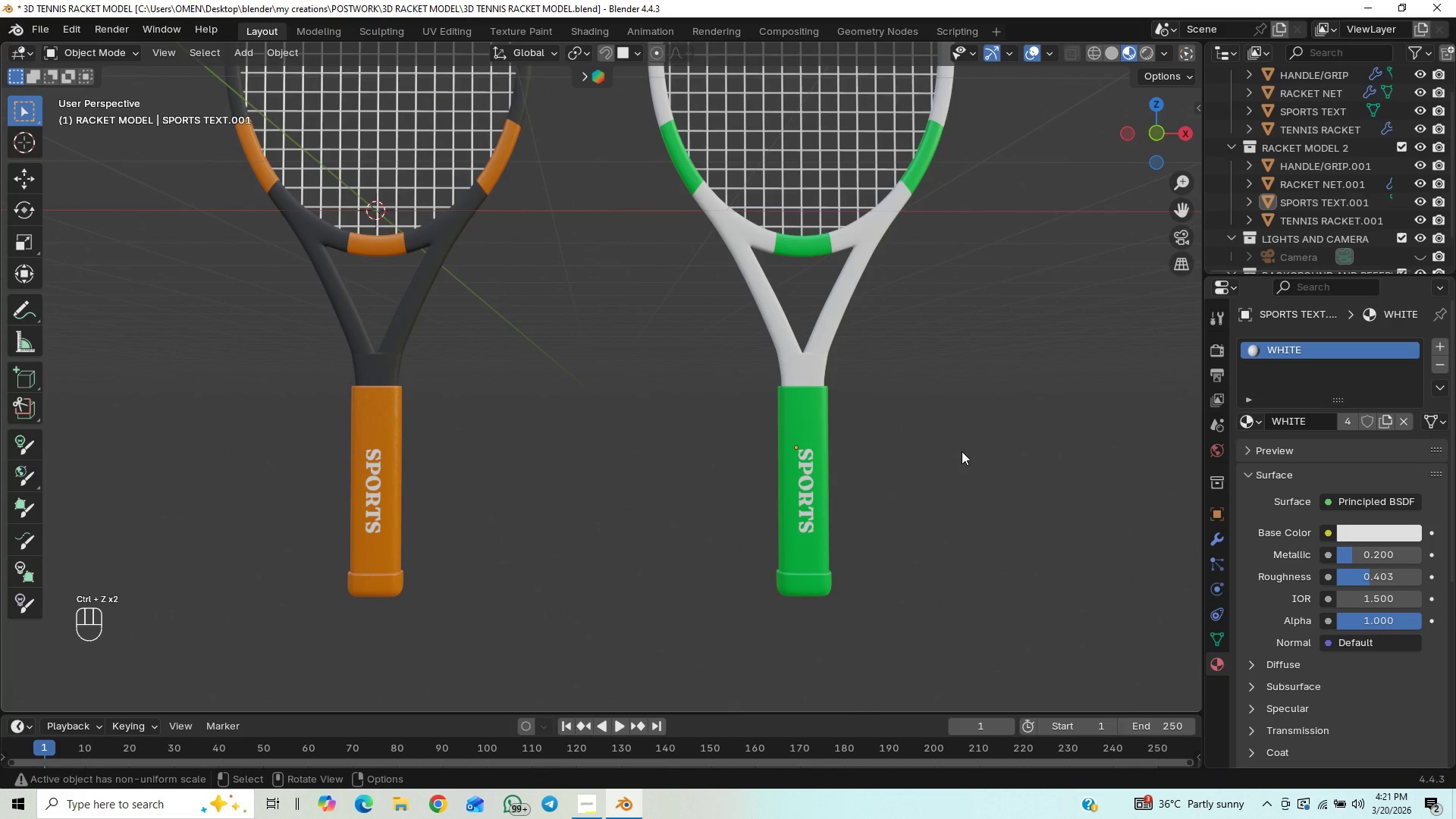 
scroll: coordinate [962, 451], scroll_direction: down, amount: 2.0
 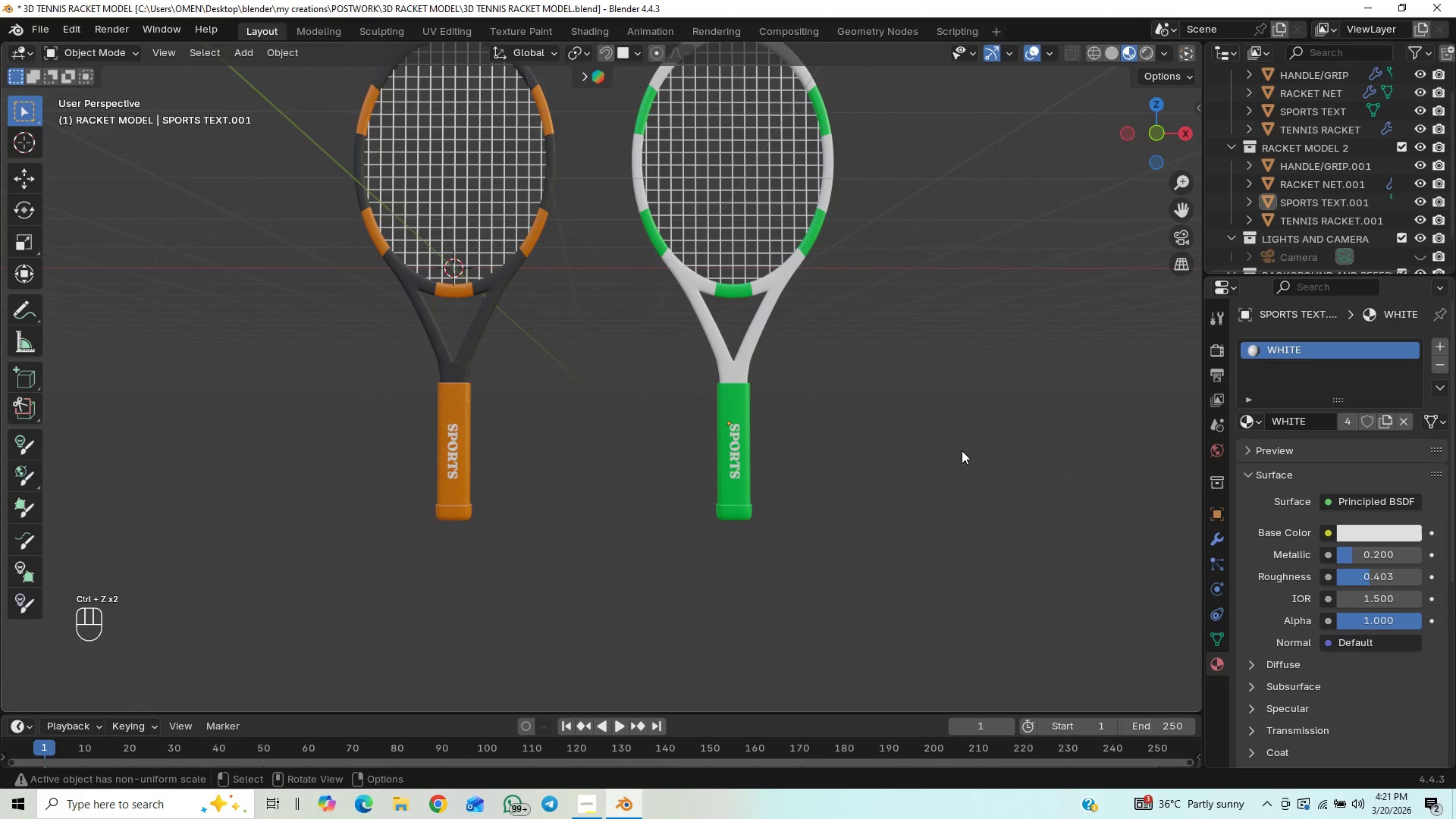 
hold_key(key=ControlLeft, duration=0.58)
 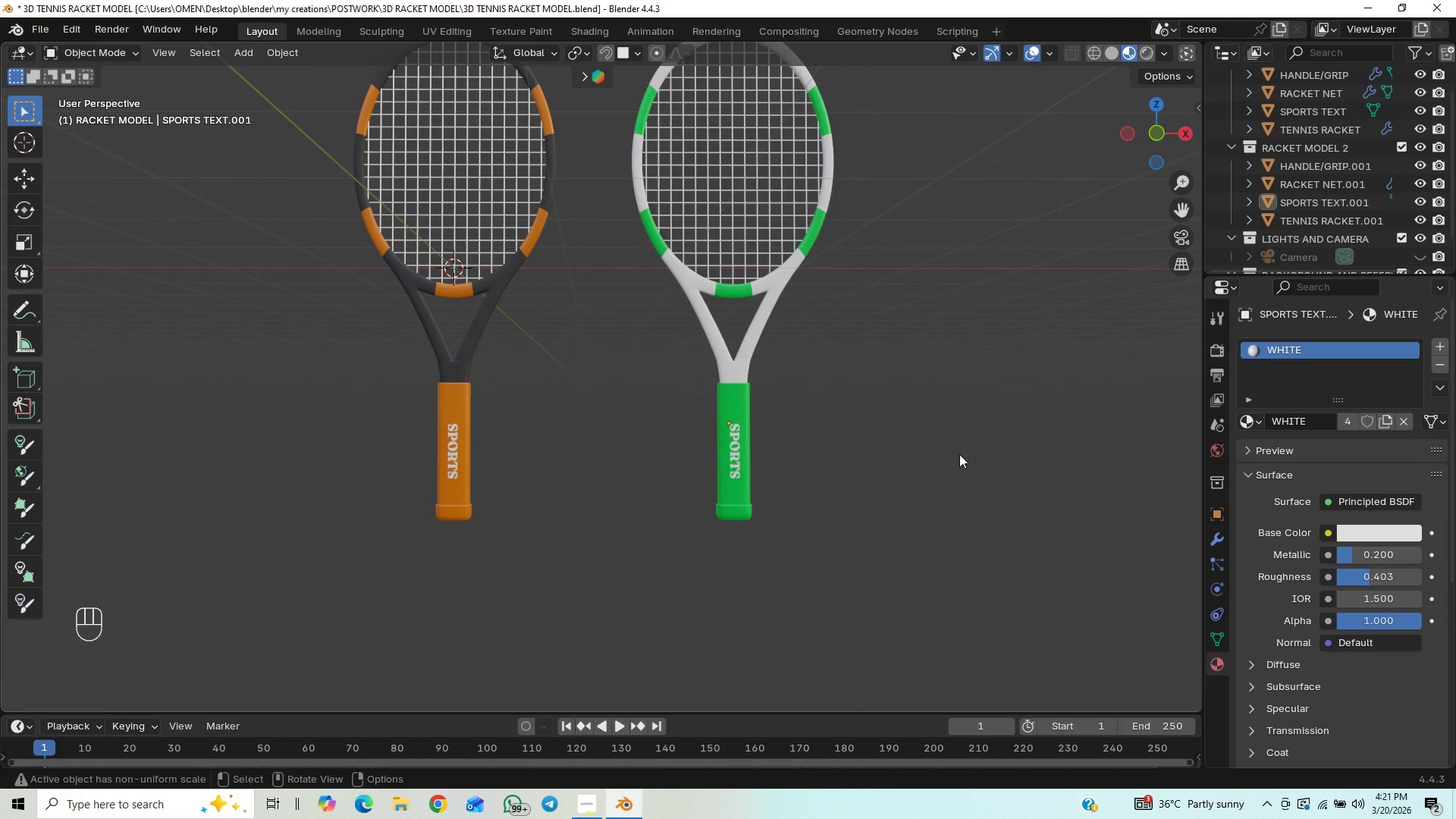 
key(Control+S)
 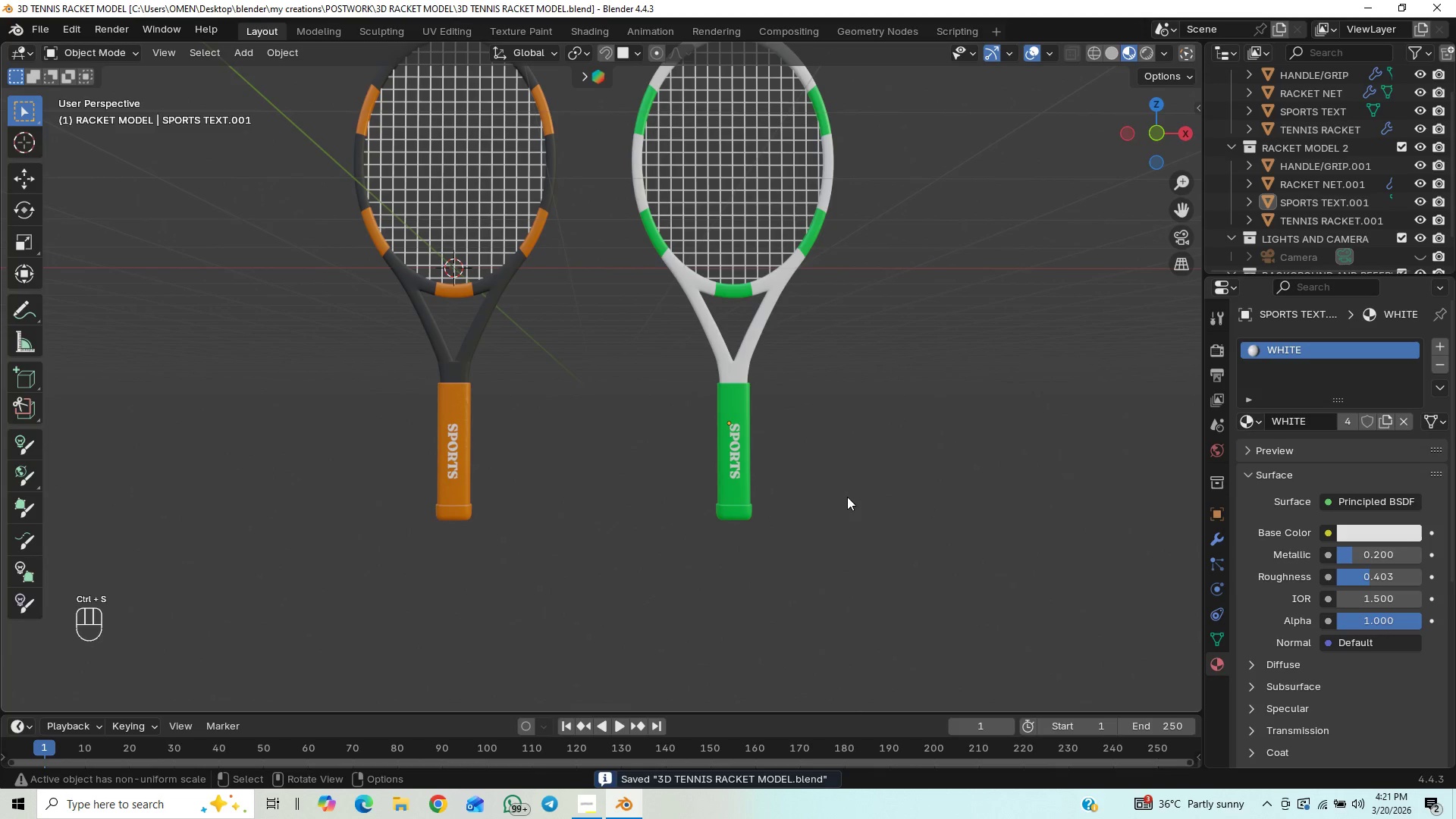 
hold_key(key=ShiftLeft, duration=0.41)
 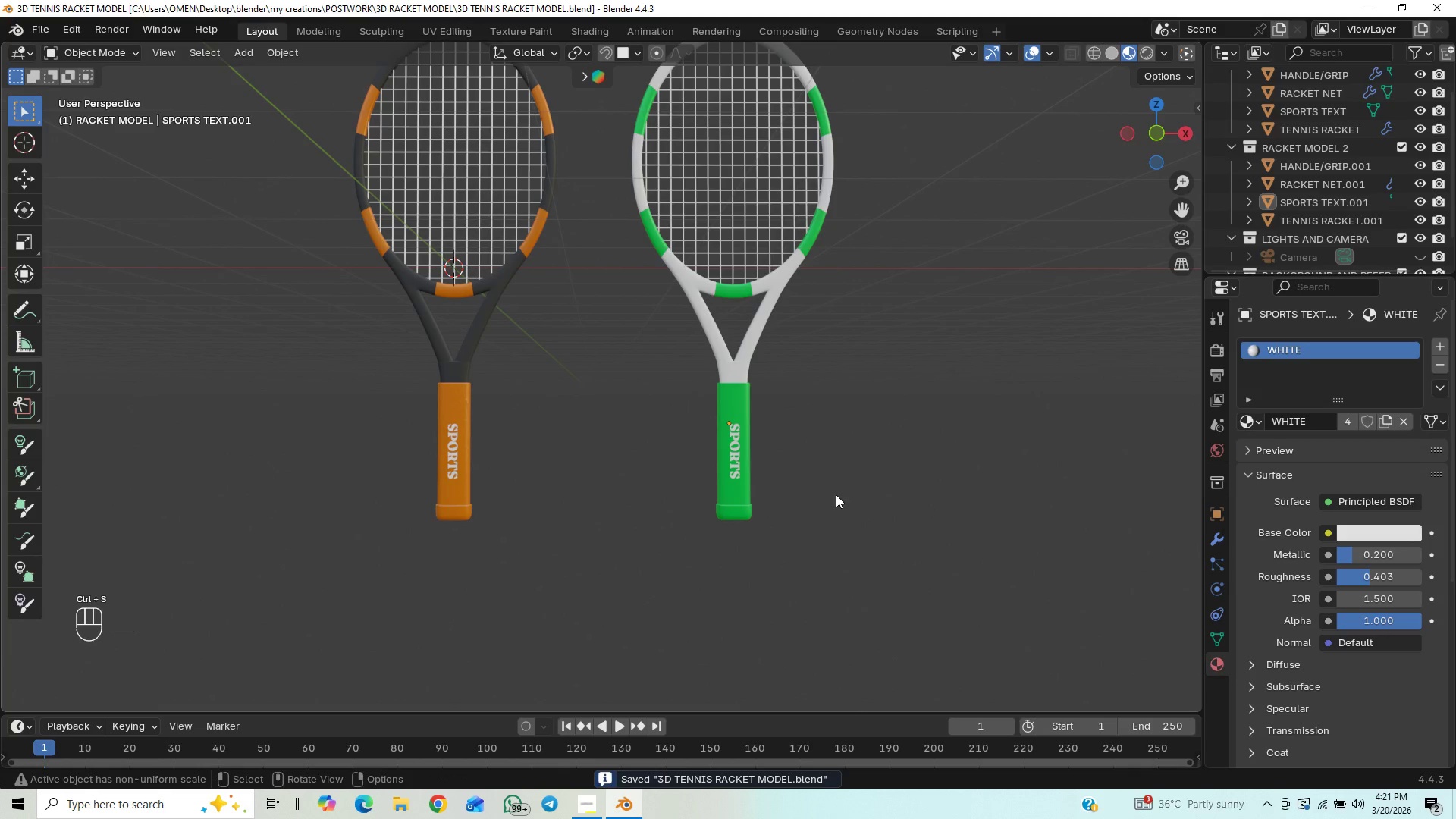 
hold_key(key=ControlLeft, duration=1.06)
 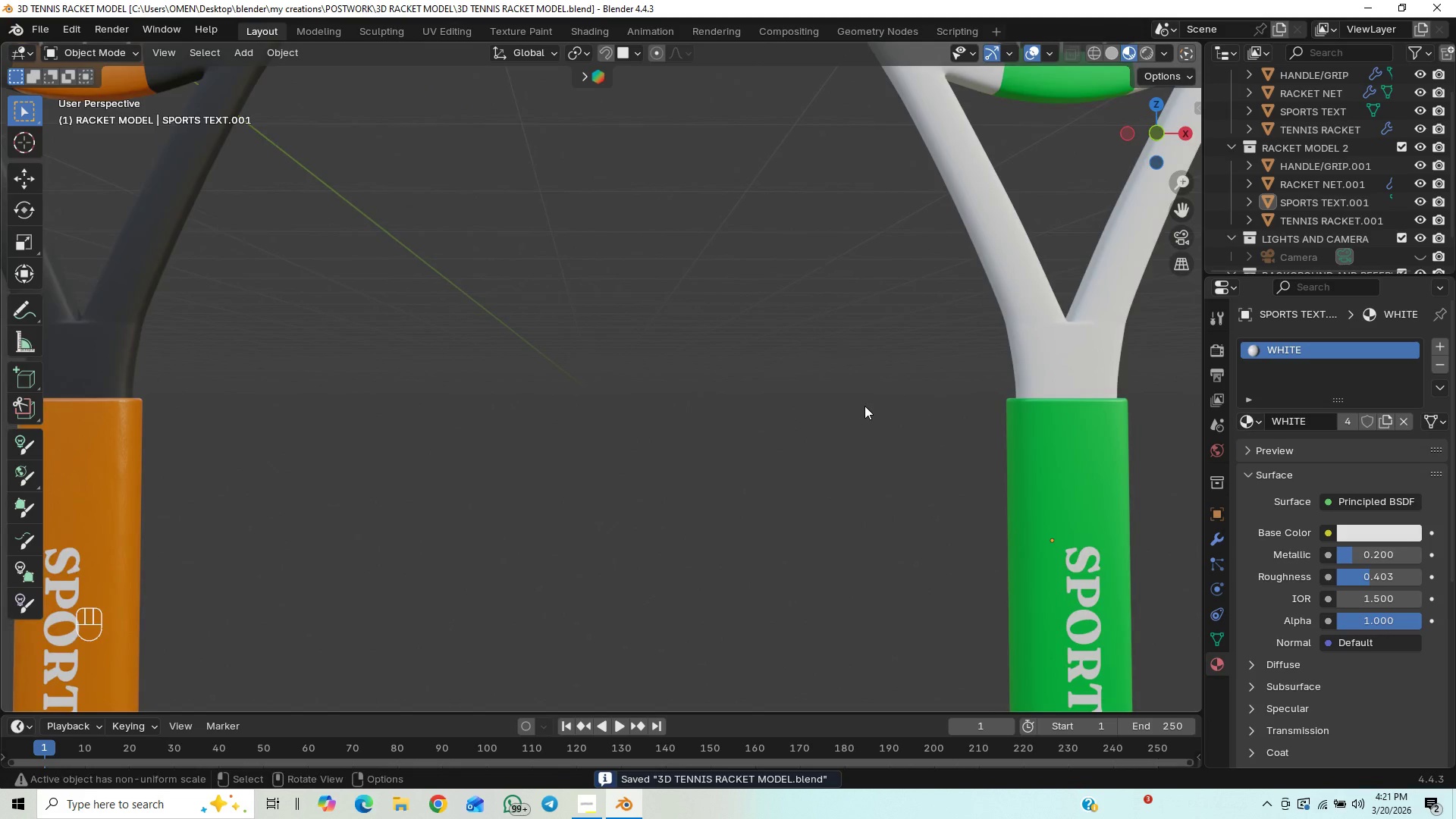 
hold_key(key=ShiftLeft, duration=0.95)
scroll: coordinate [692, 229], scroll_direction: up, amount: 1.0
 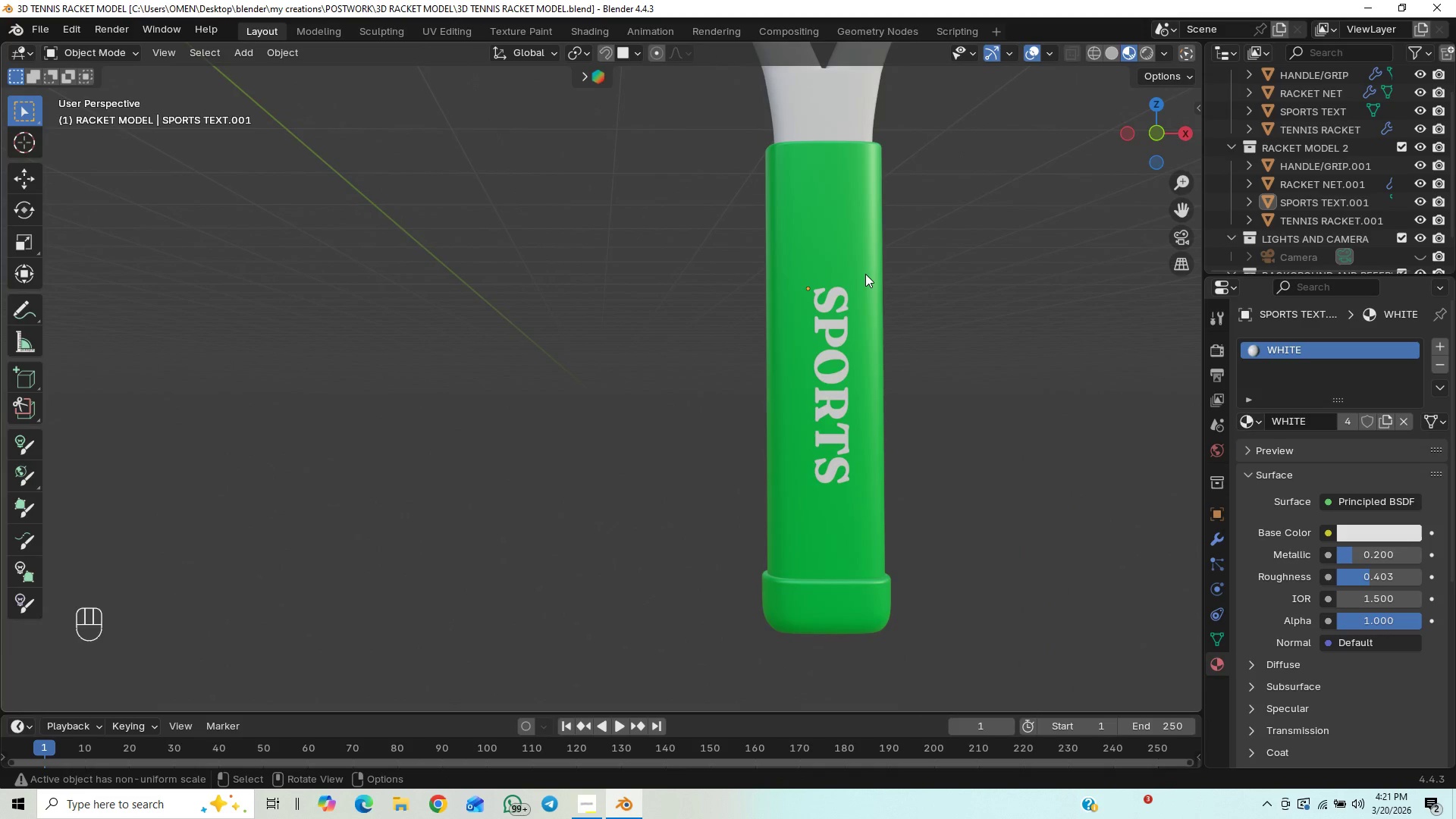 
left_click([865, 274])
 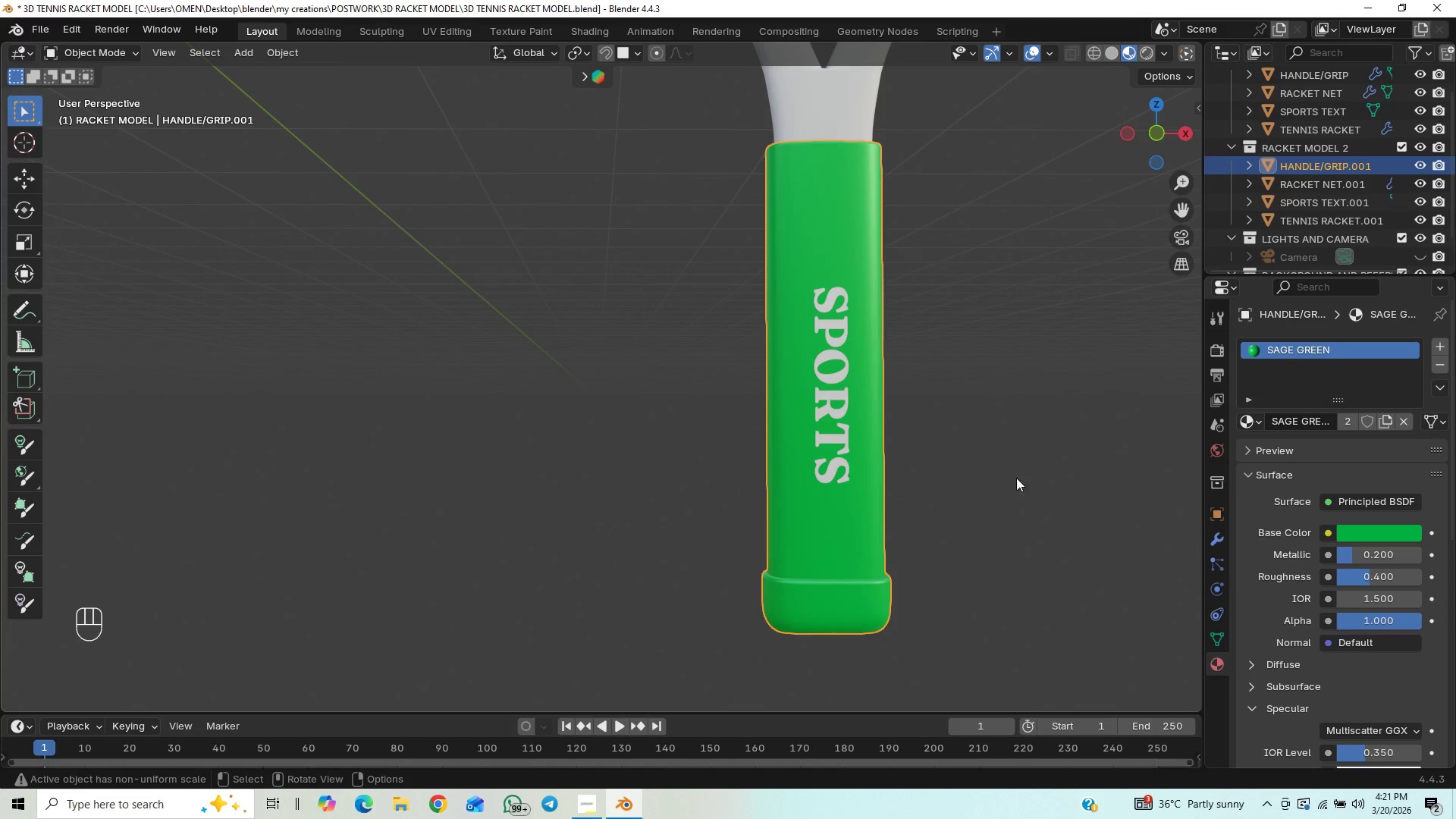 
scroll: coordinate [963, 444], scroll_direction: up, amount: 1.0
 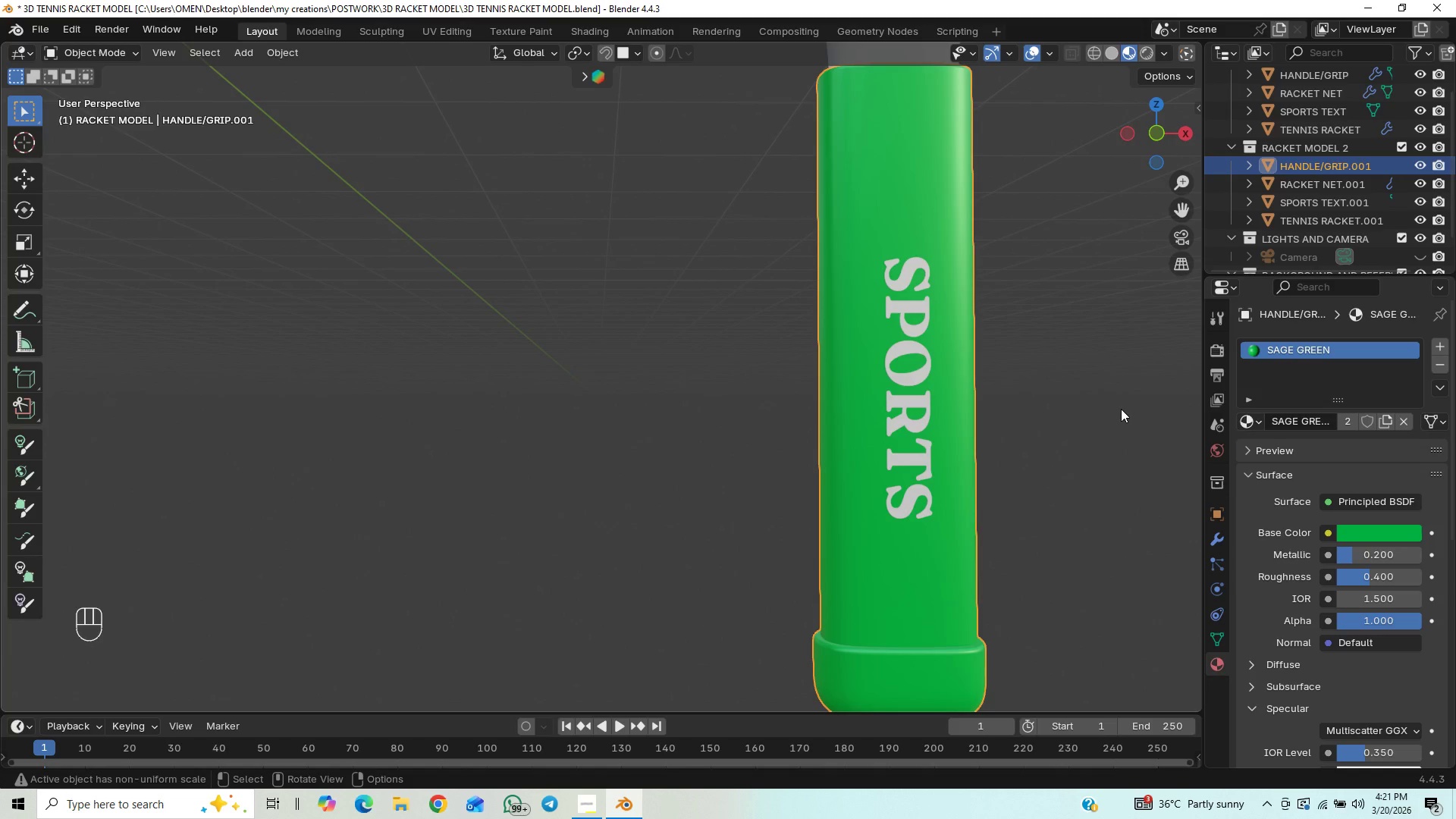 
scroll: coordinate [1057, 420], scroll_direction: down, amount: 1.0
 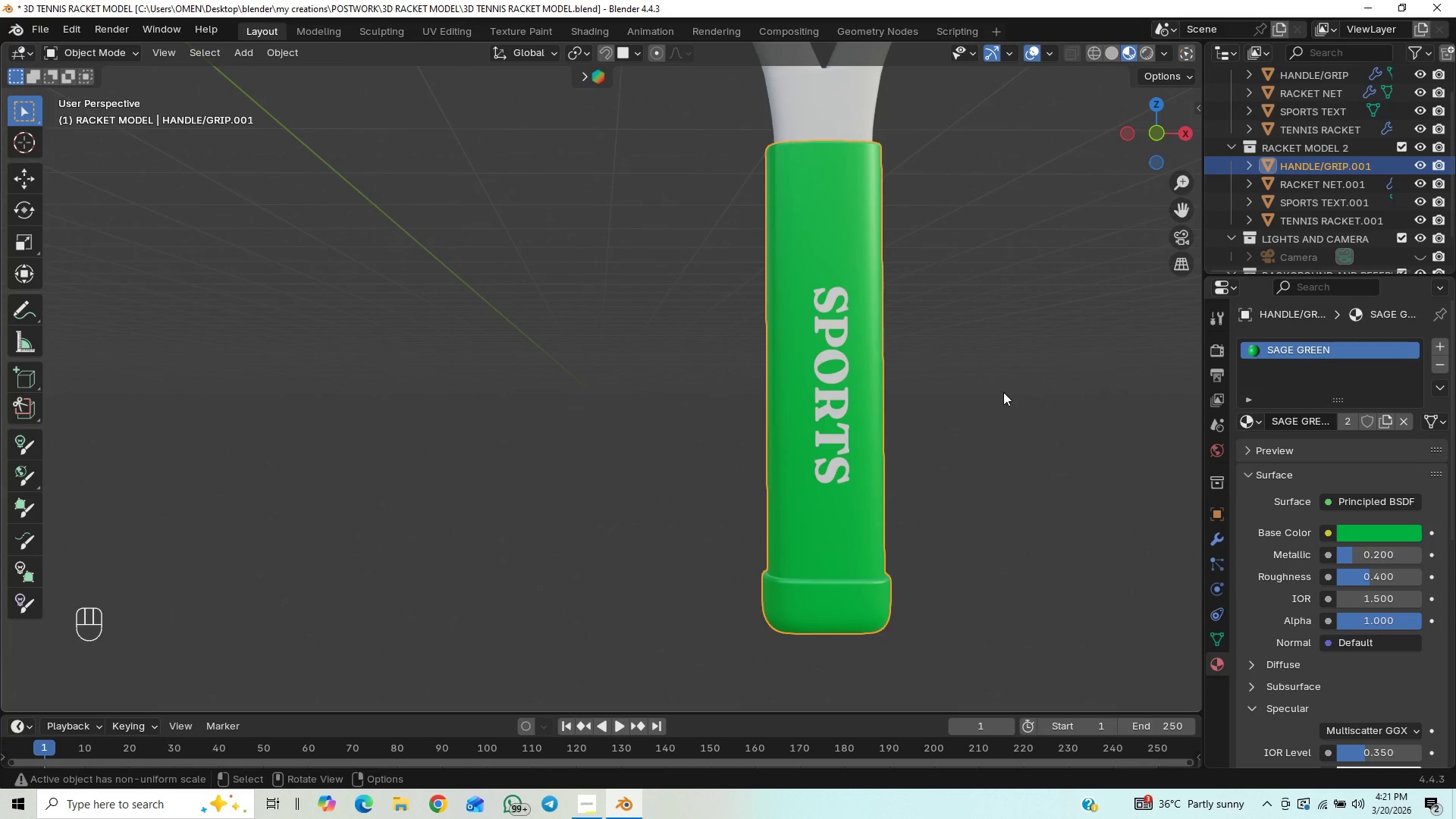 
hold_key(key=ShiftLeft, duration=1.5)
 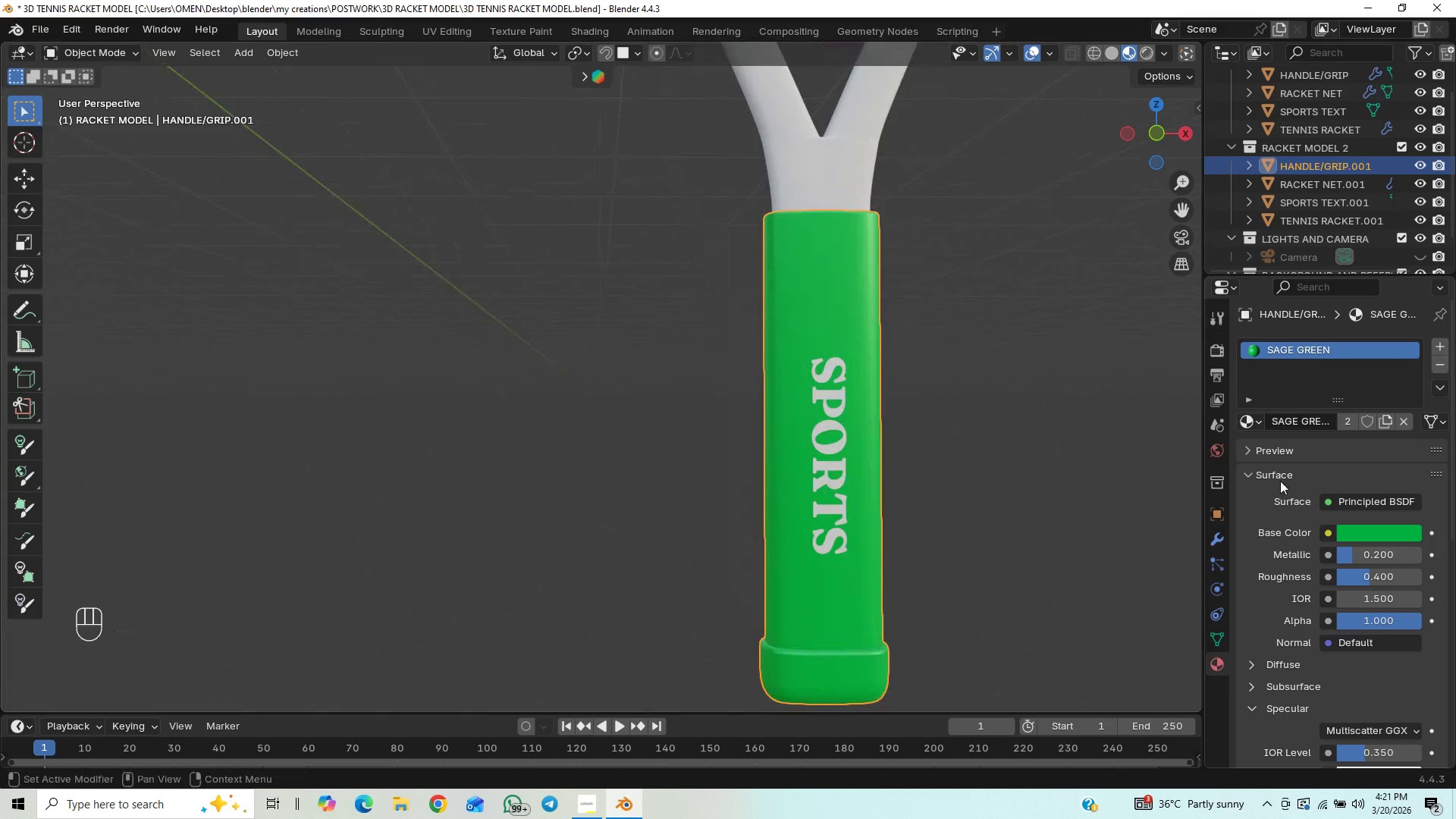 
hold_key(key=ShiftLeft, duration=0.31)
 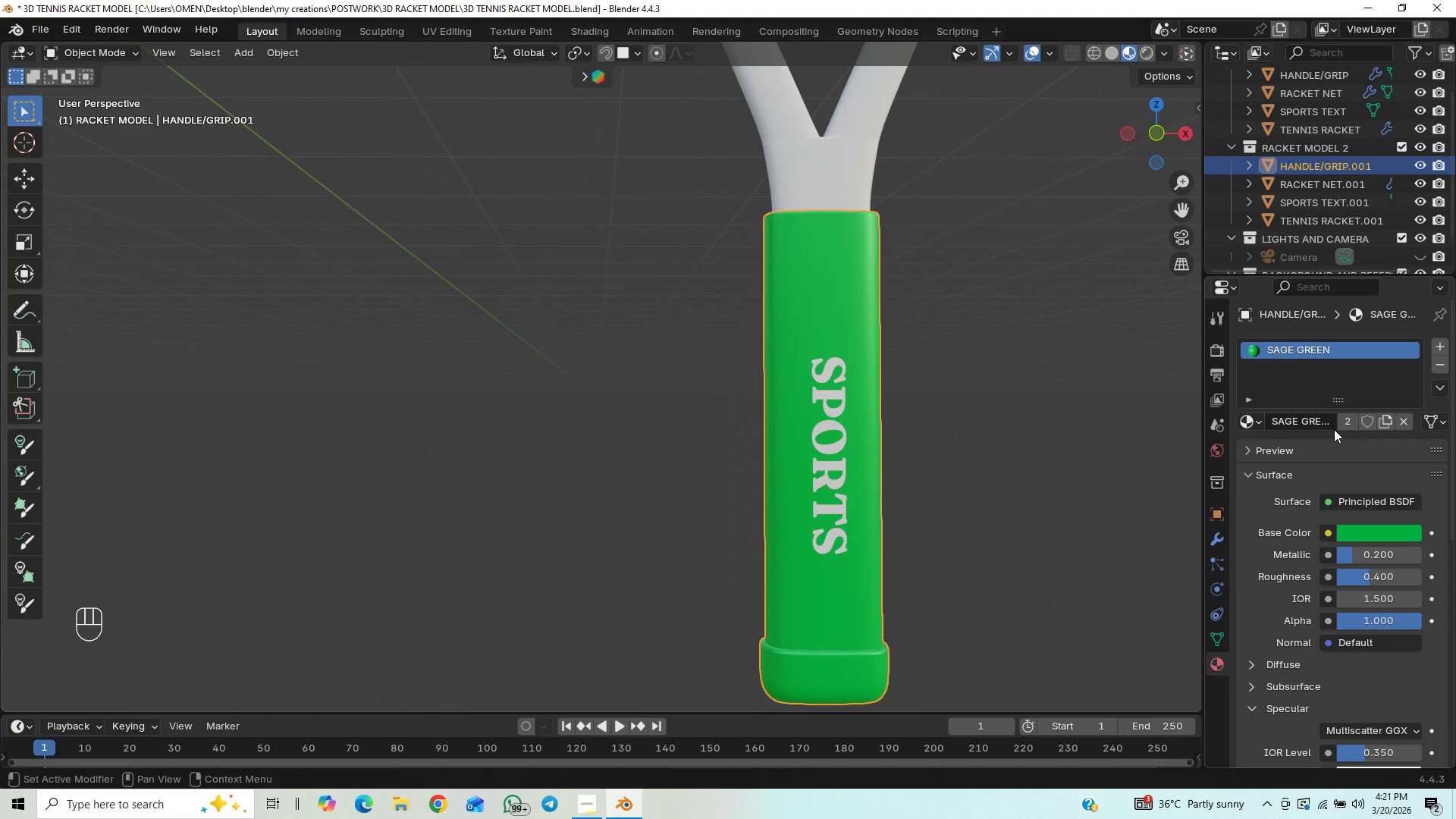 
hold_key(key=ShiftLeft, duration=8.92)
left_click([579, 37])
 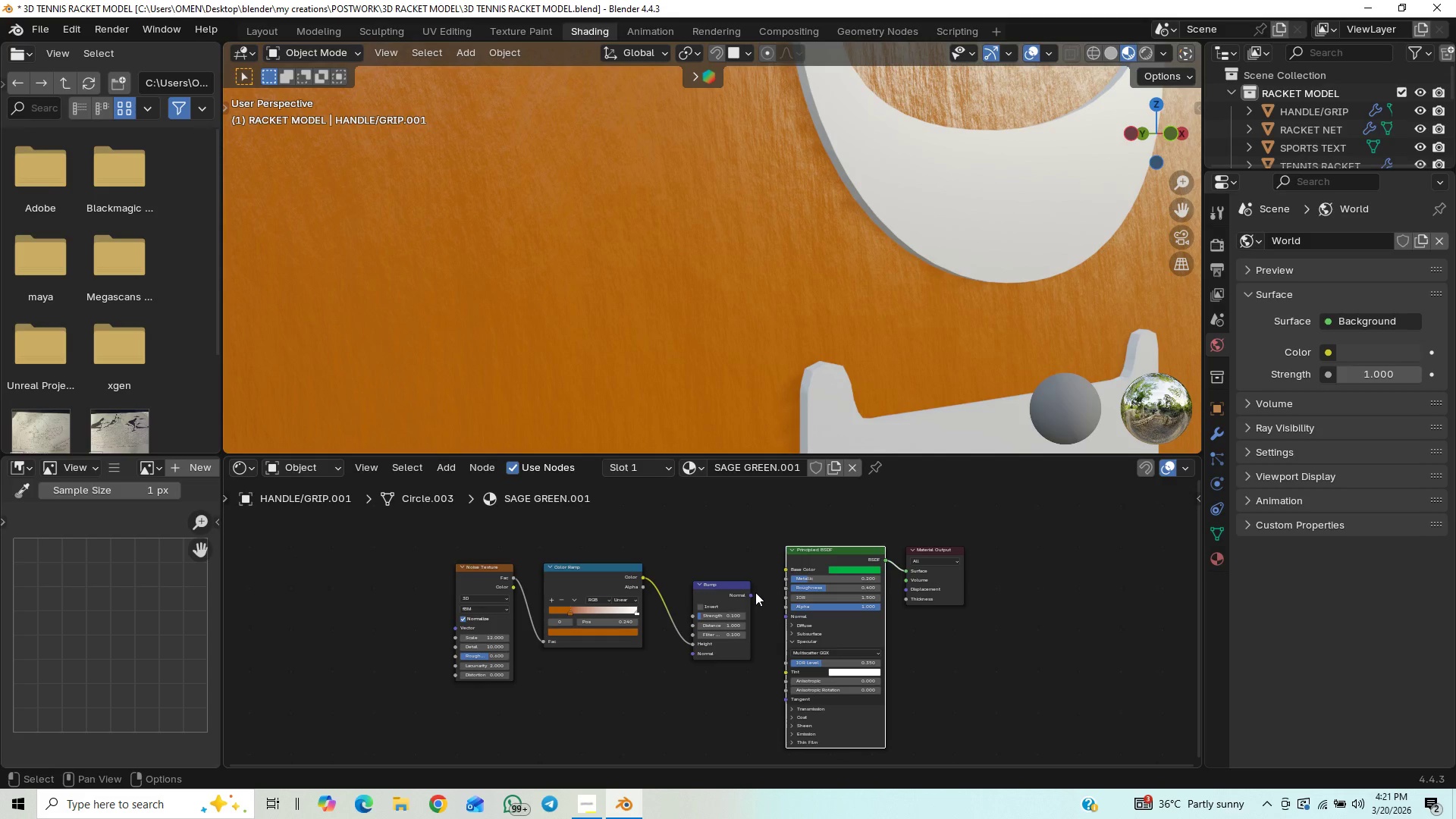 
hold_key(key=ShiftLeft, duration=1.06)
 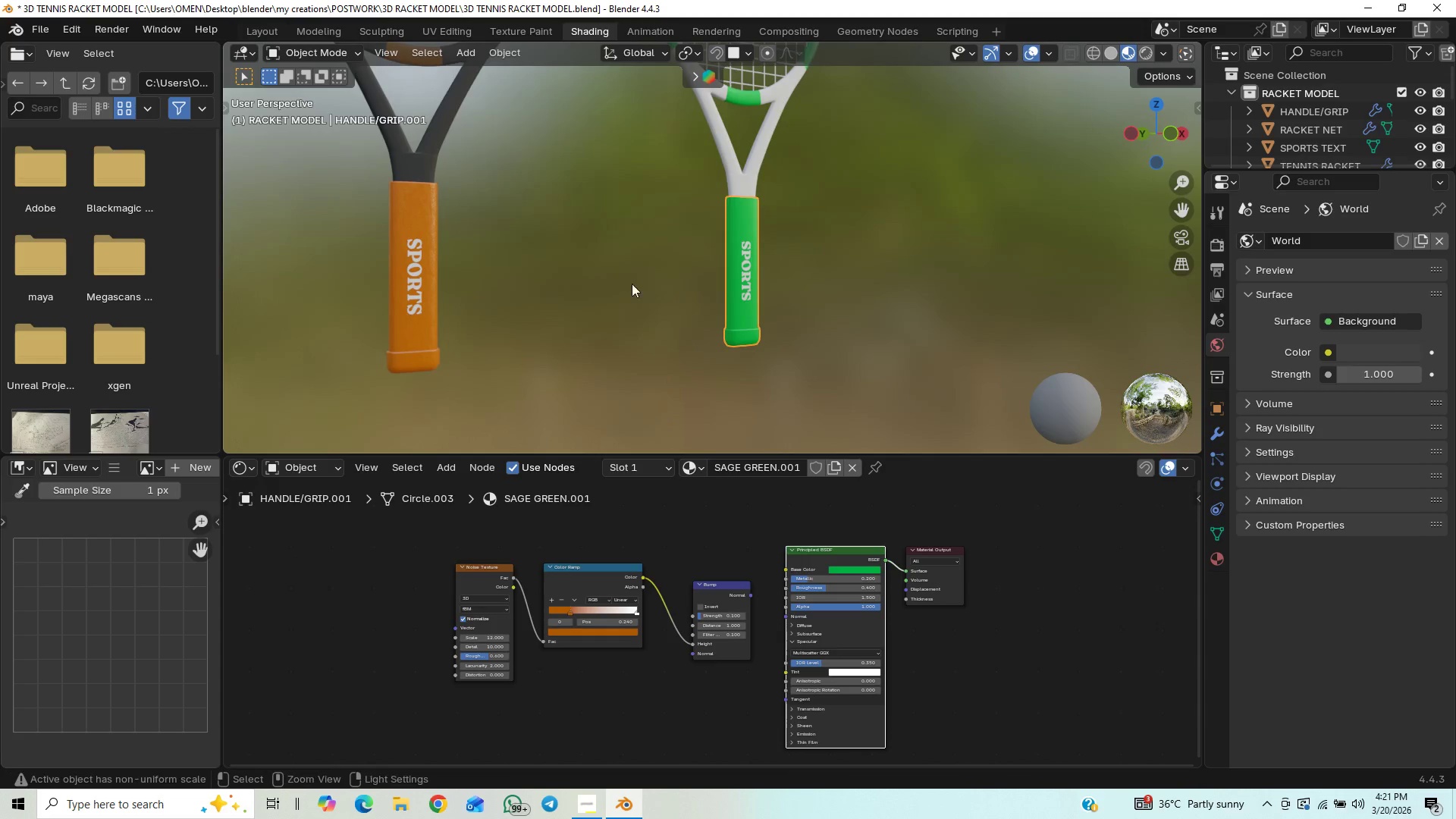 
scroll: coordinate [801, 310], scroll_direction: down, amount: 25.0
 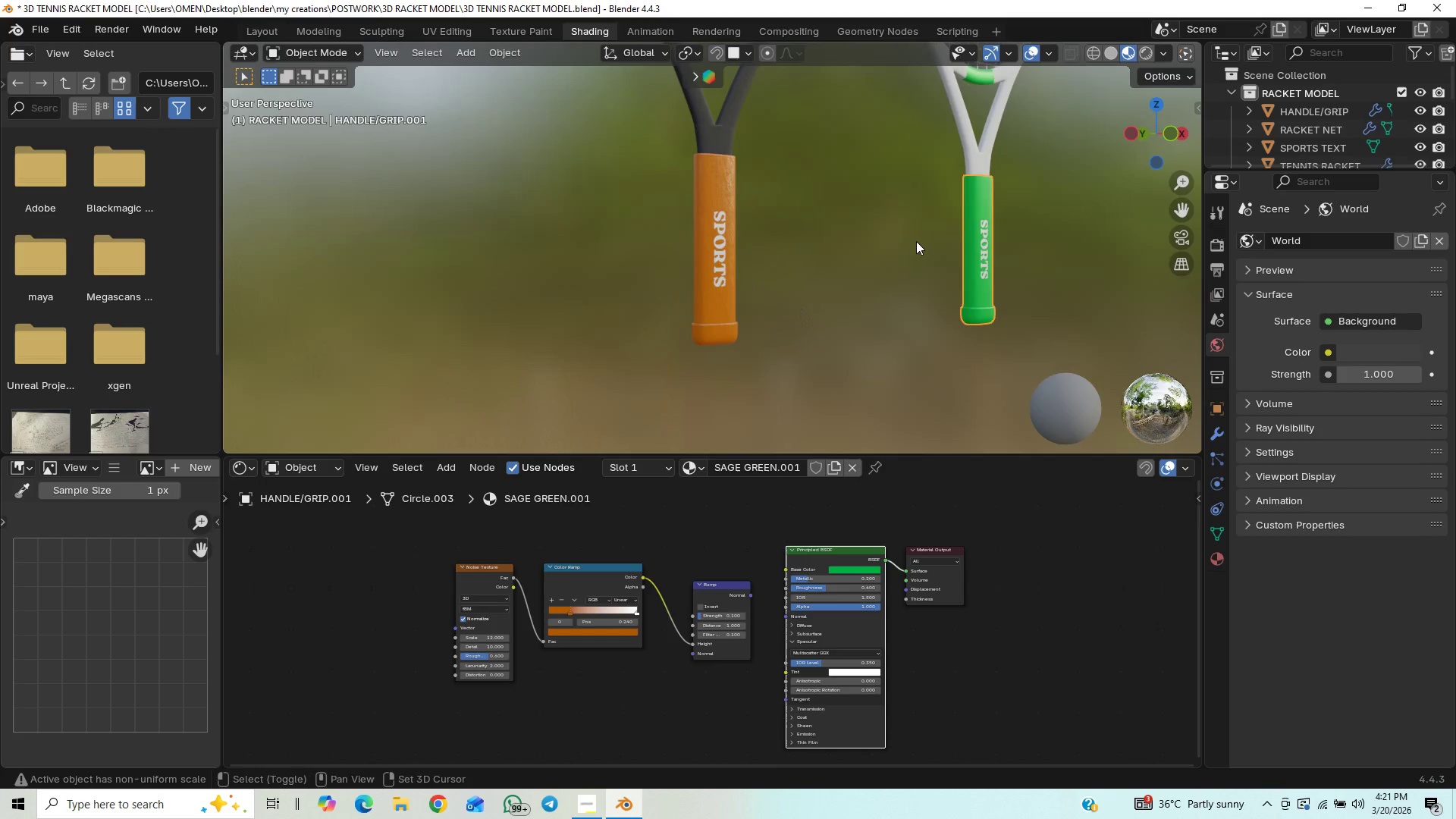 
hold_key(key=ControlLeft, duration=1.53)
 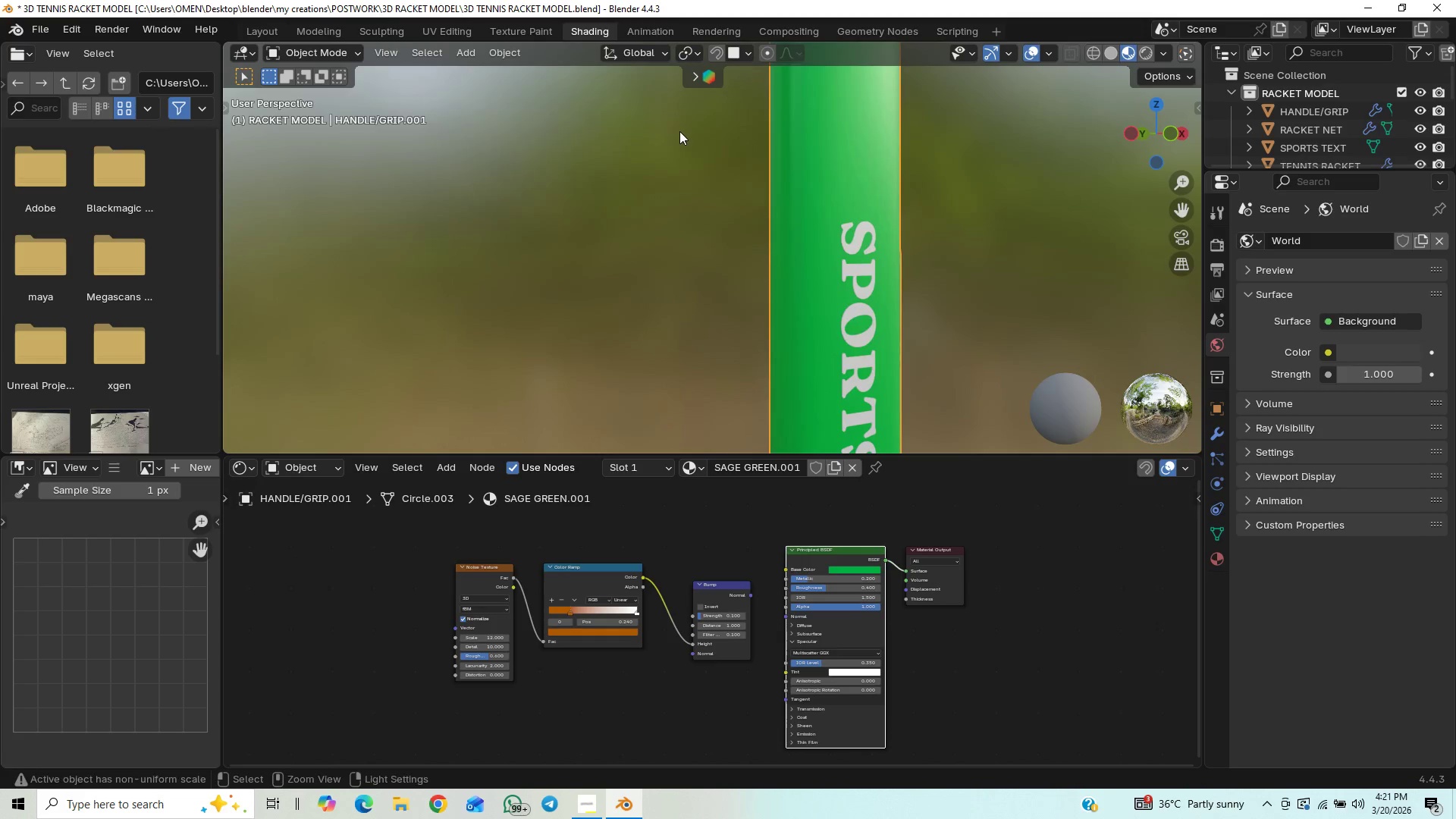 
key(Control+ControlLeft)
 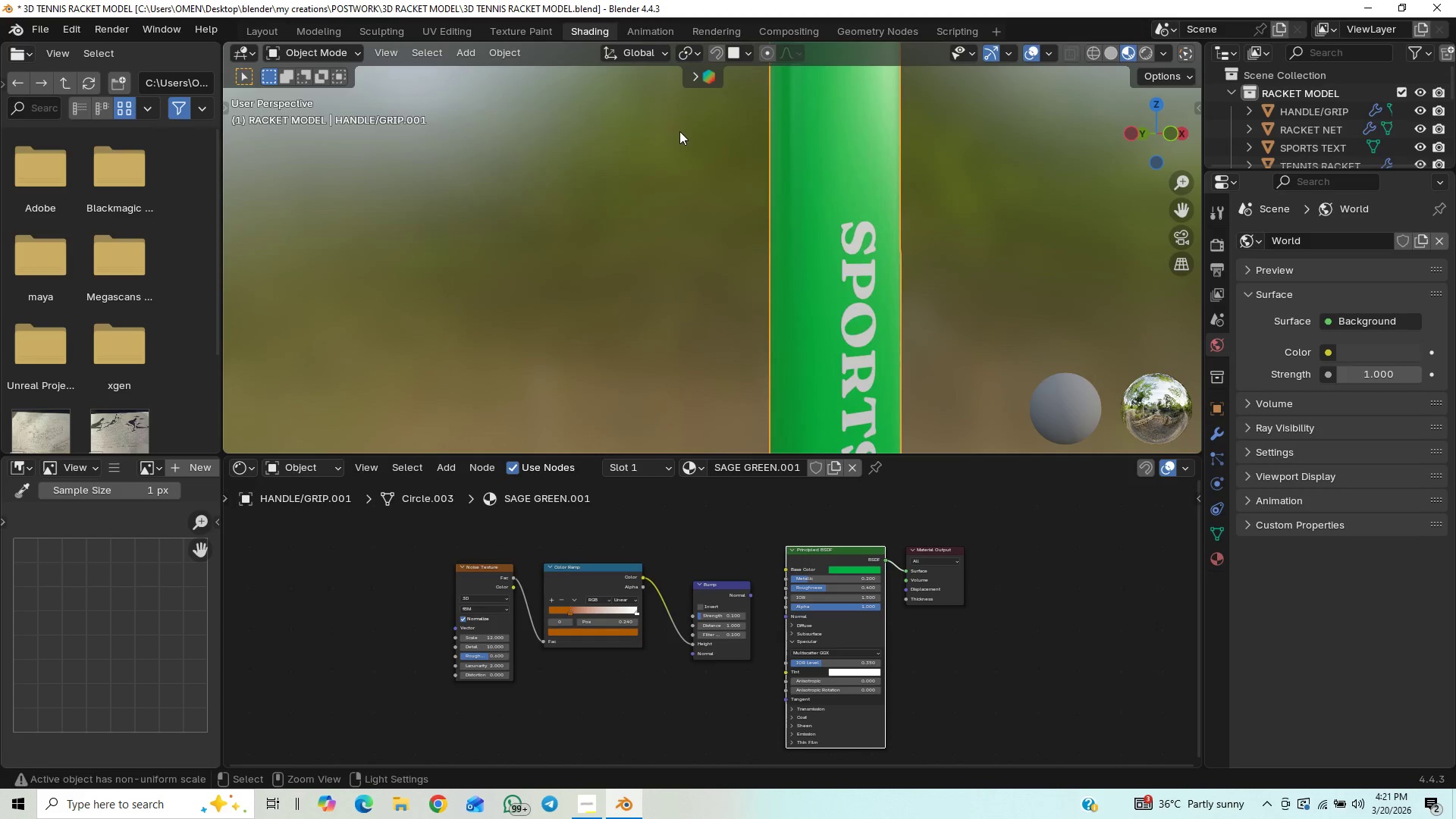 
key(Control+ControlLeft)
 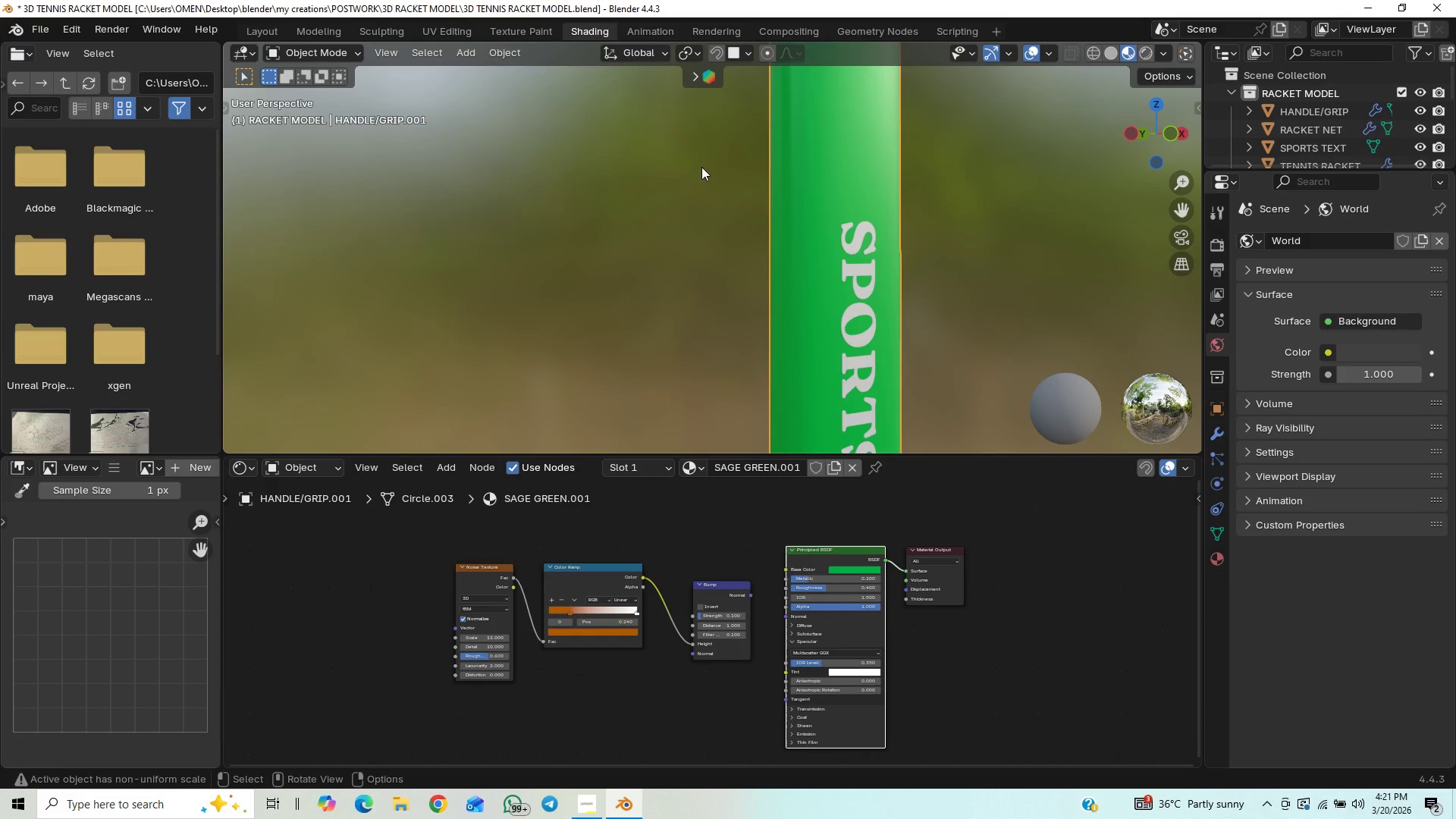 
key(Control+ControlLeft)
 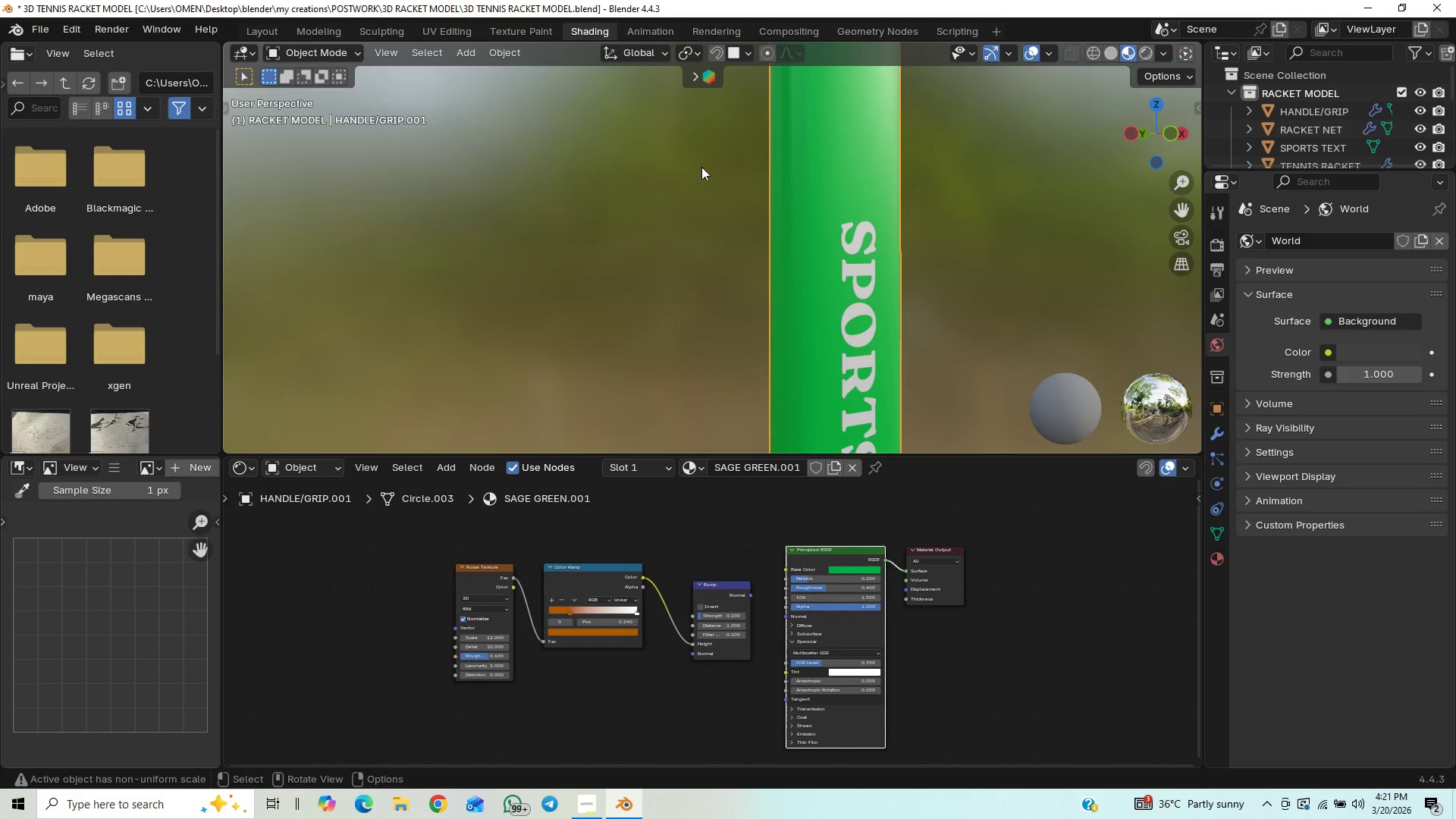 
key(Control+ControlLeft)
 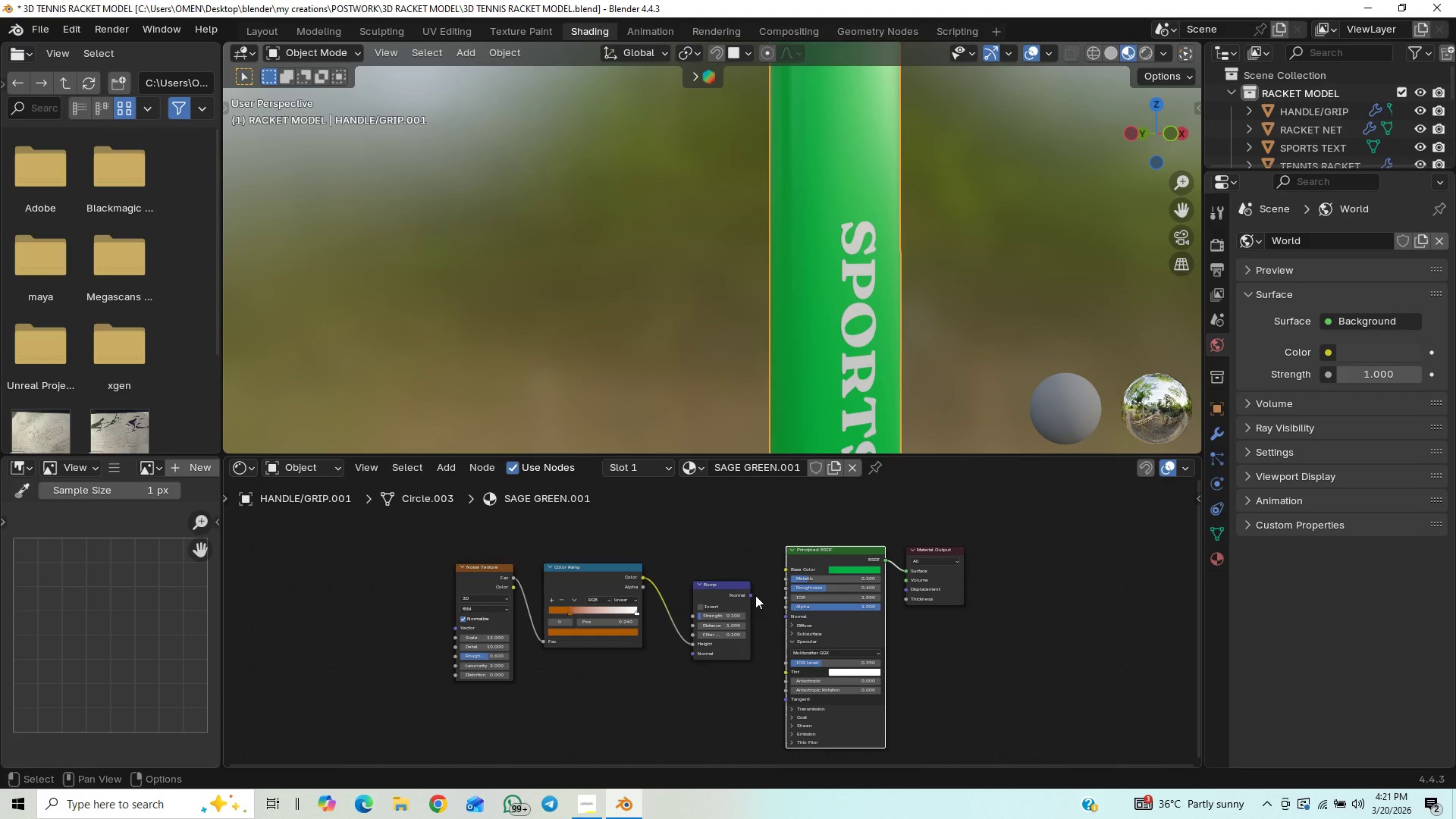 
left_click_drag(start_coordinate=[748, 595], to_coordinate=[784, 624])
 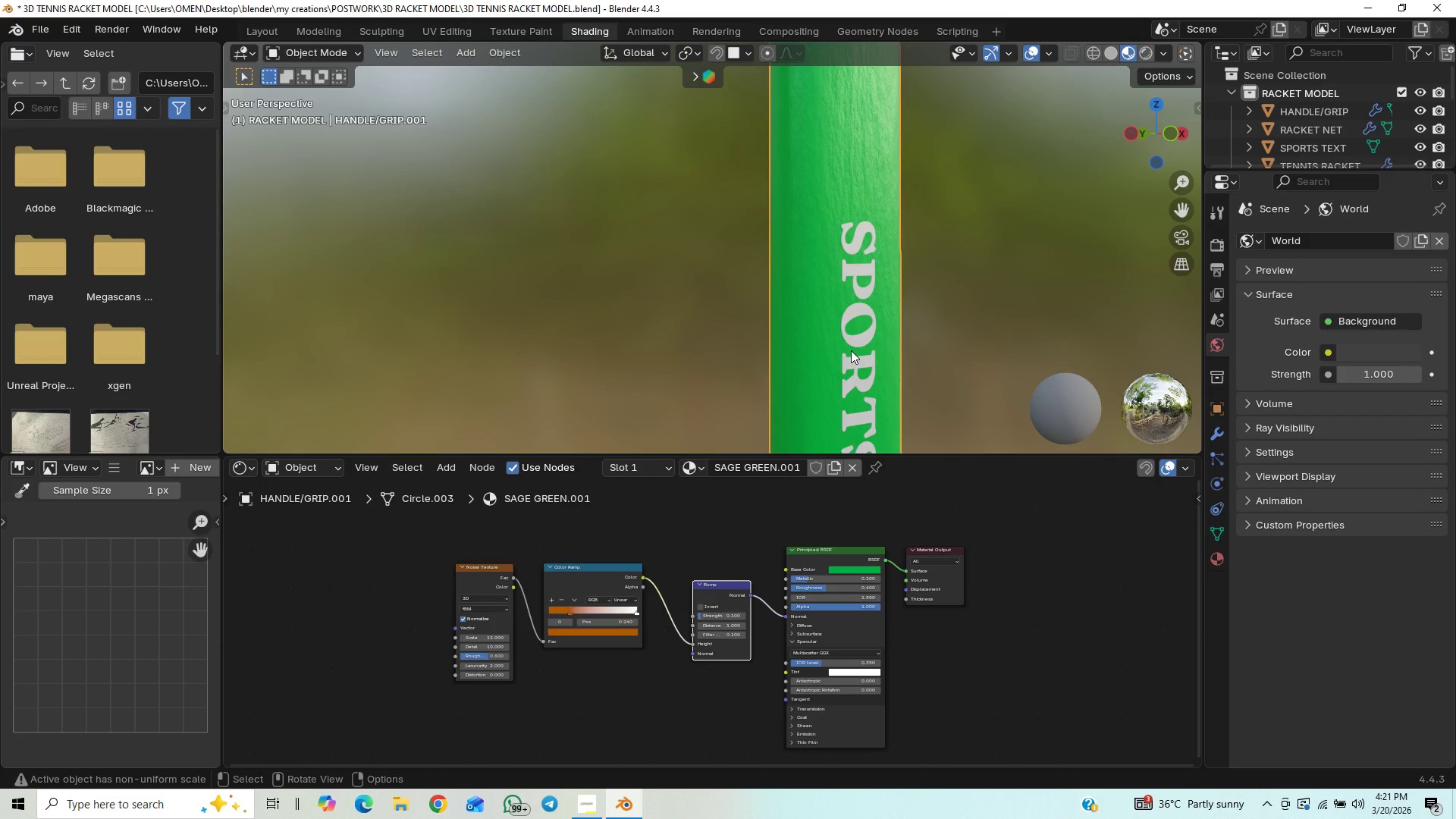 
scroll: coordinate [857, 345], scroll_direction: up, amount: 6.0
 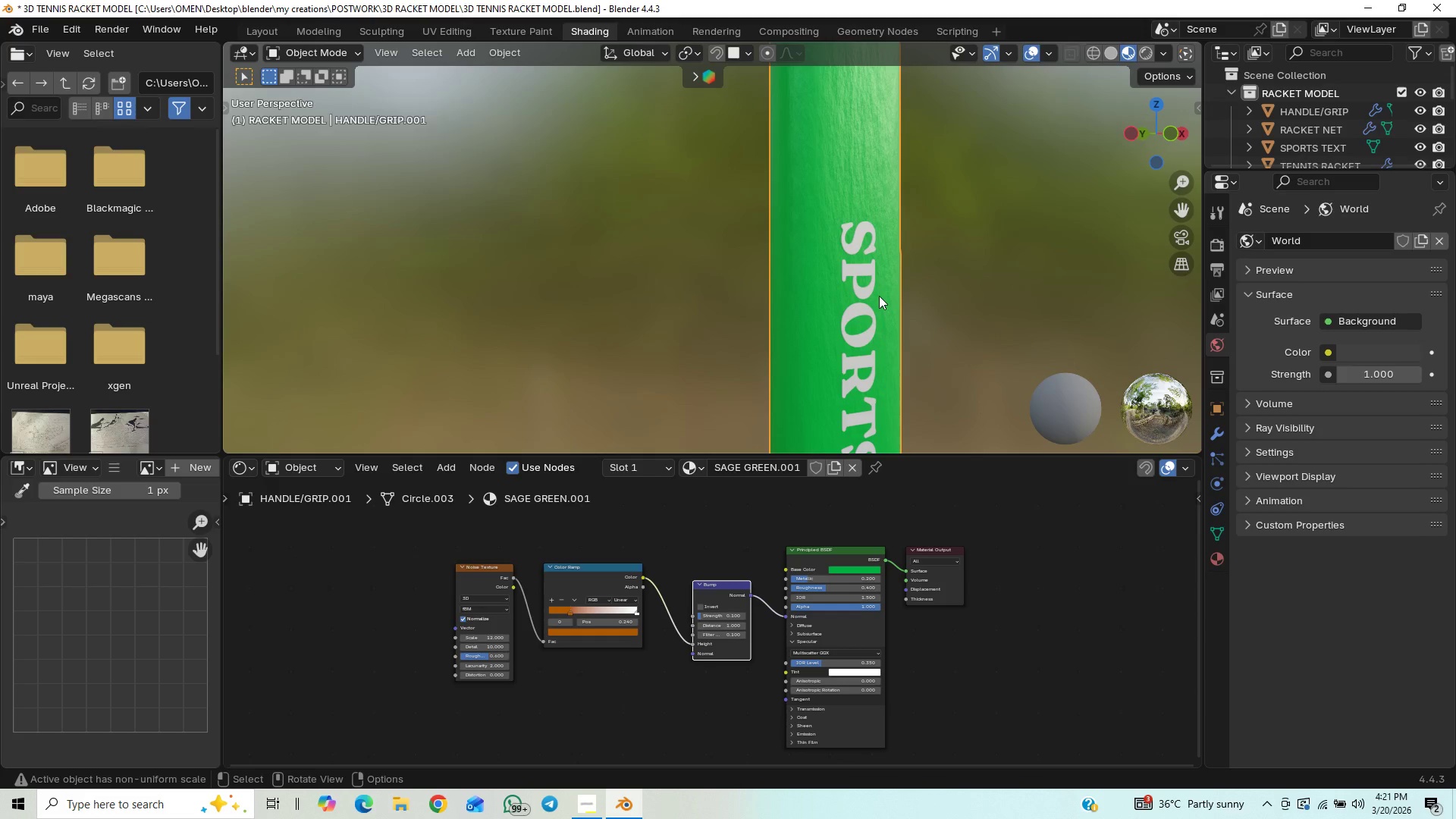 
hold_key(key=ShiftLeft, duration=0.8)
 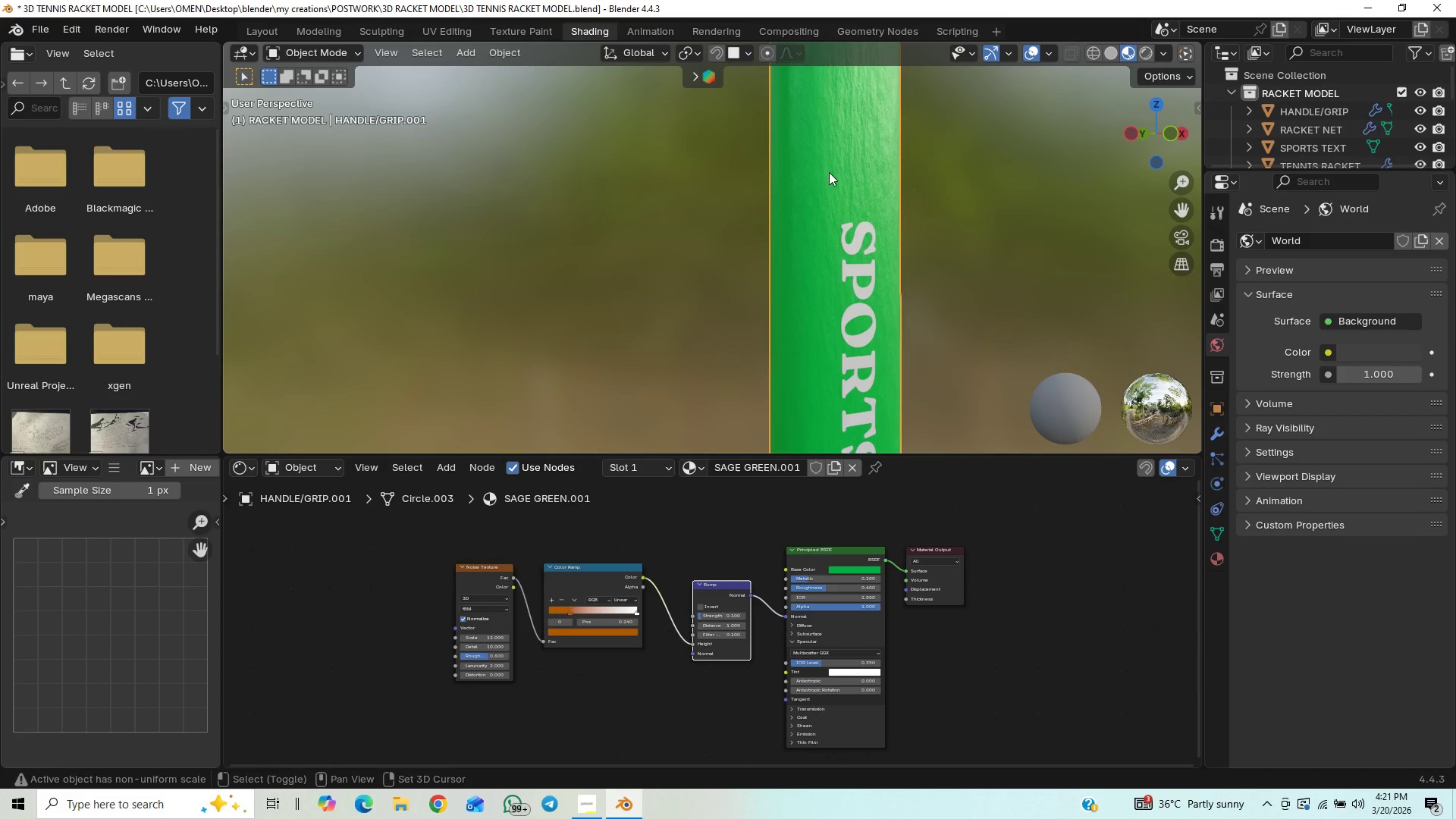 
hold_key(key=ShiftLeft, duration=0.5)
 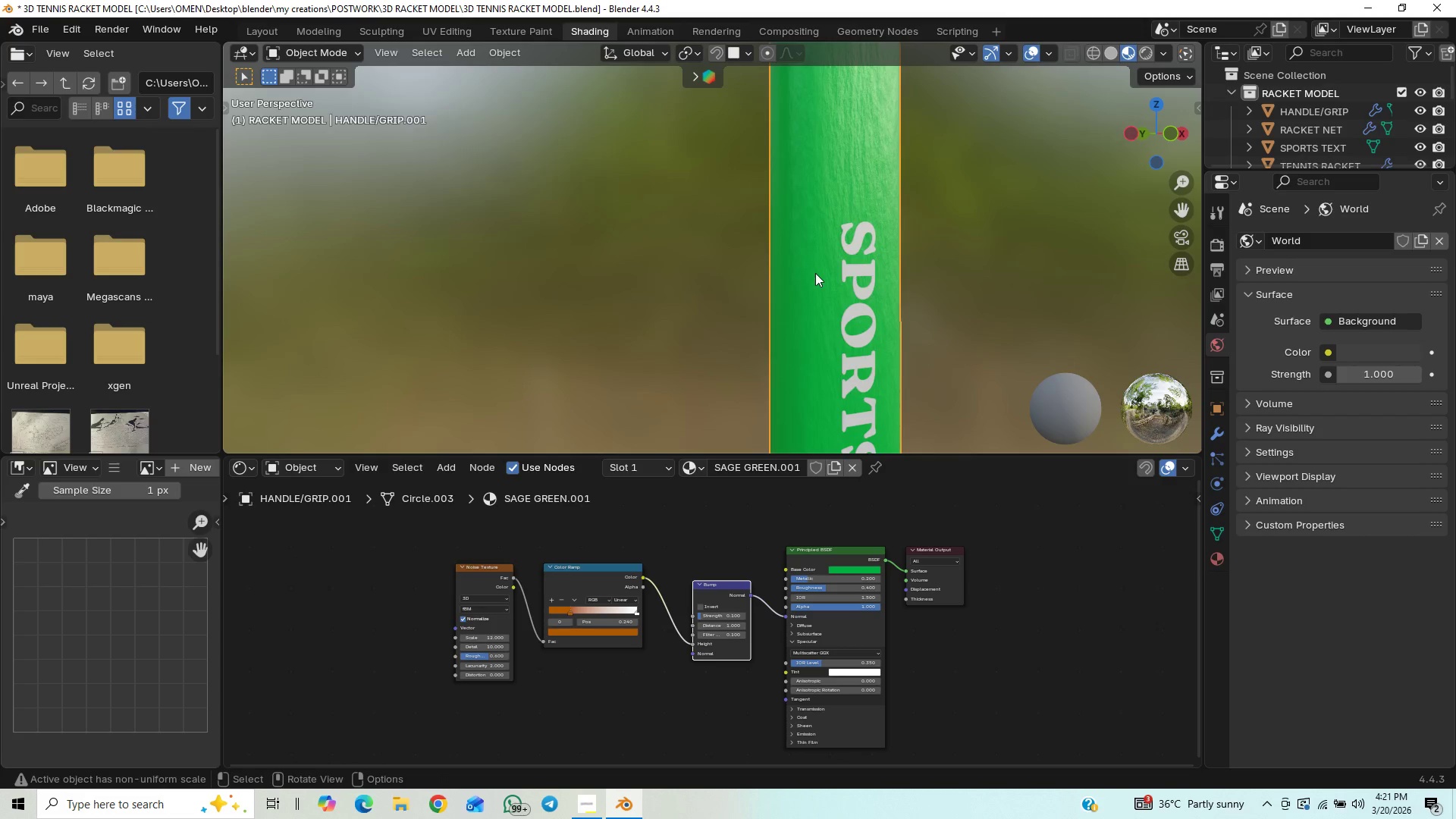 
hold_key(key=ShiftLeft, duration=1.09)
 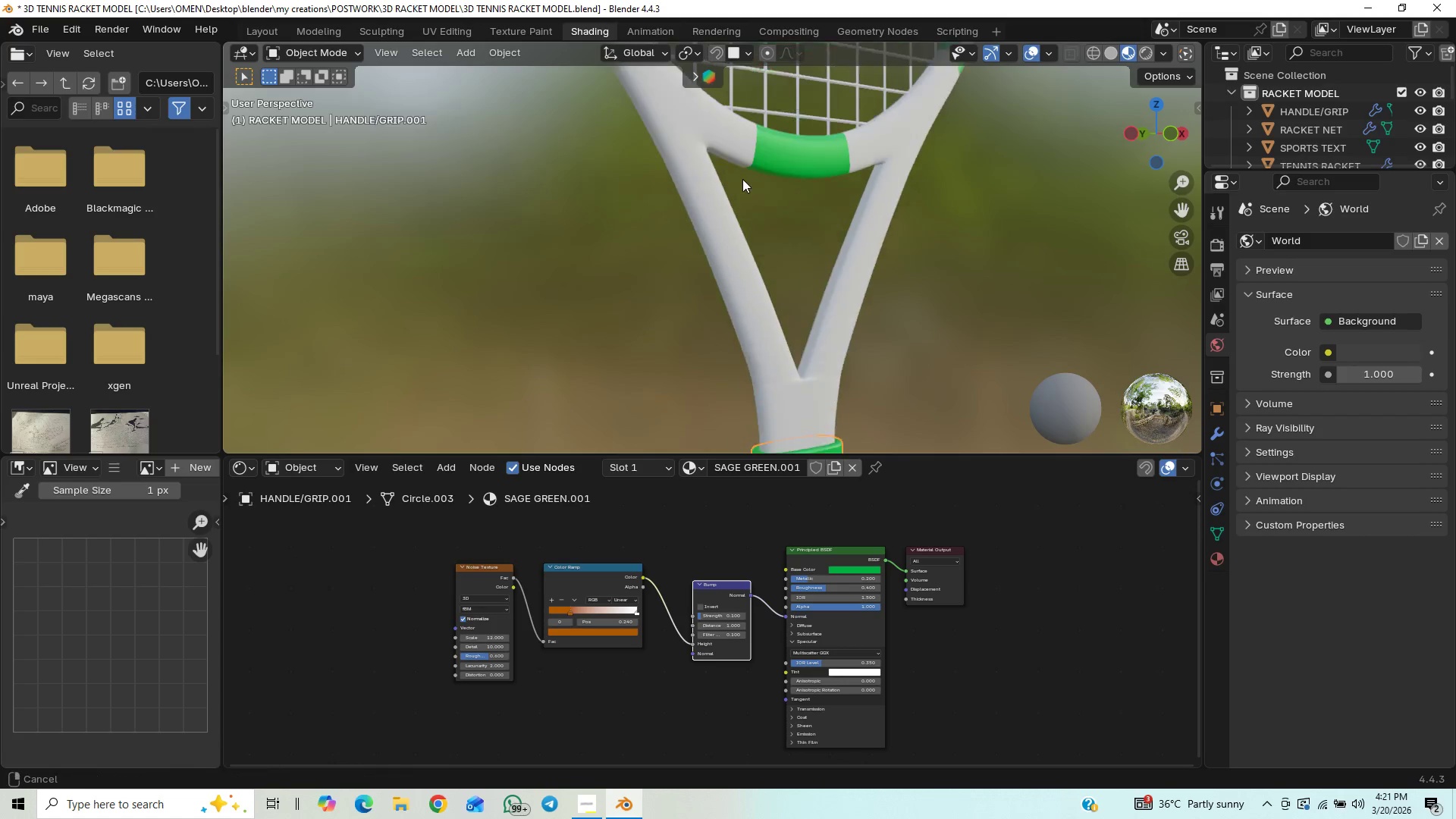 
scroll: coordinate [816, 262], scroll_direction: down, amount: 35.0
 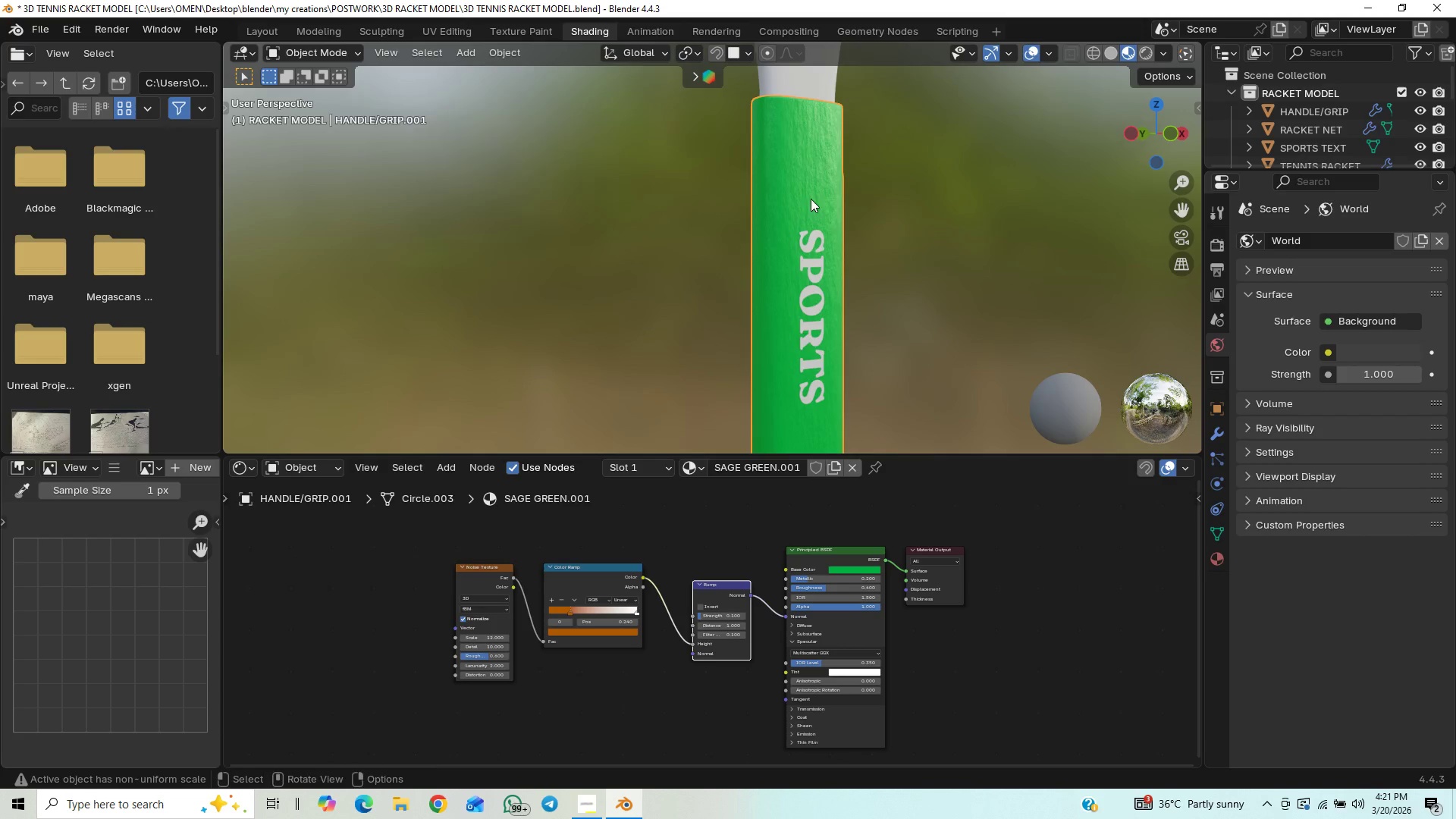 
hold_key(key=ShiftLeft, duration=0.53)
 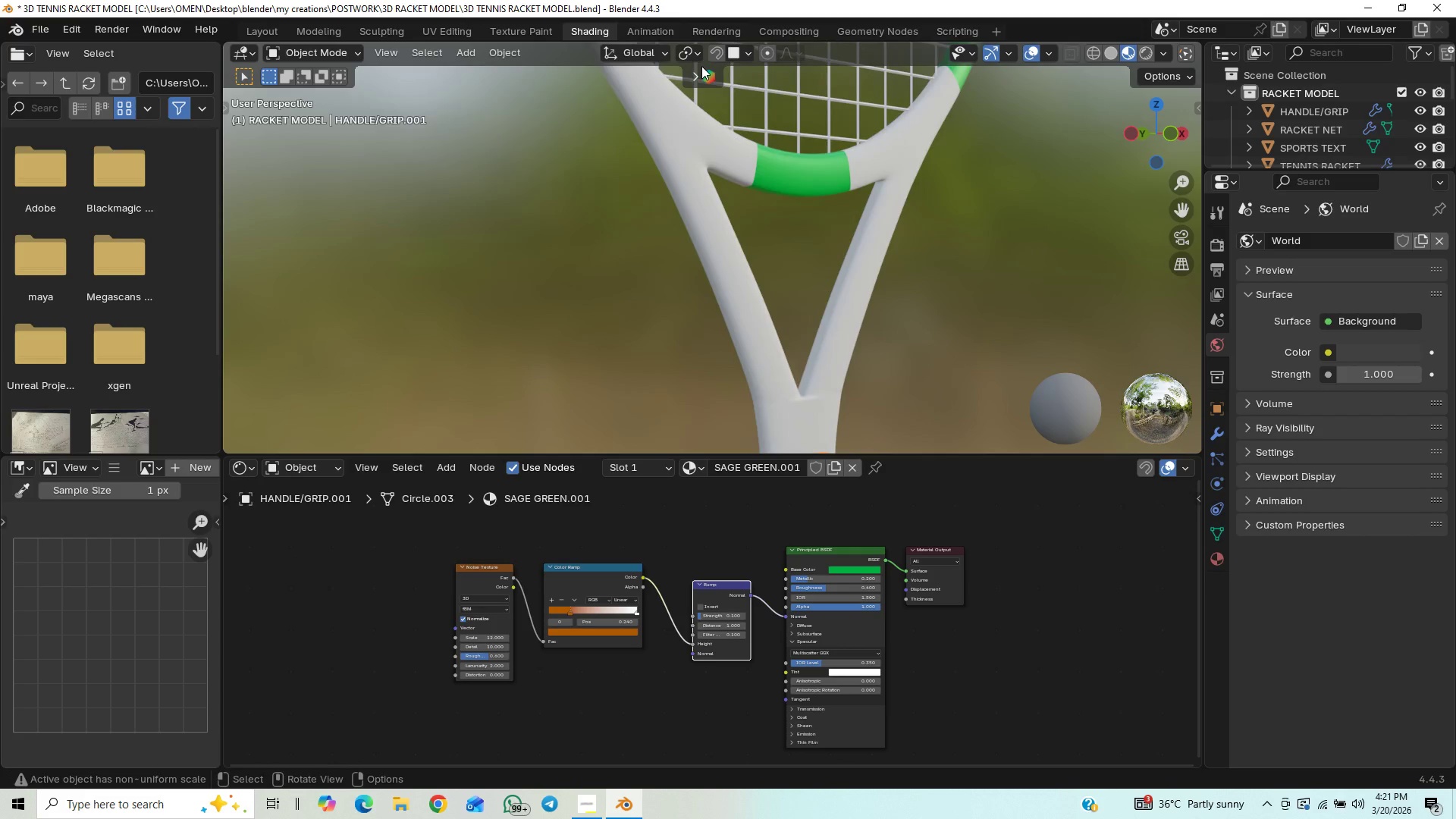 
scroll: coordinate [764, 411], scroll_direction: down, amount: 1.0
 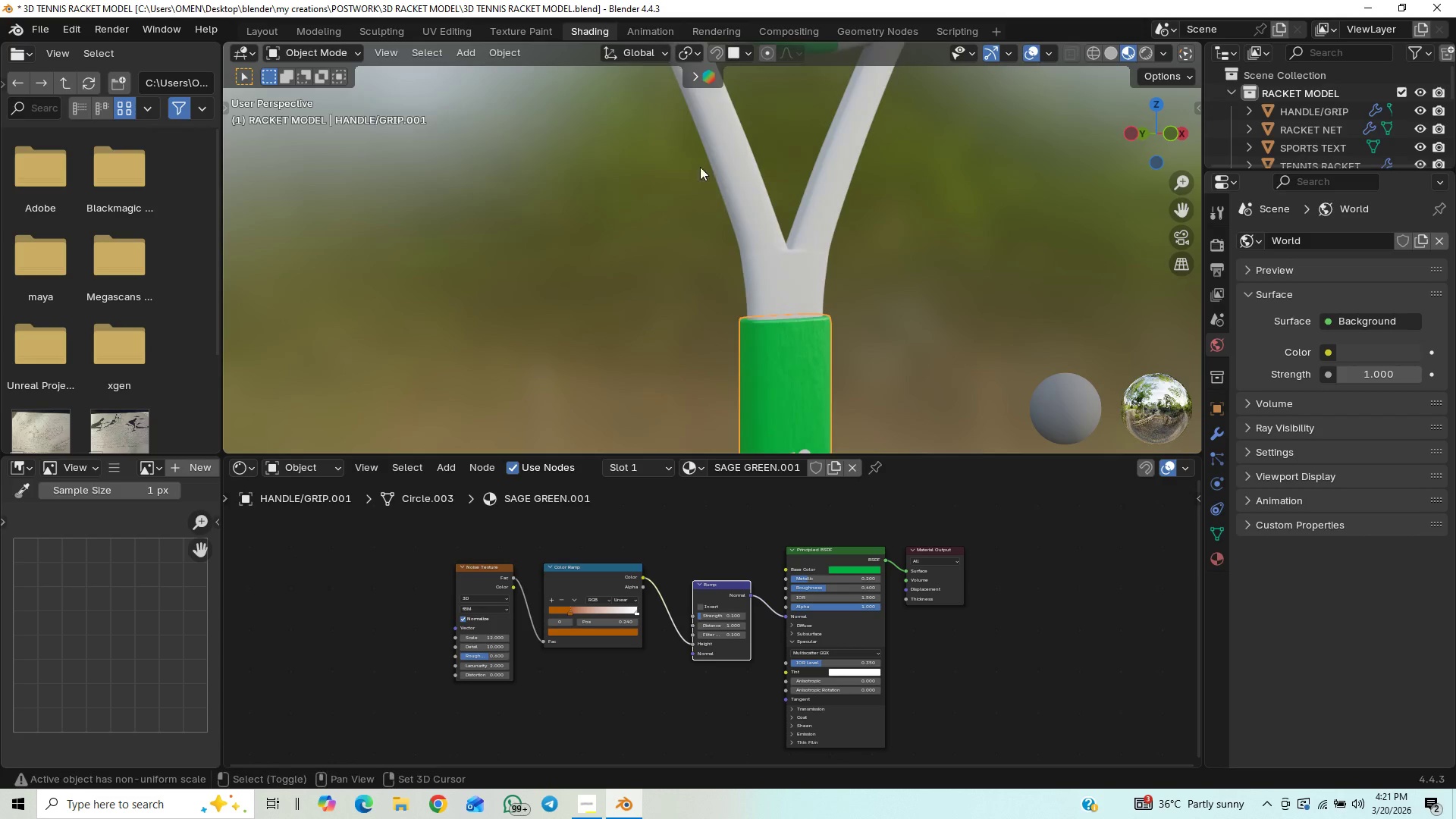 
key(Shift+ShiftLeft)
 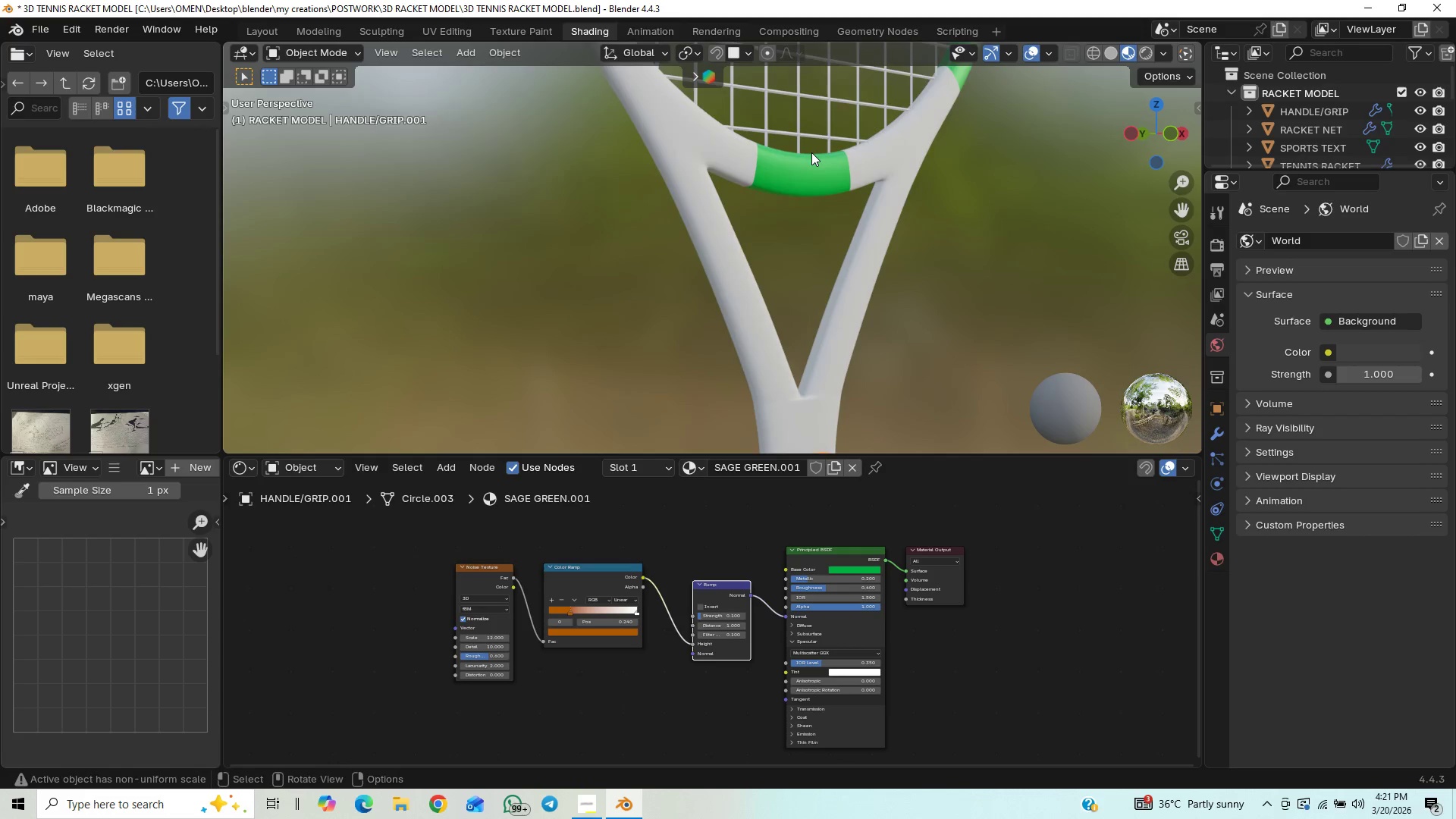 
hold_key(key=ControlLeft, duration=0.78)
scroll: coordinate [811, 153], scroll_direction: up, amount: 5.0
 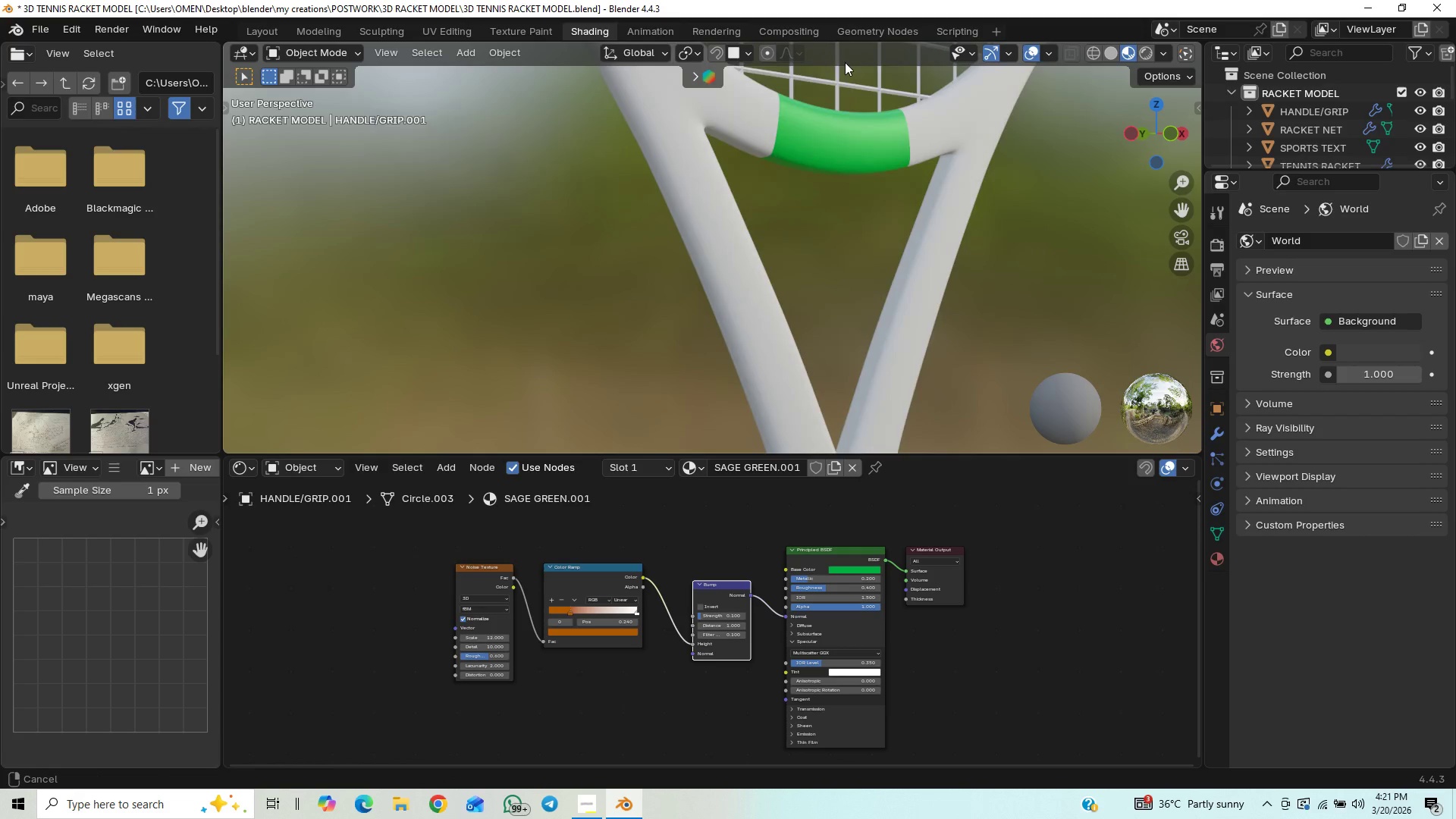 
middle_click([845, 62])
 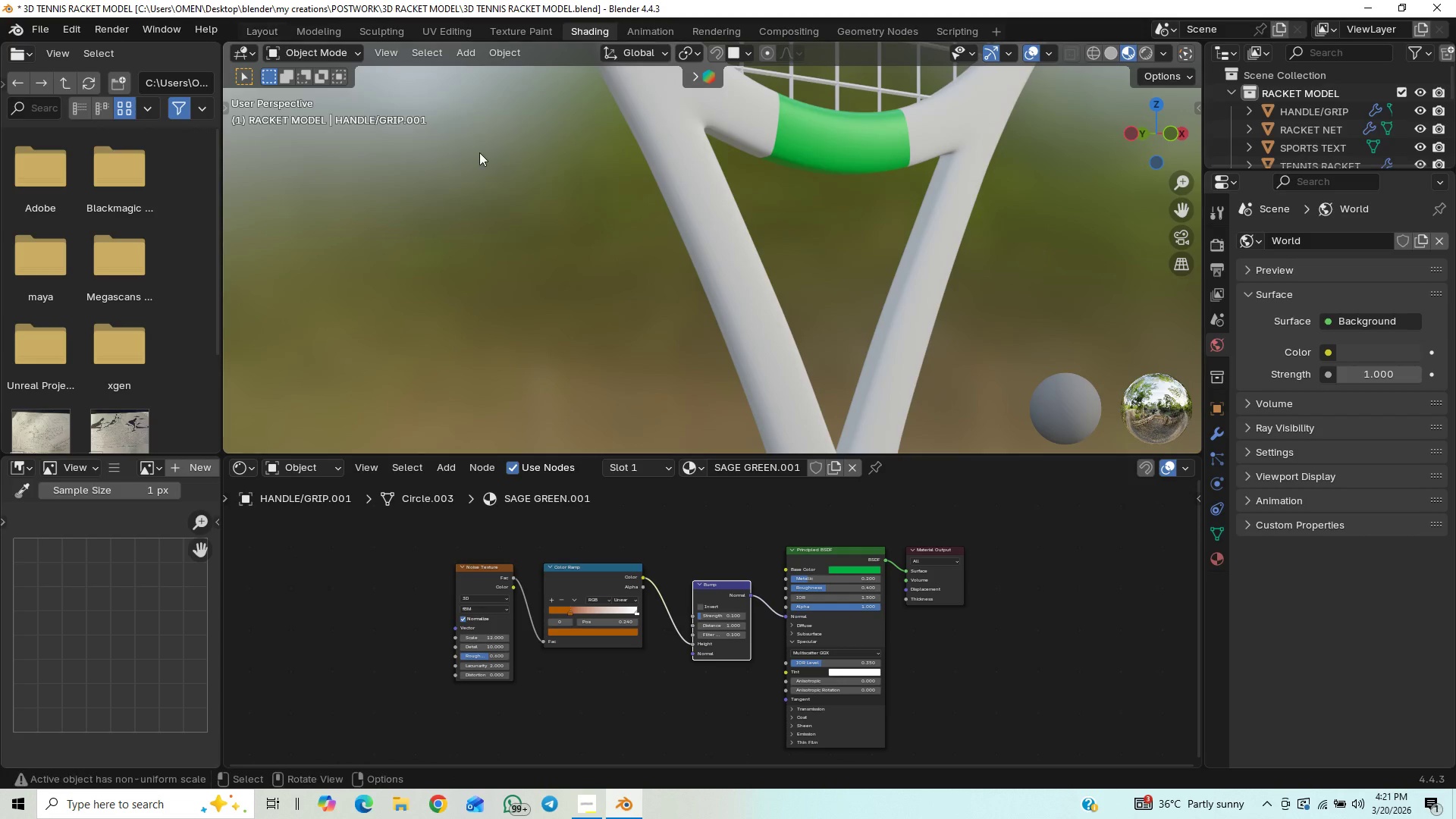 
scroll: coordinate [510, 188], scroll_direction: down, amount: 41.0
 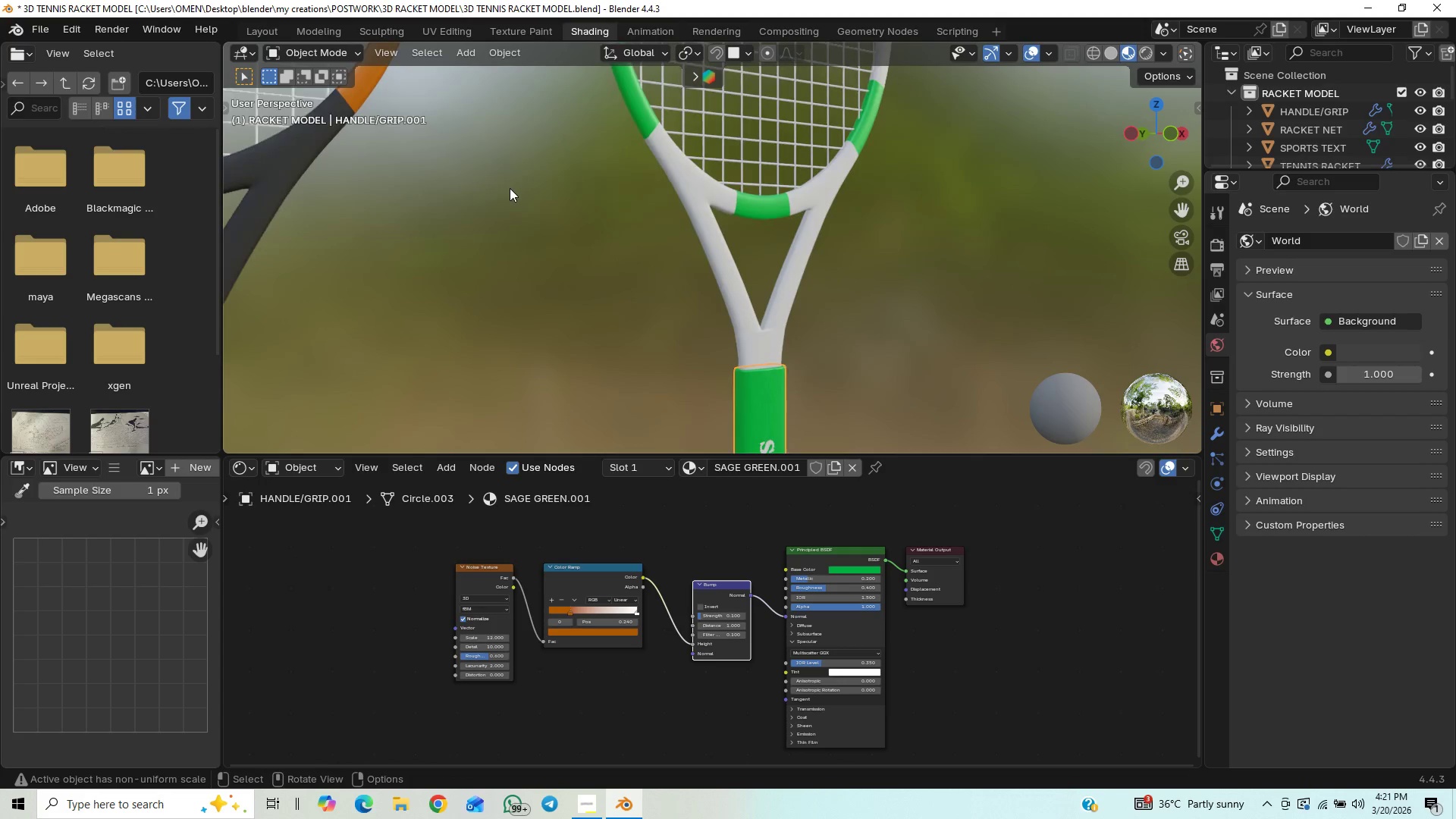 
key(Numpad1)
 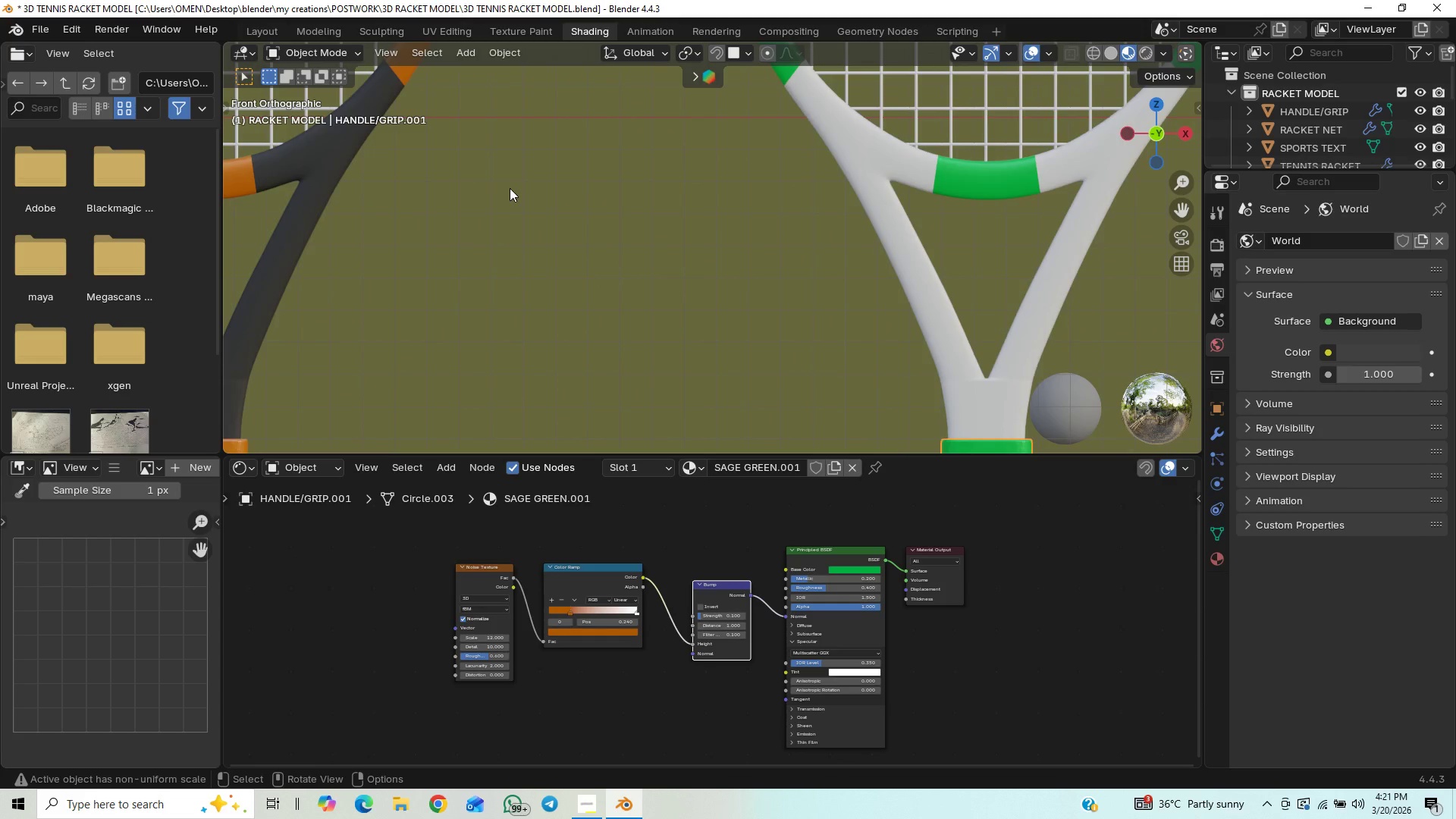 
scroll: coordinate [503, 182], scroll_direction: down, amount: 6.0
 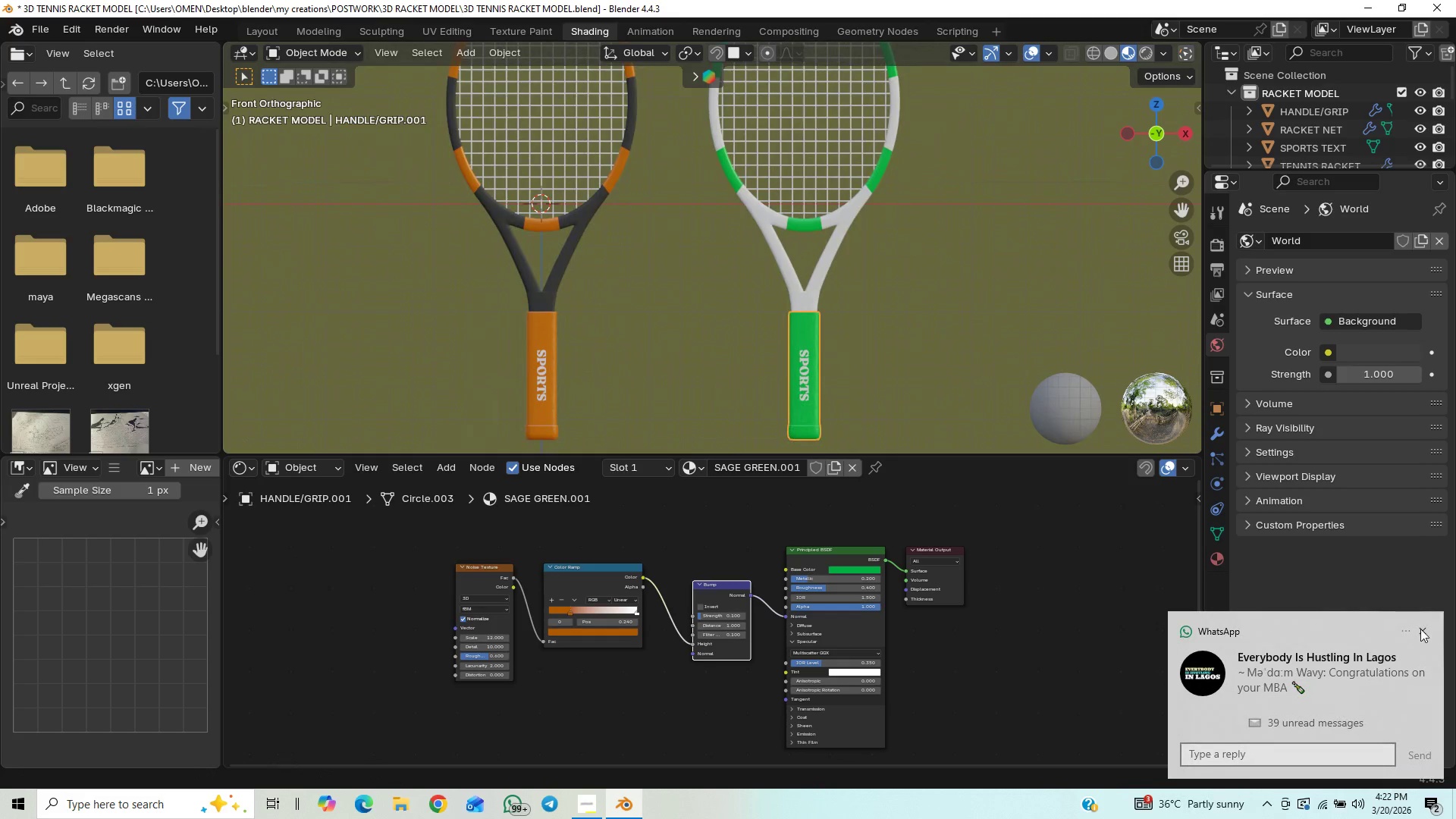 
left_click([1420, 629])
 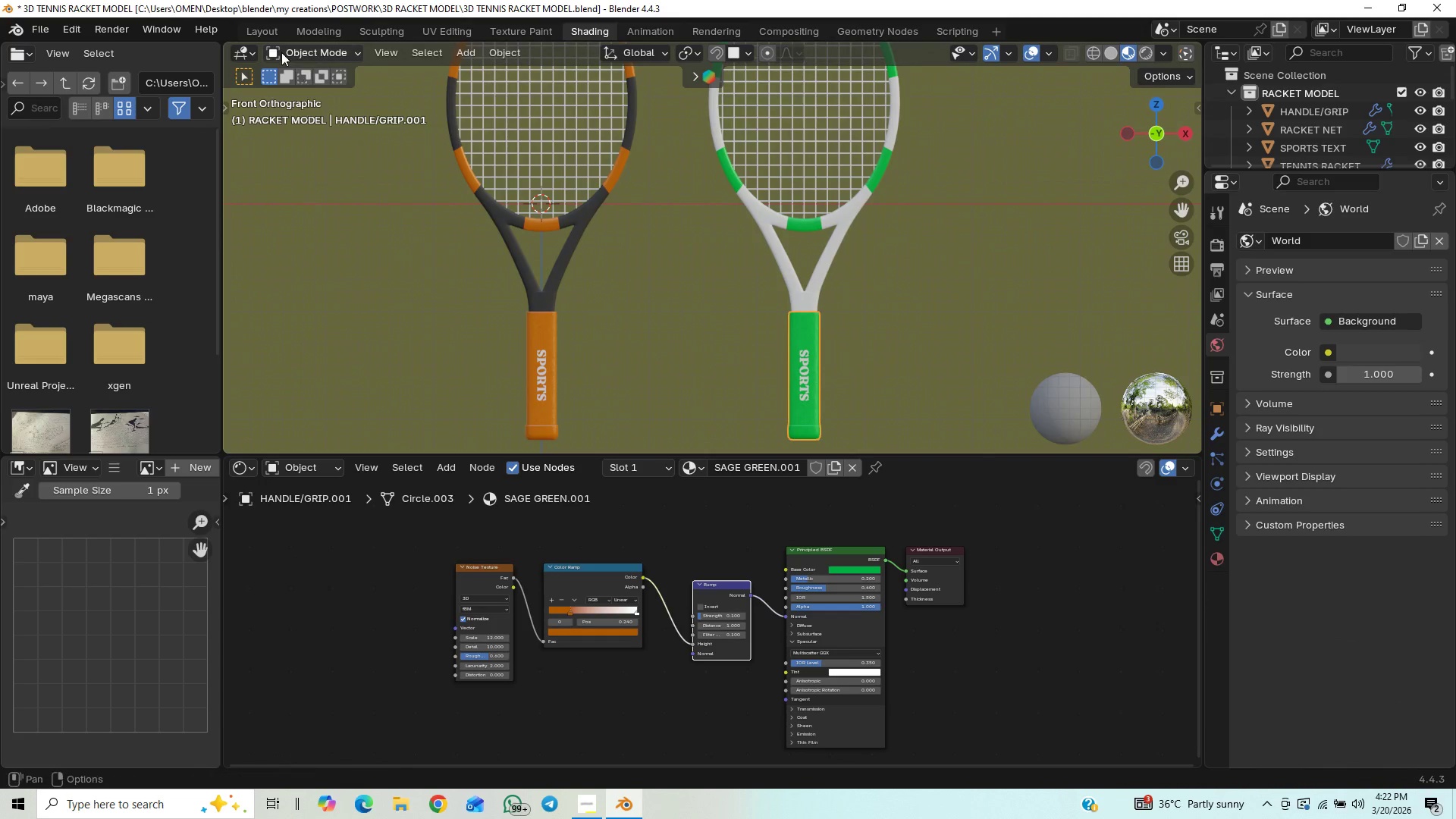 
left_click([259, 26])
 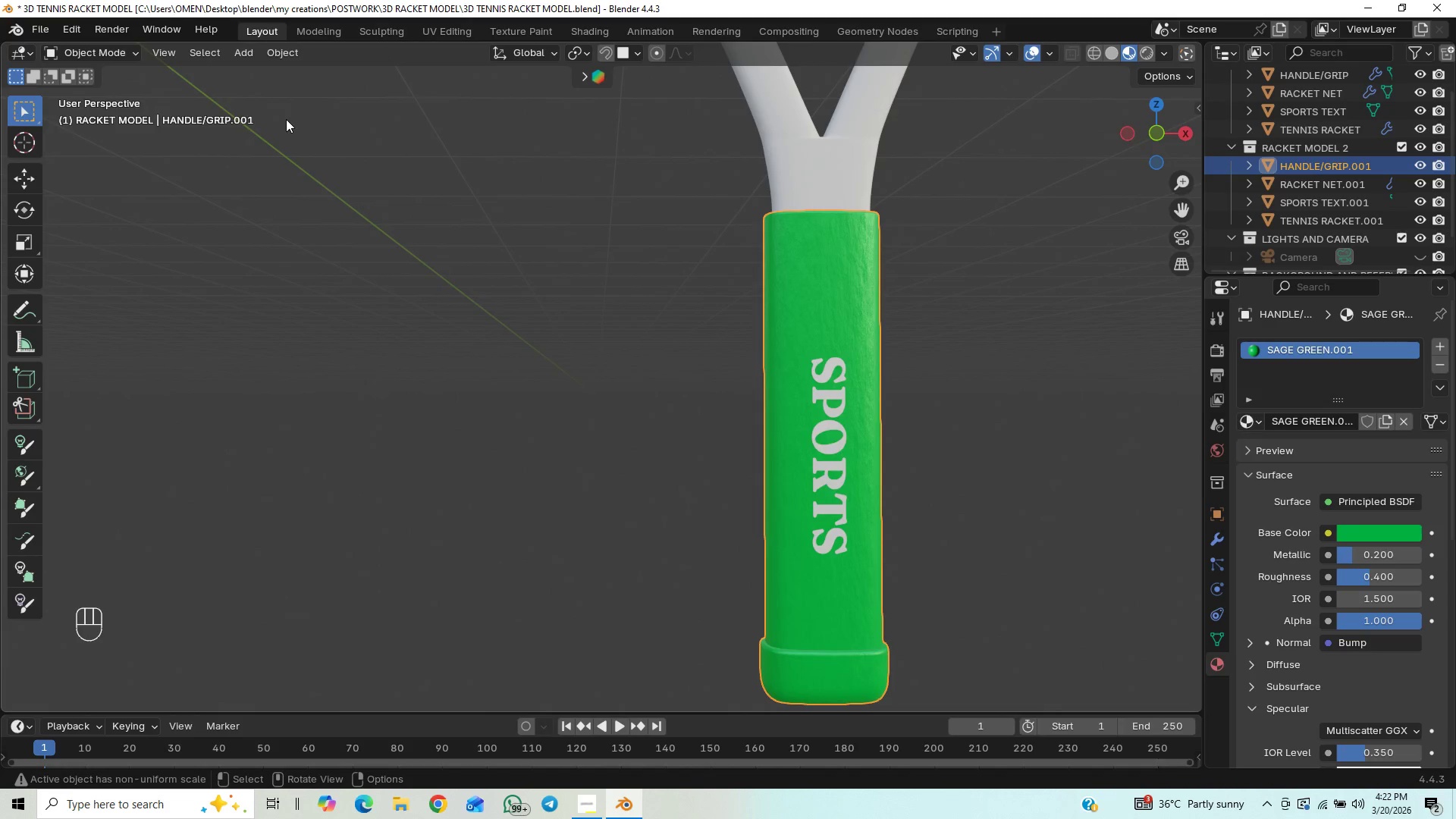 
key(Control+S)
 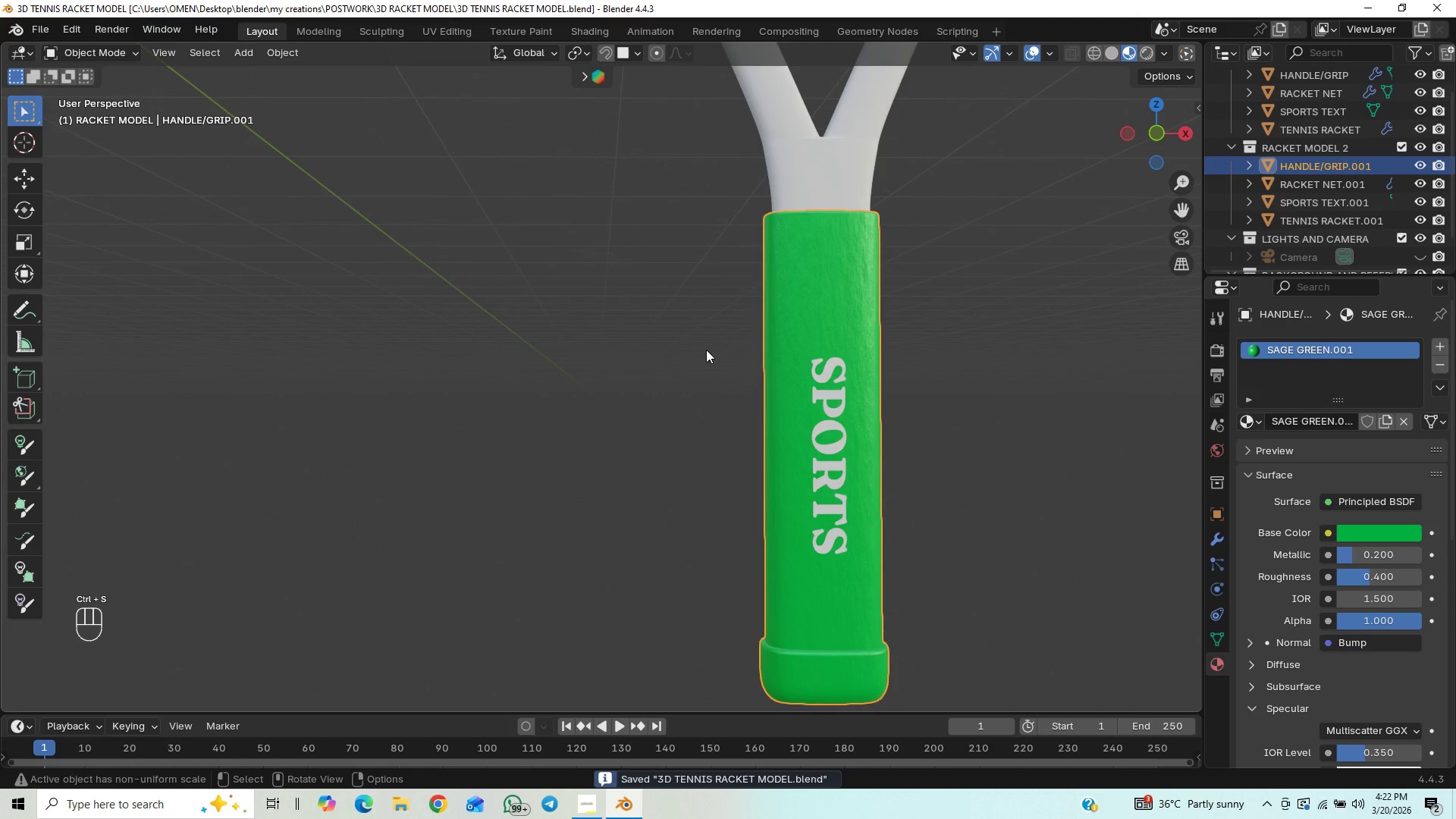 
scroll: coordinate [706, 350], scroll_direction: down, amount: 1.0
 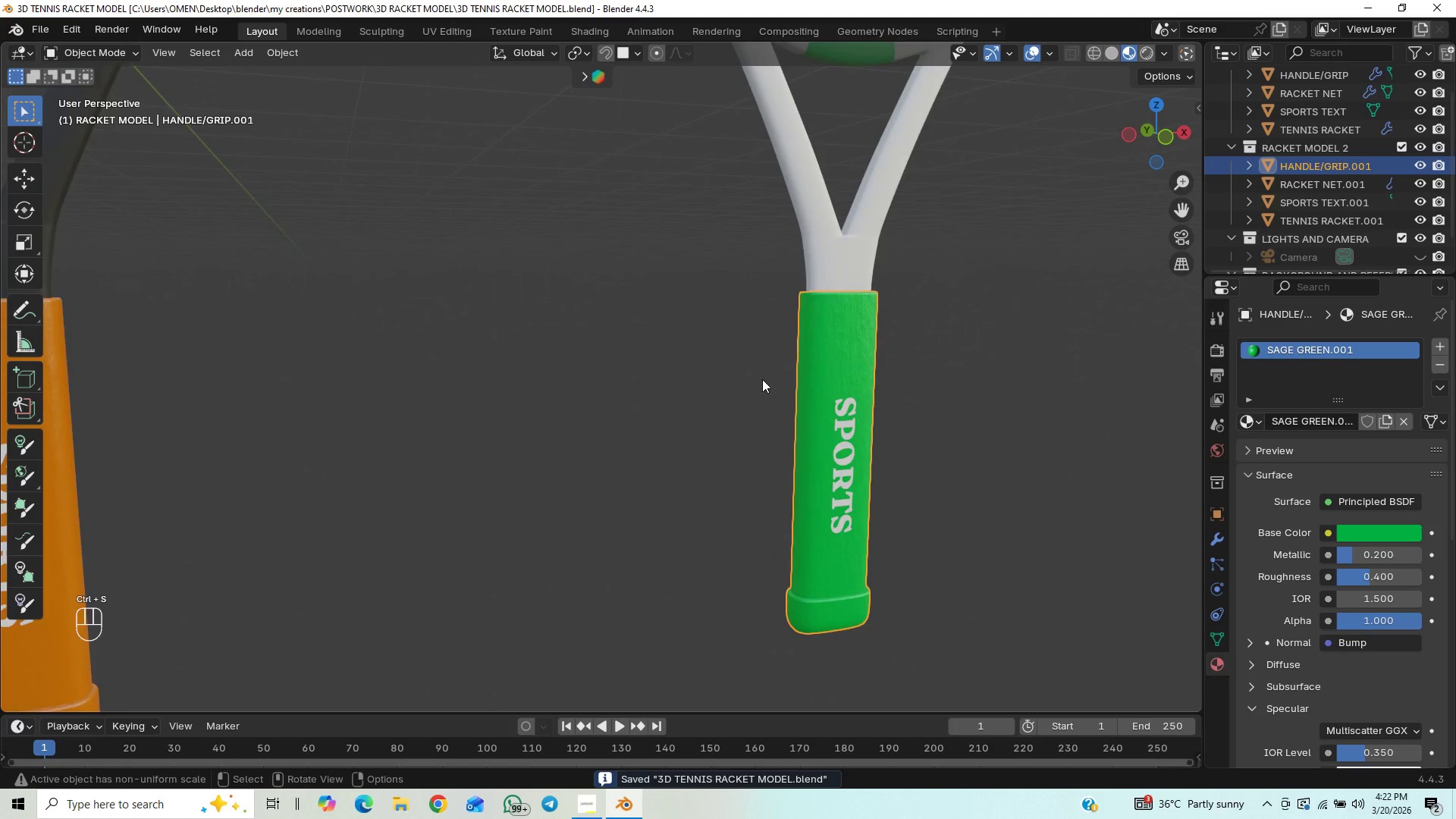 
hold_key(key=ShiftLeft, duration=0.7)
 